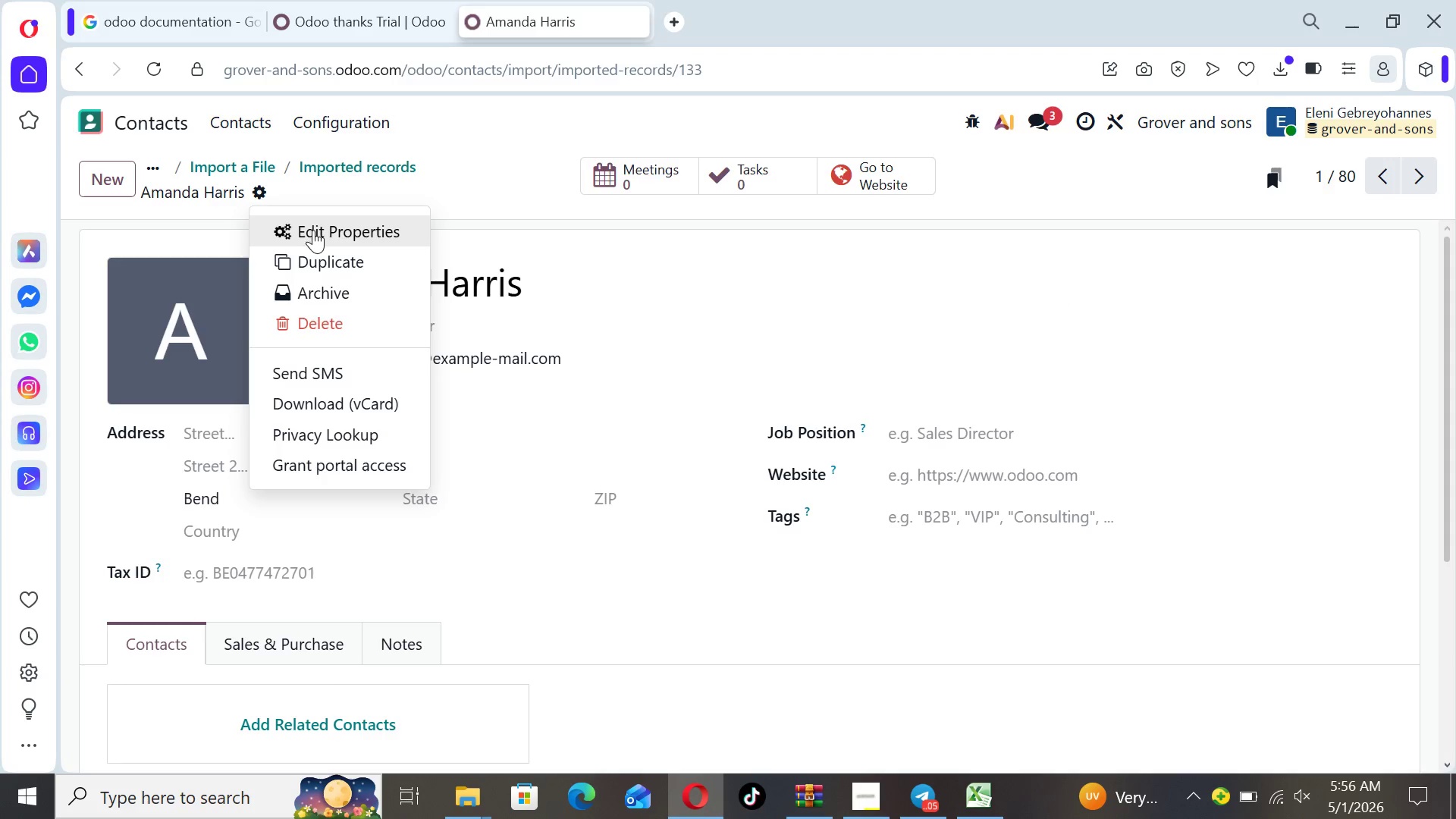 
left_click([313, 231])
 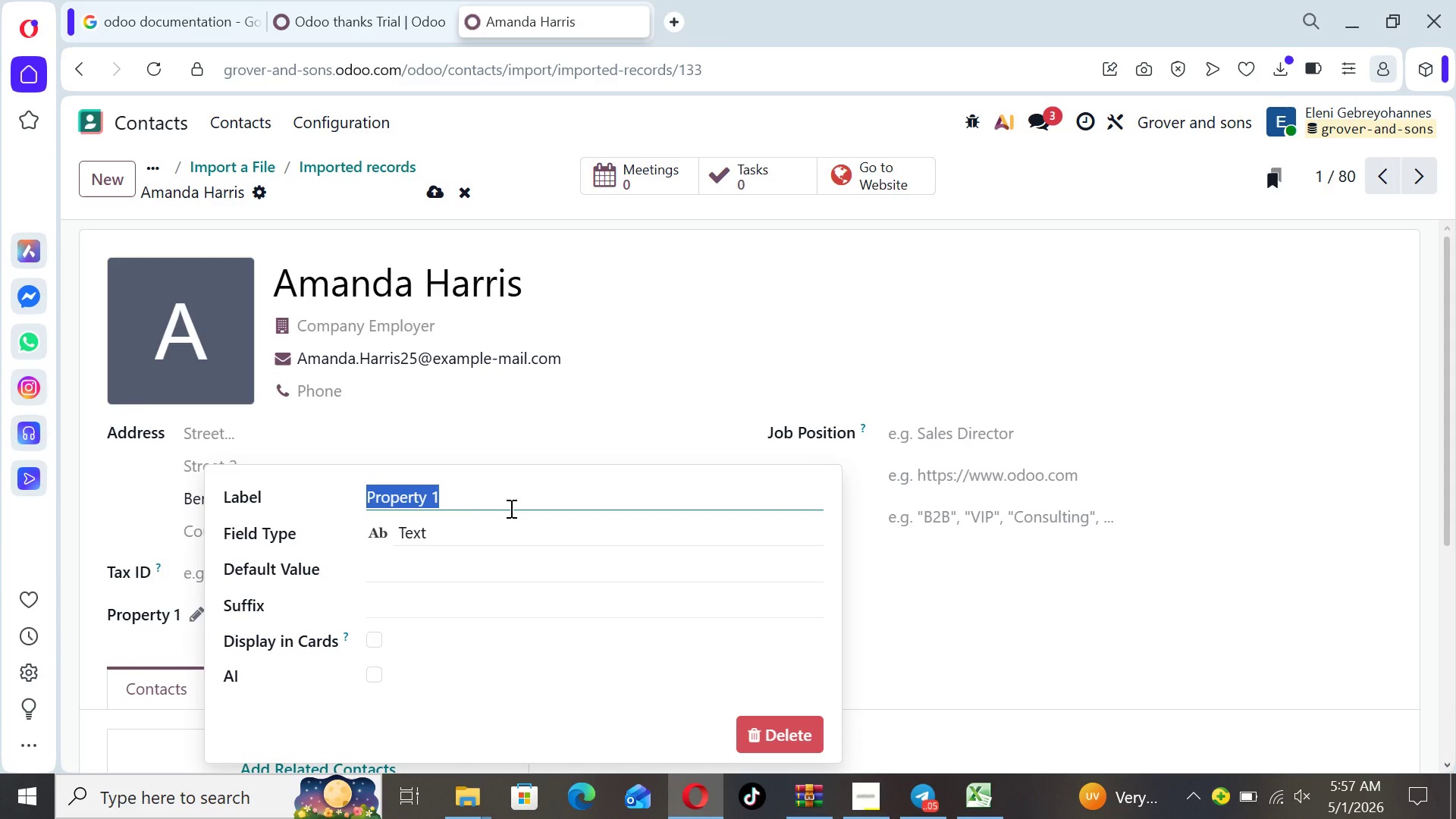 
wait(7.5)
 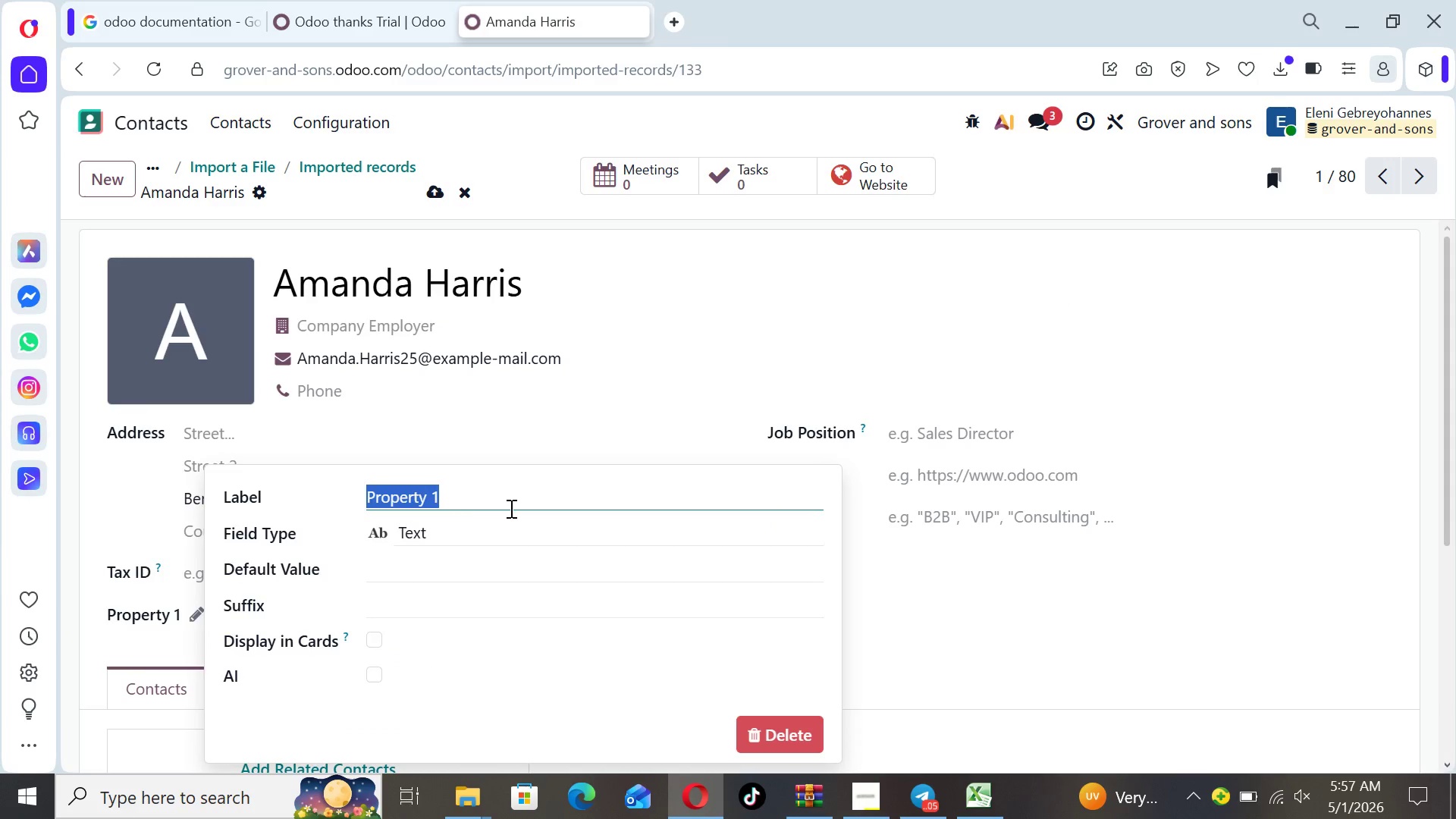 
type(lastd)
key(Backspace)
type(t )
key(Backspace)
key(Backspace)
type( purchse)
key(Backspace)
key(Backspace)
type(ase category)
 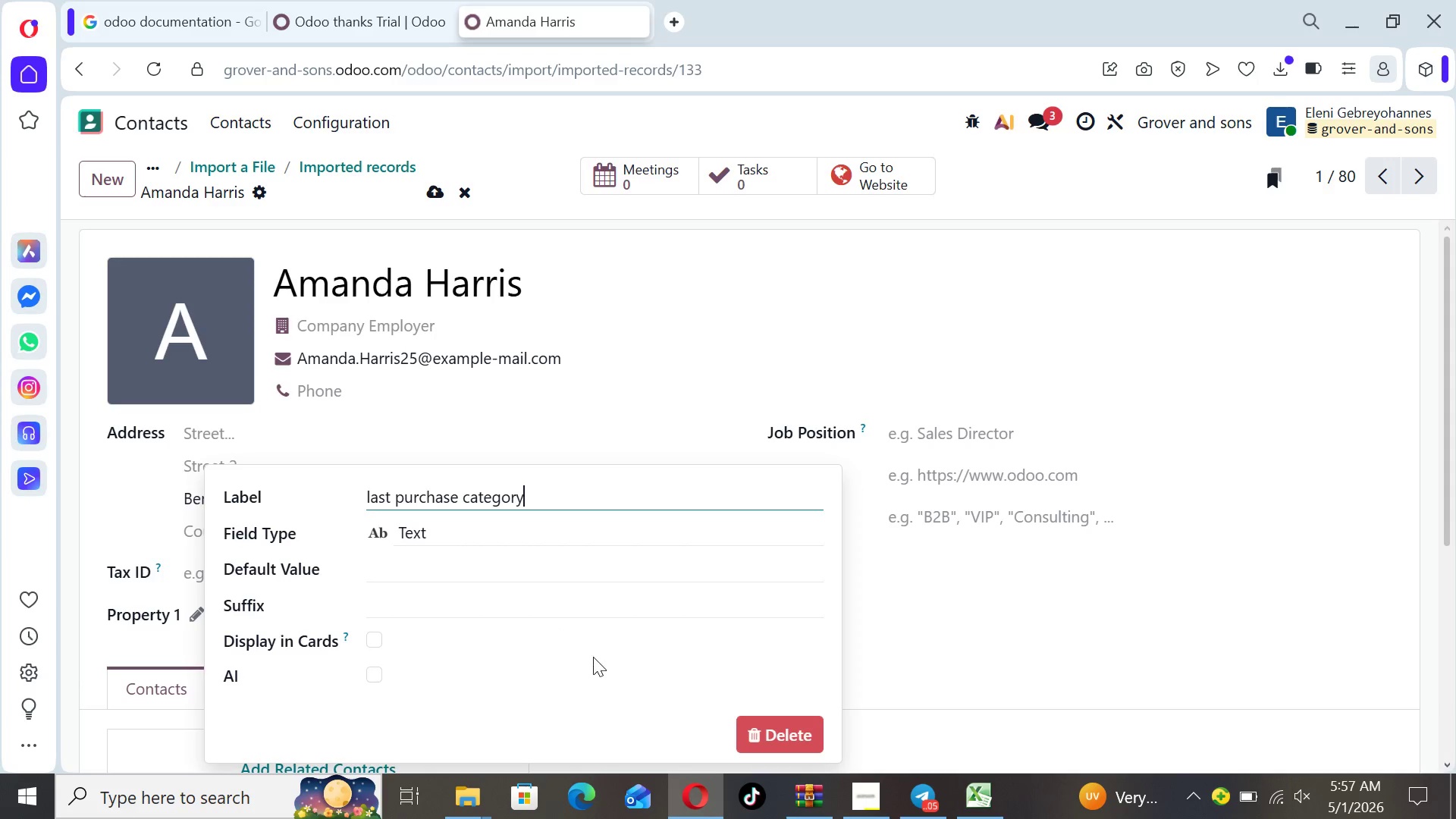 
left_click([596, 674])
 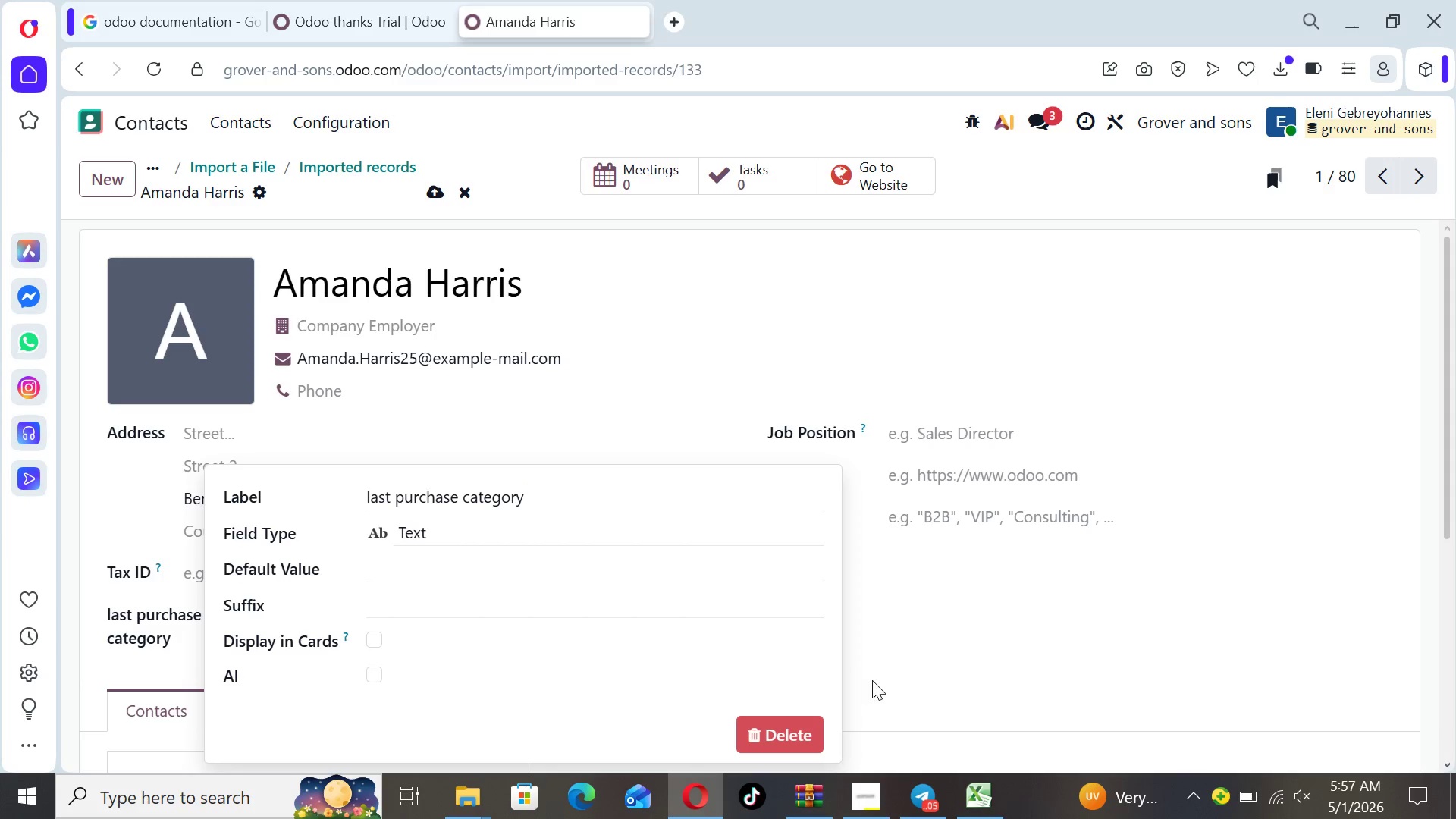 
left_click([879, 680])
 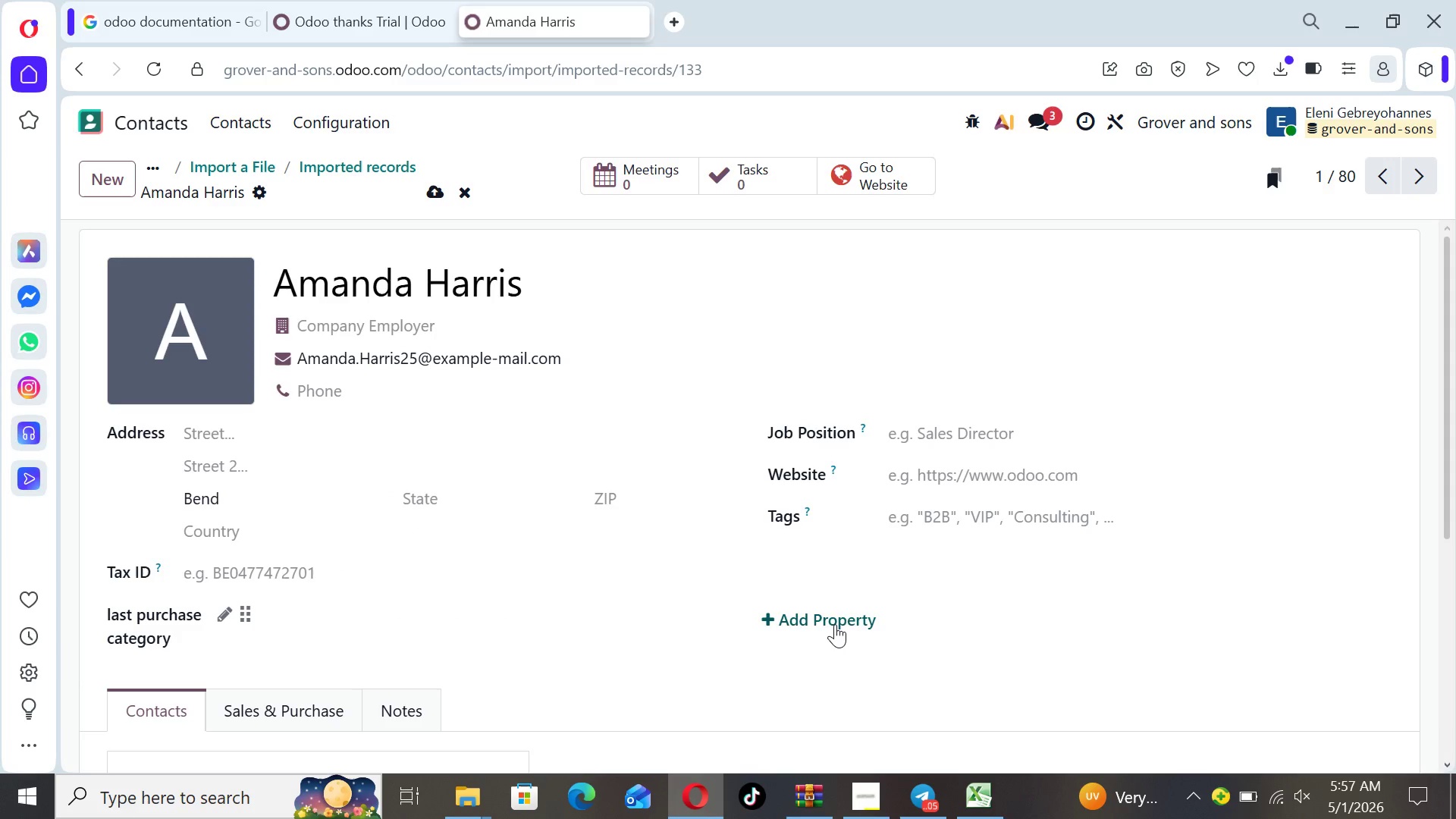 
left_click([835, 624])
 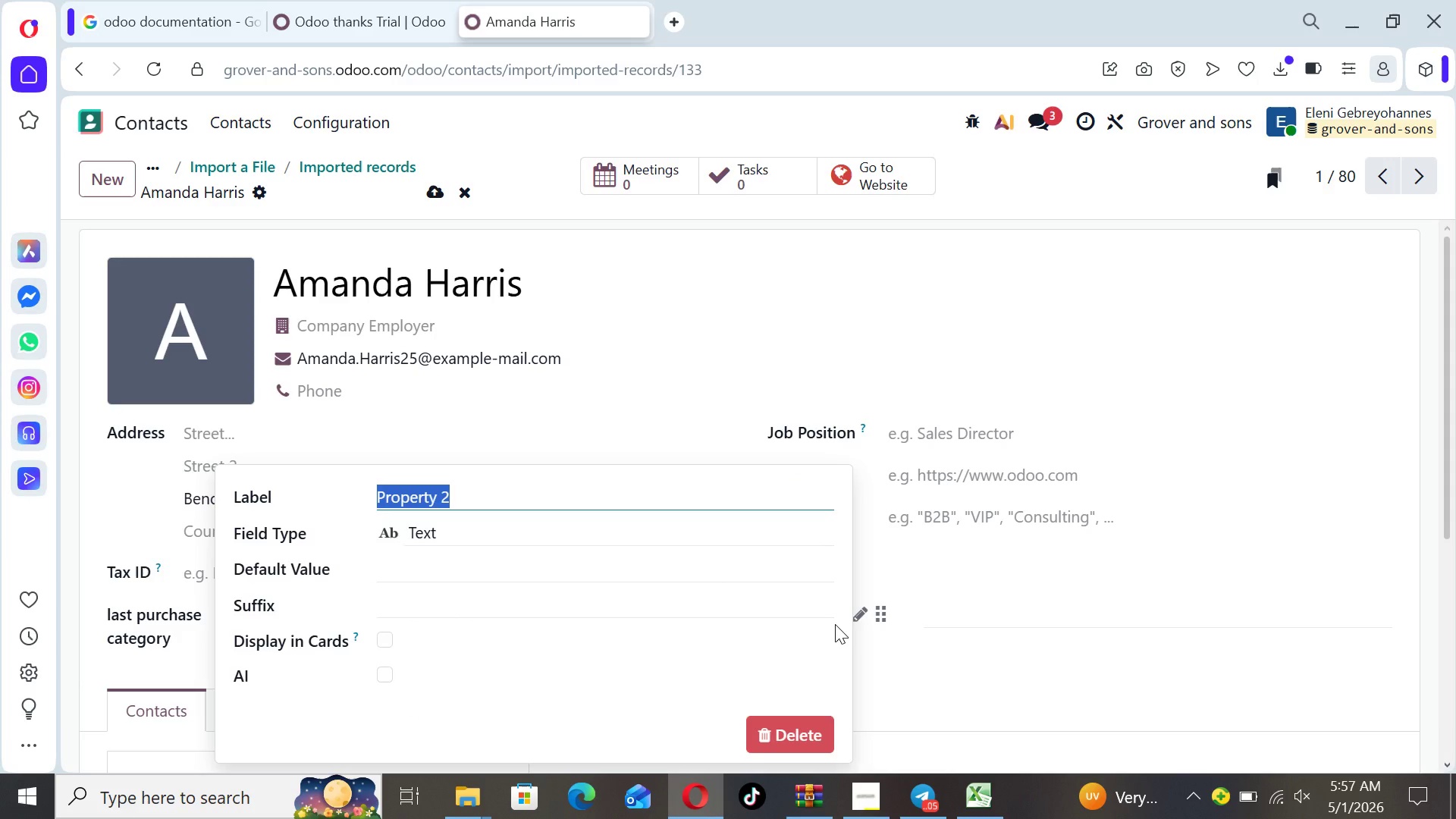 
type(City)
 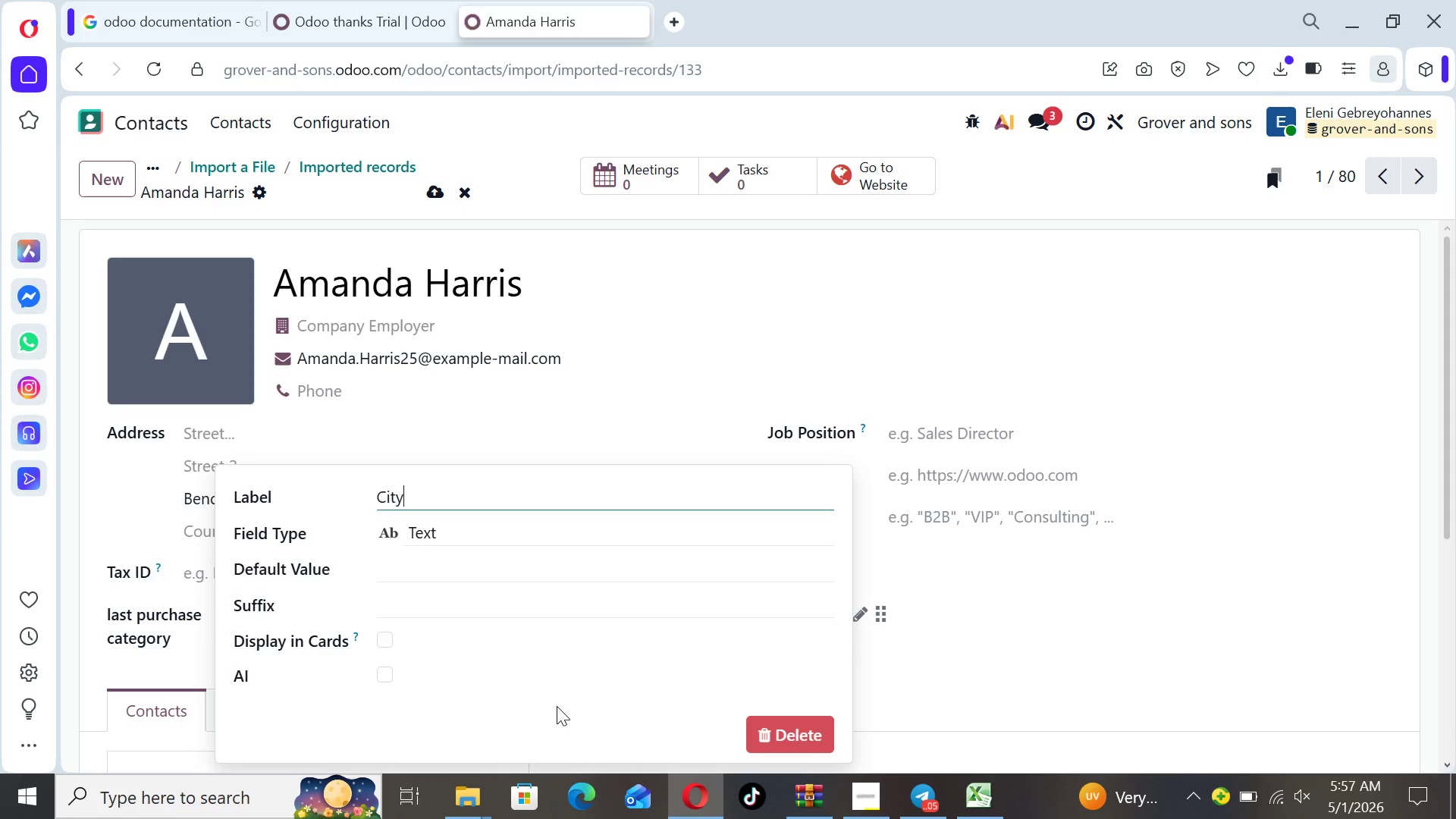 
left_click([556, 707])
 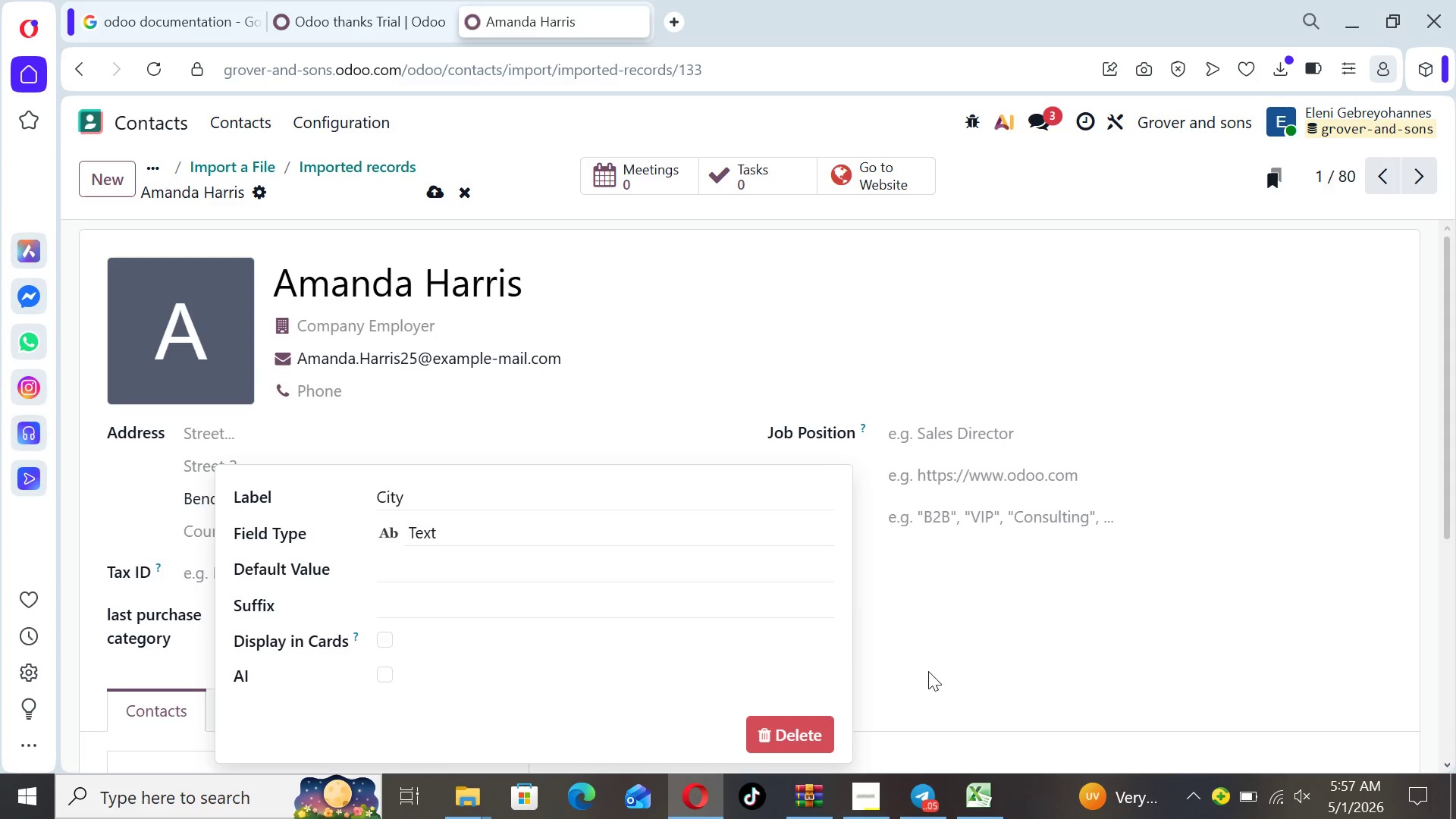 
left_click([928, 671])
 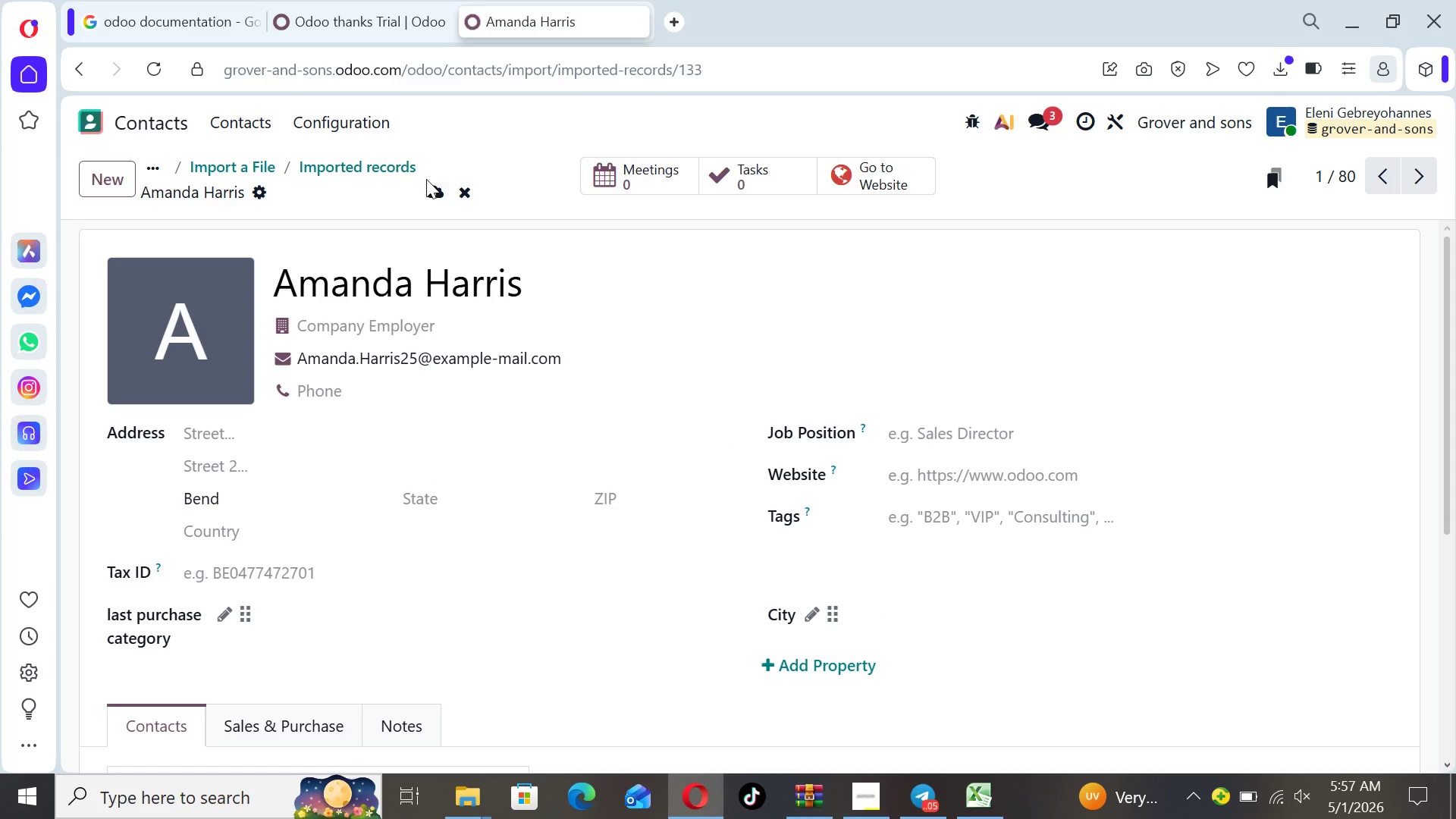 
left_click([428, 193])
 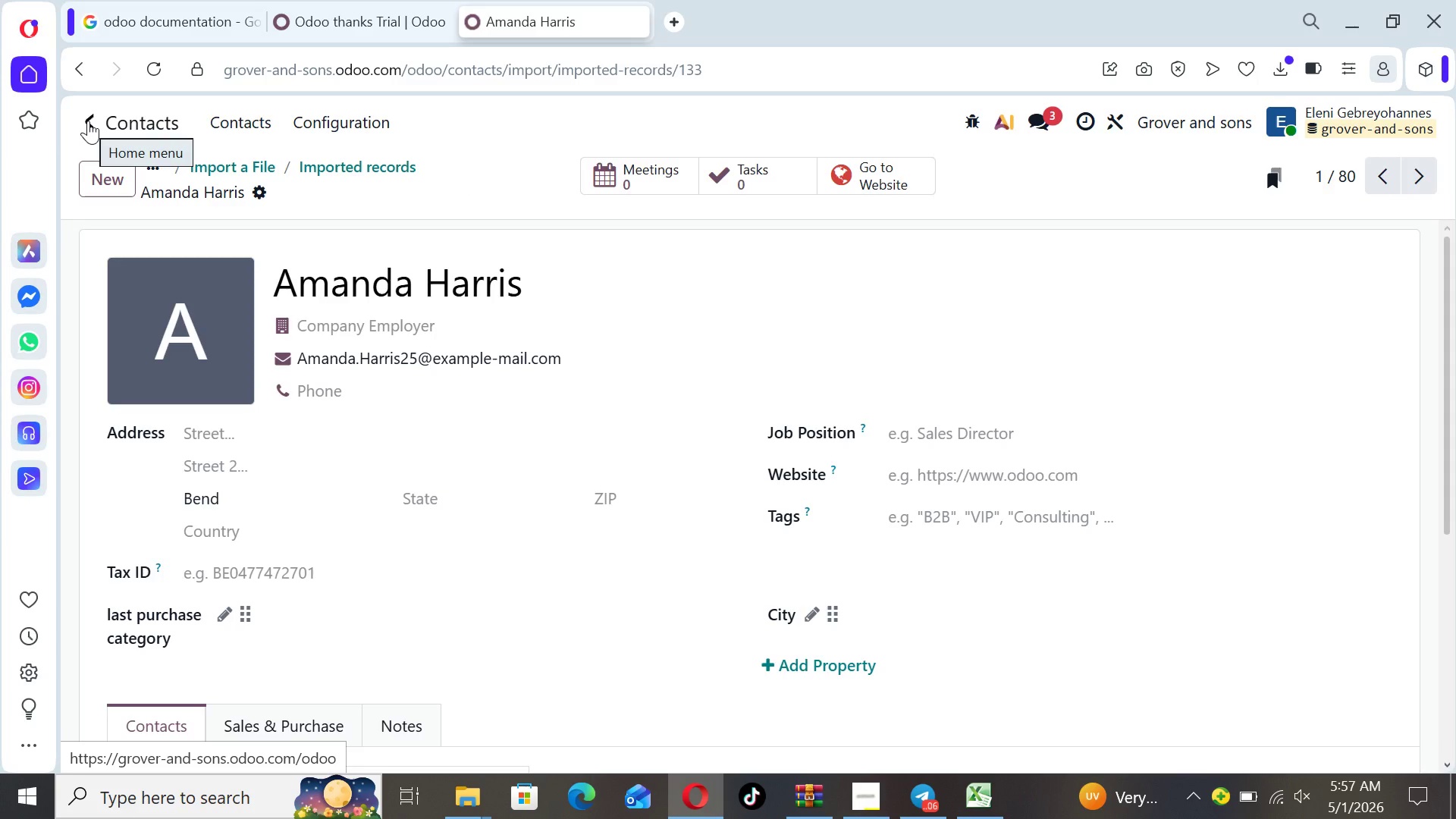 
left_click([88, 121])
 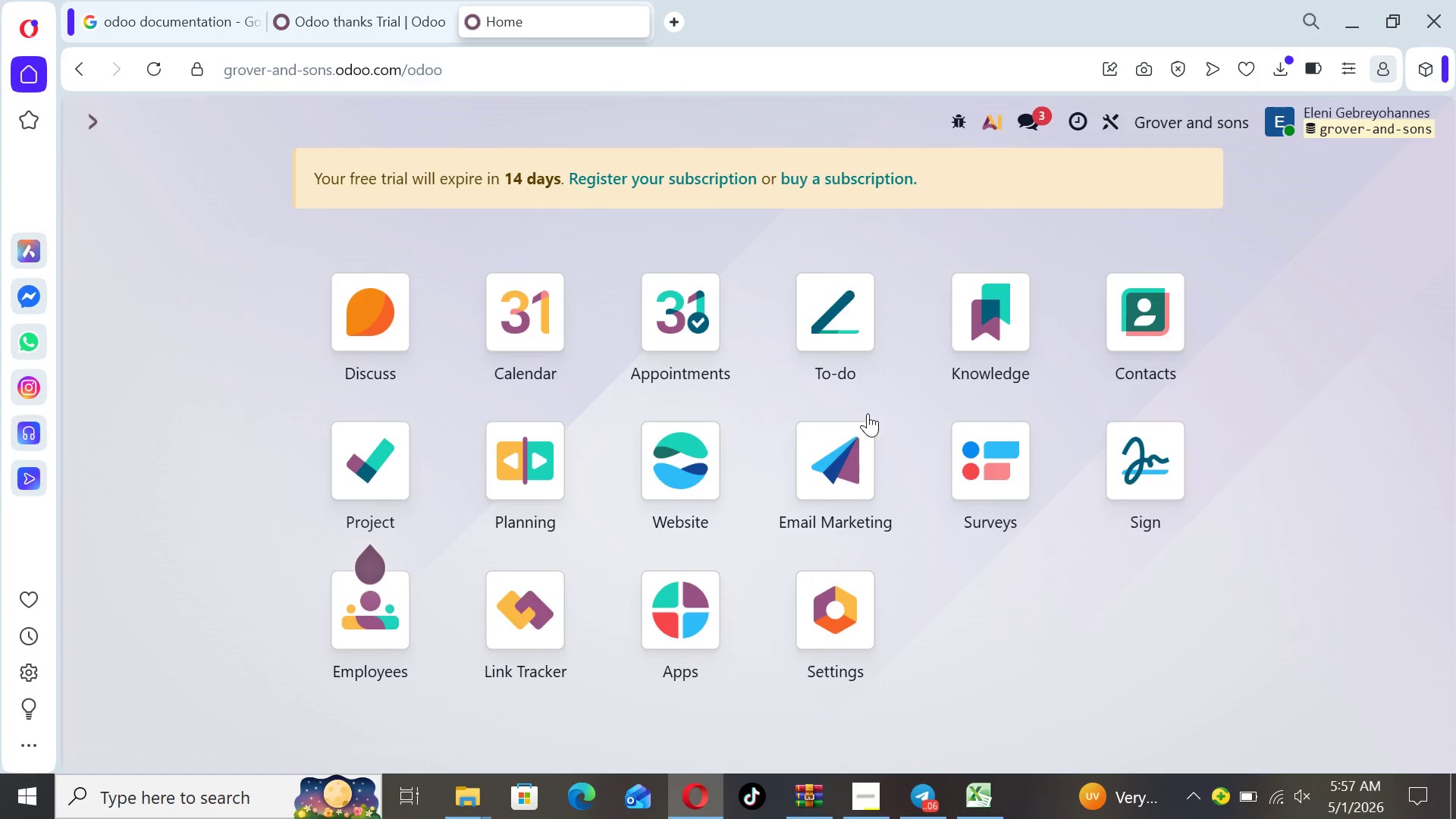 
left_click([843, 446])
 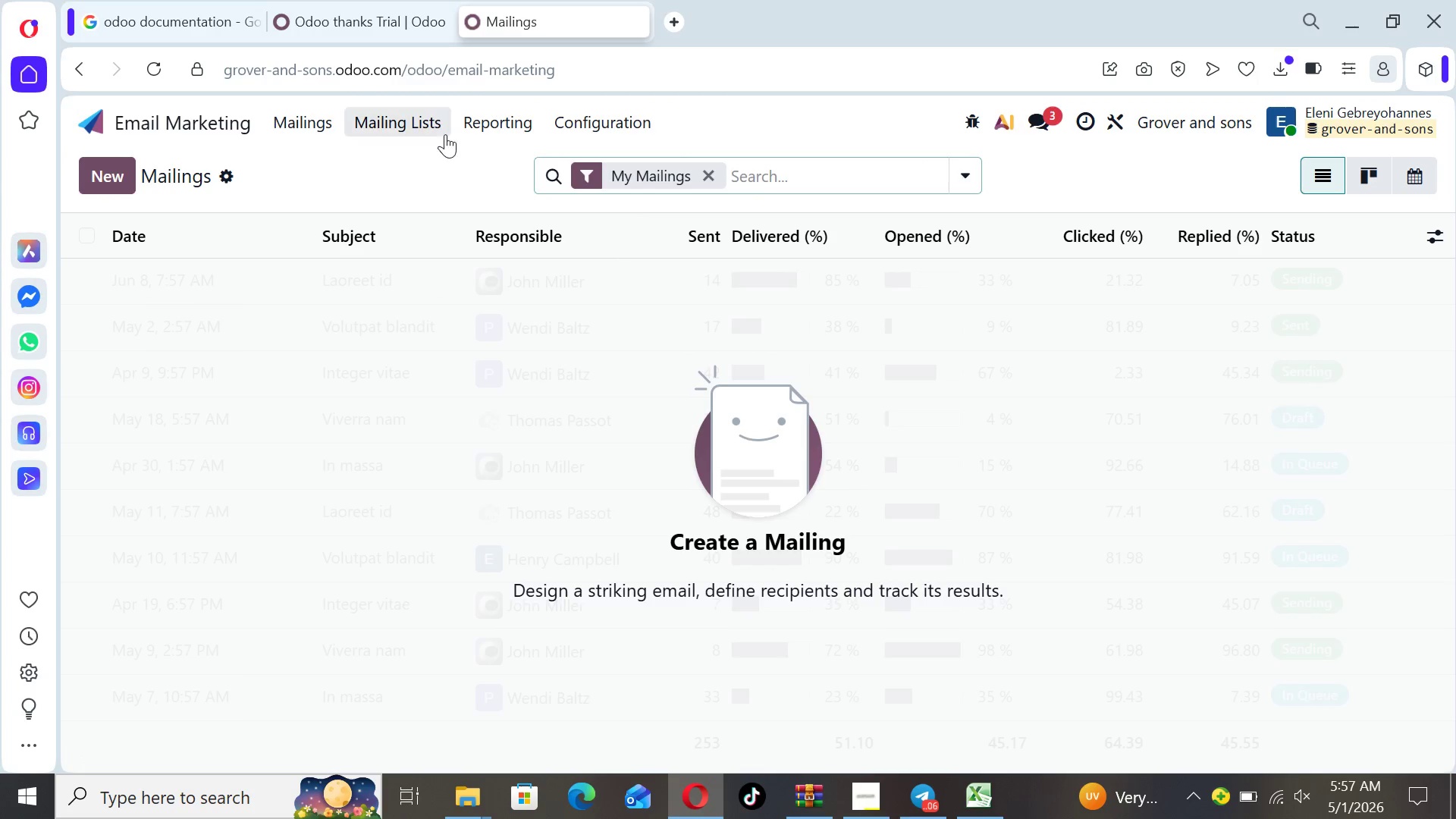 
left_click([437, 131])
 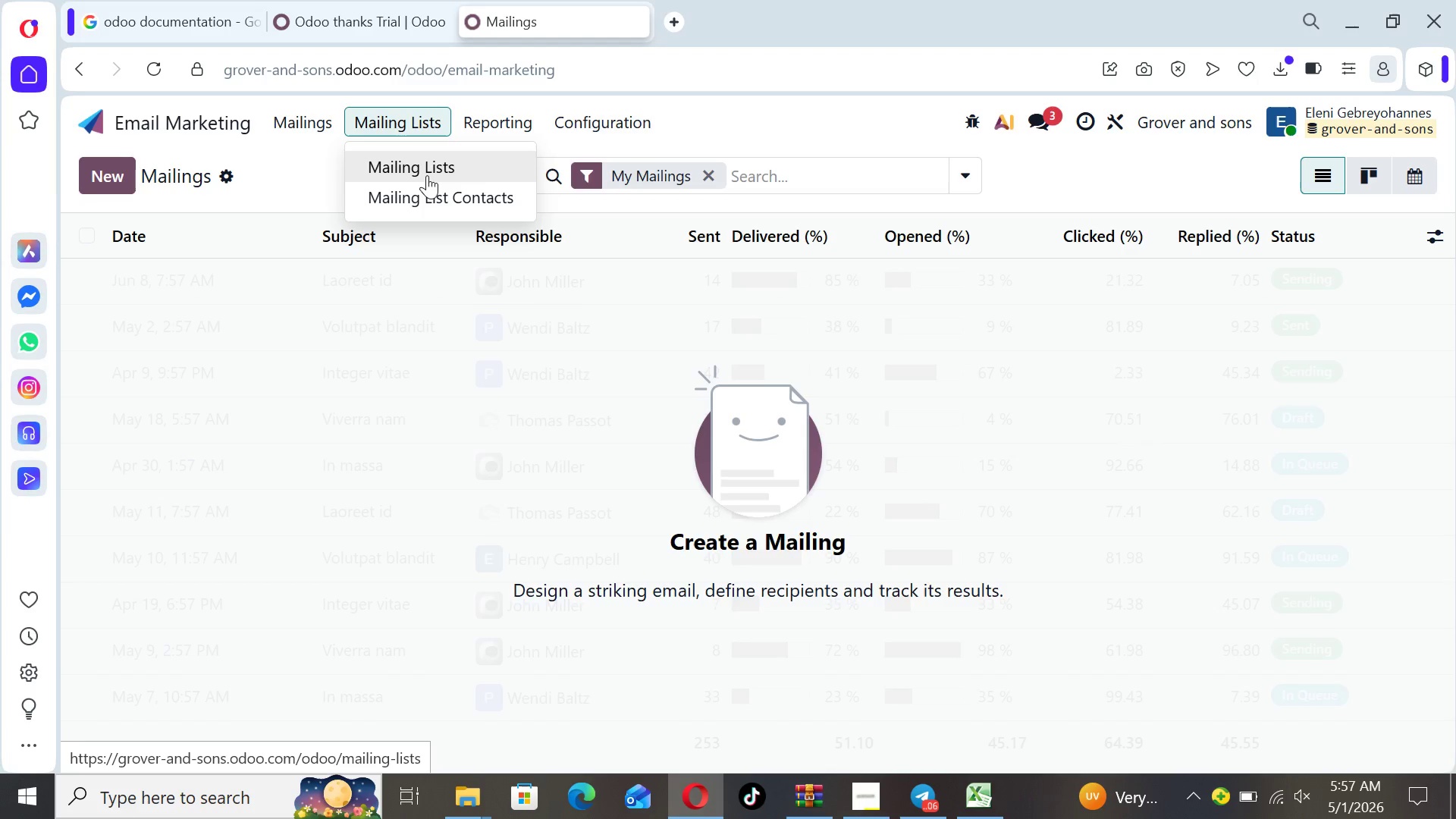 
left_click([427, 175])
 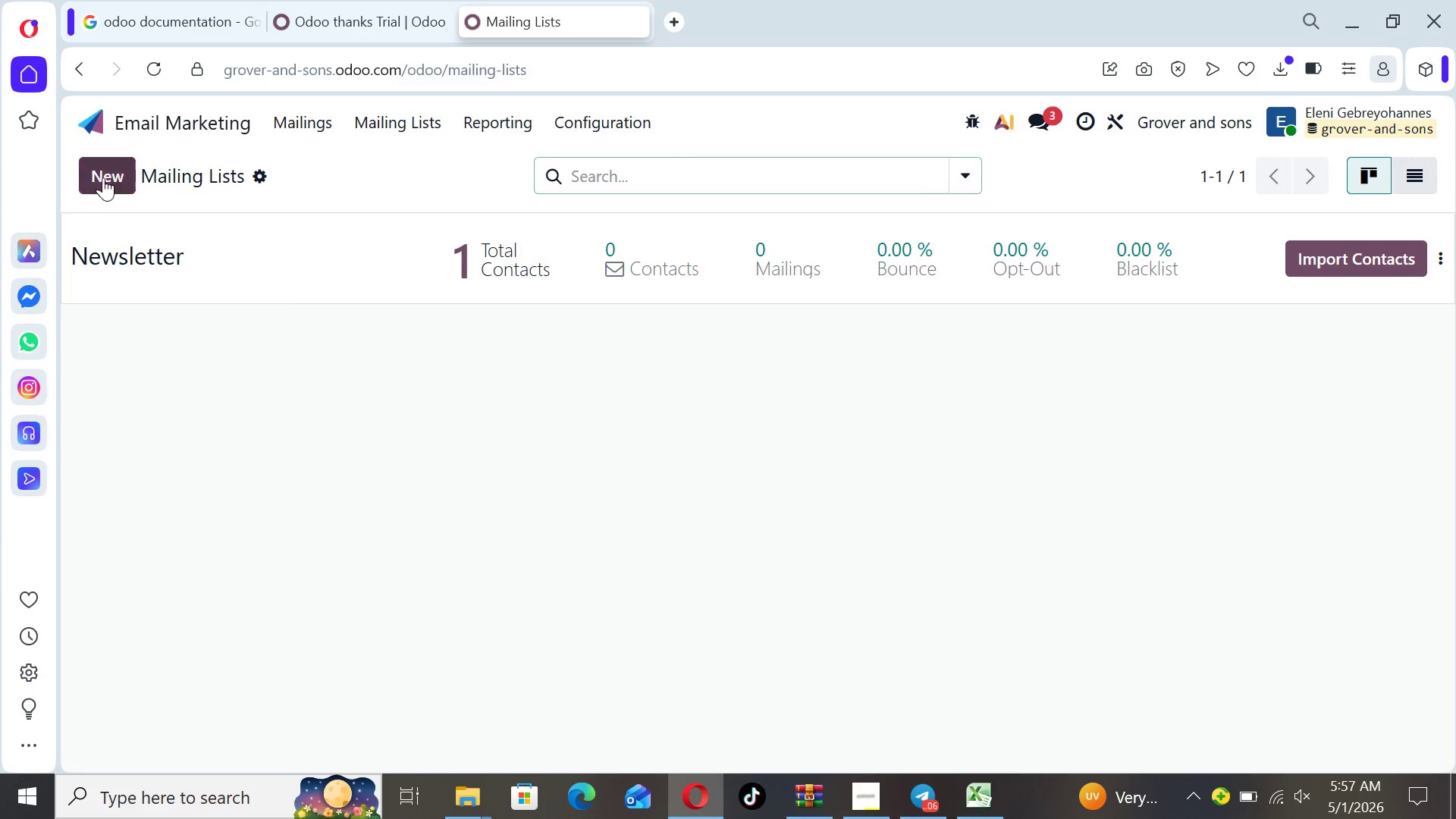 
left_click([102, 174])
 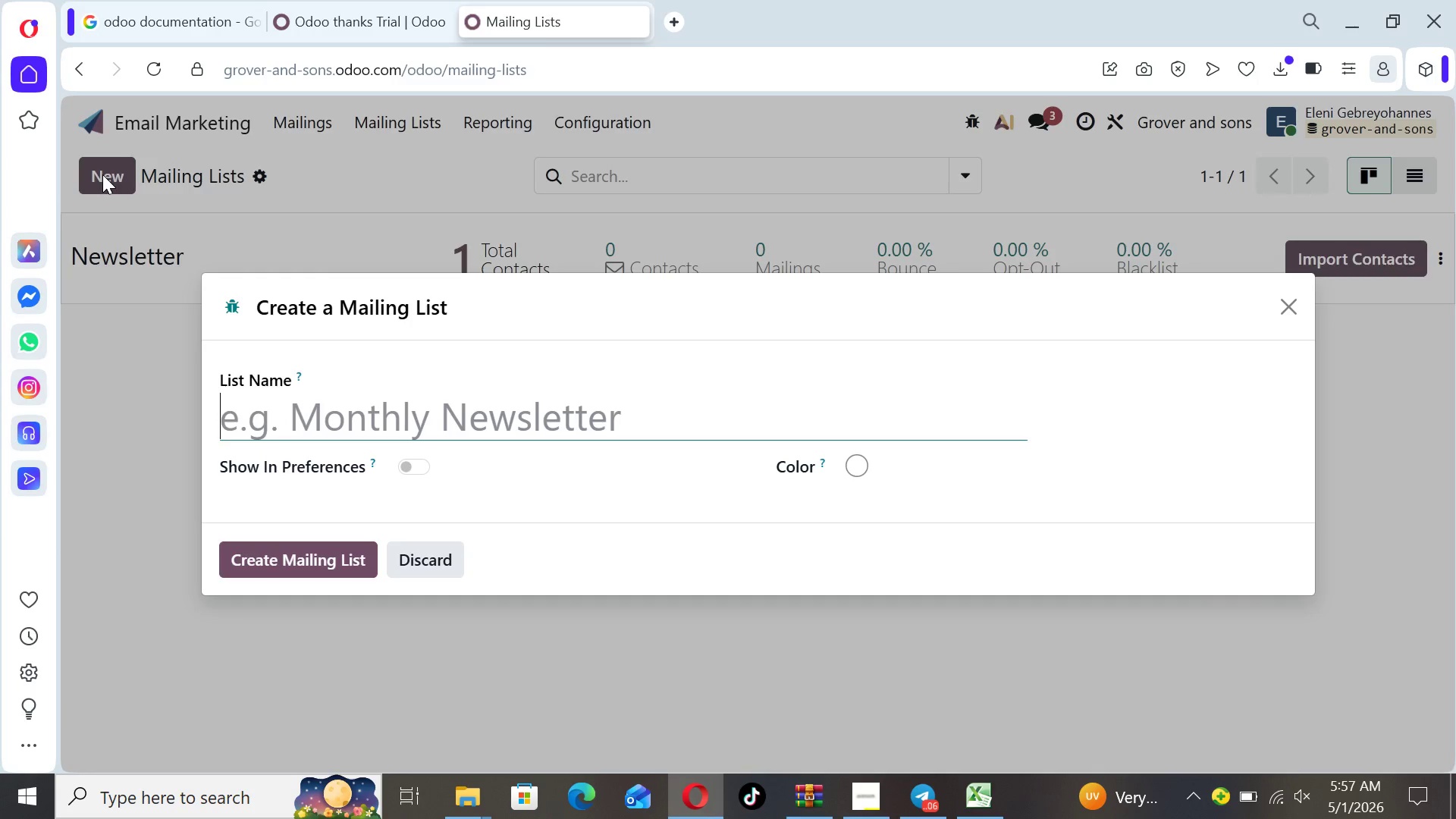 
wait(5.14)
 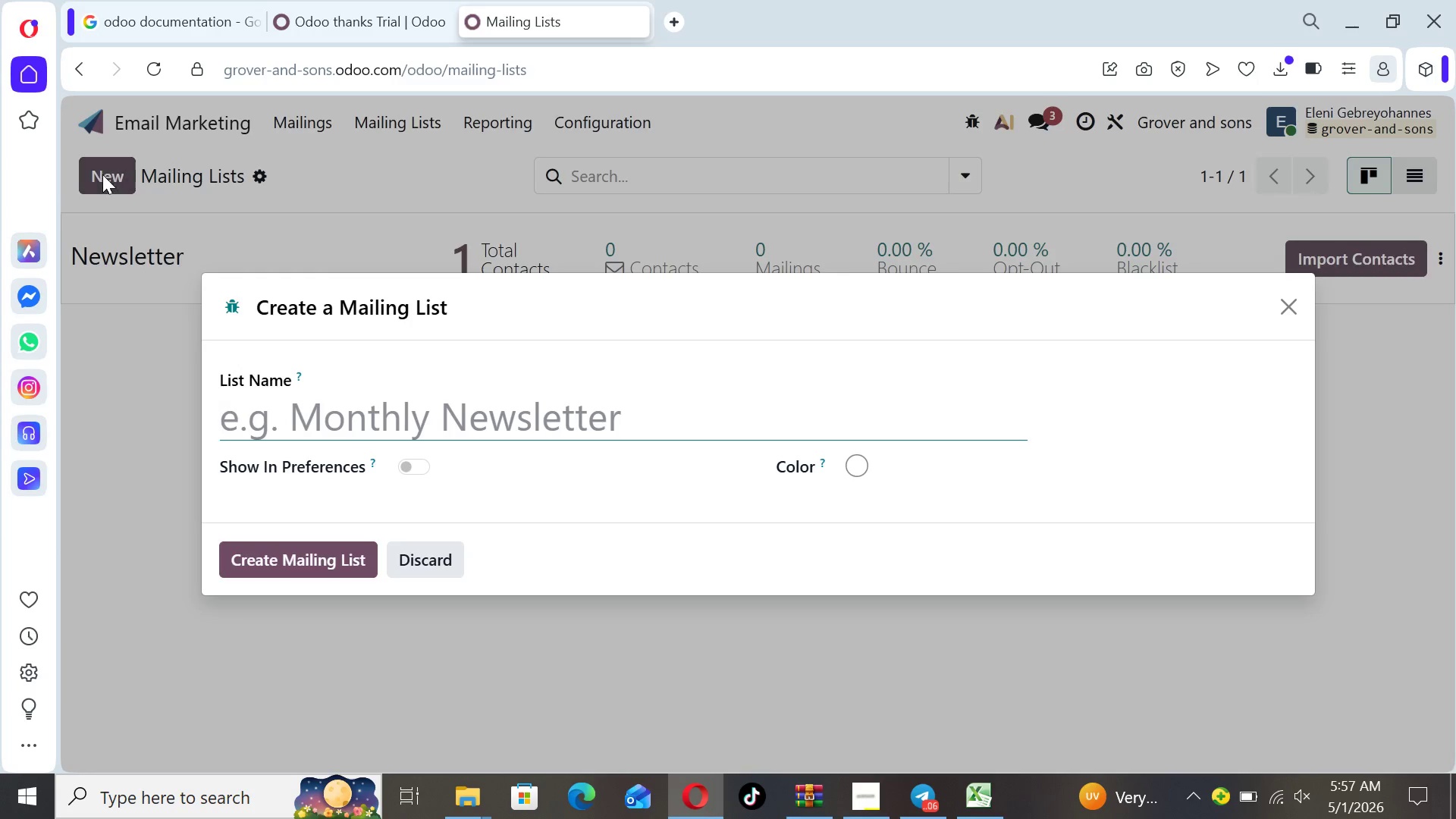 
type(Custom Prospect)
 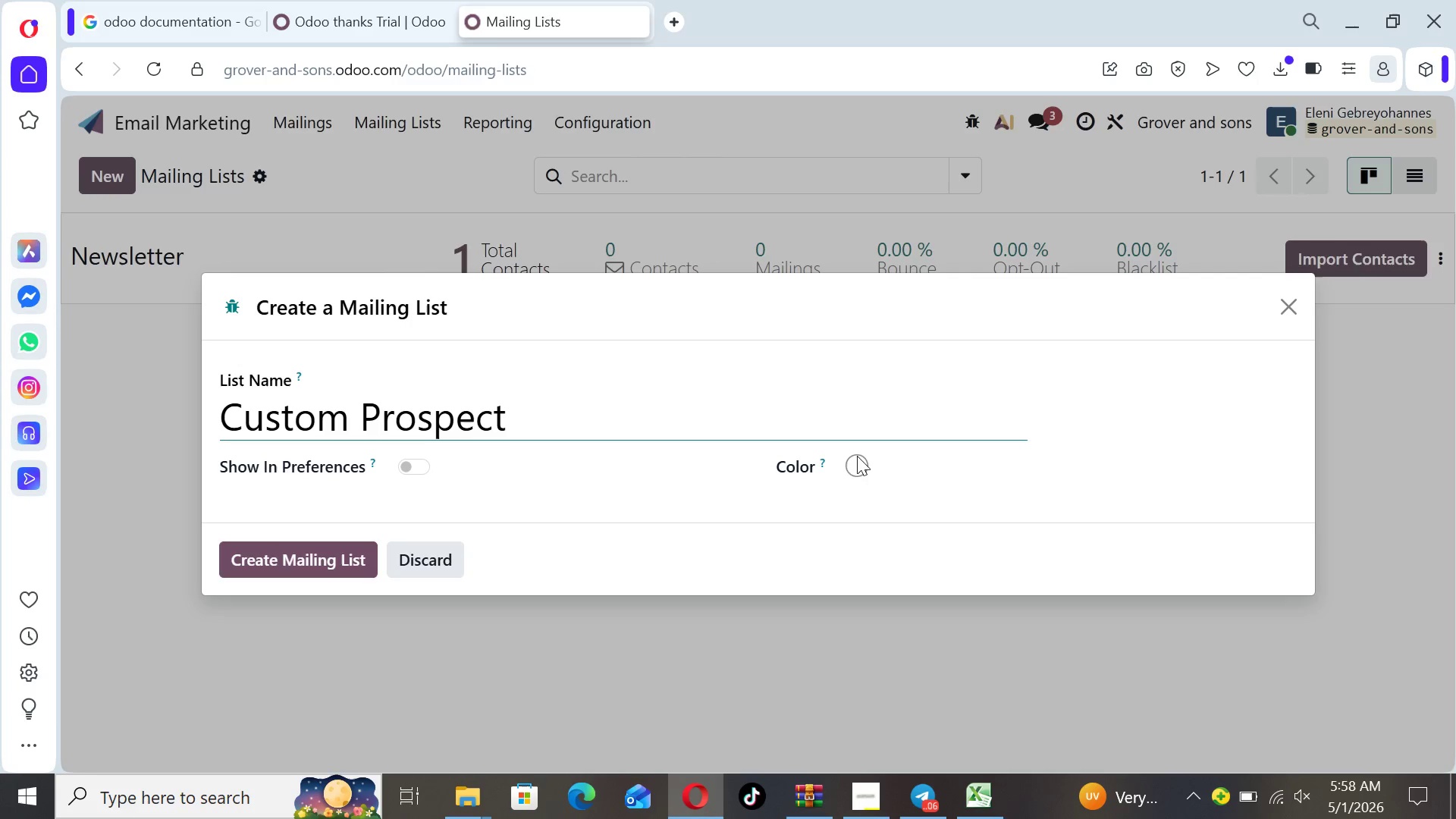 
left_click([857, 465])
 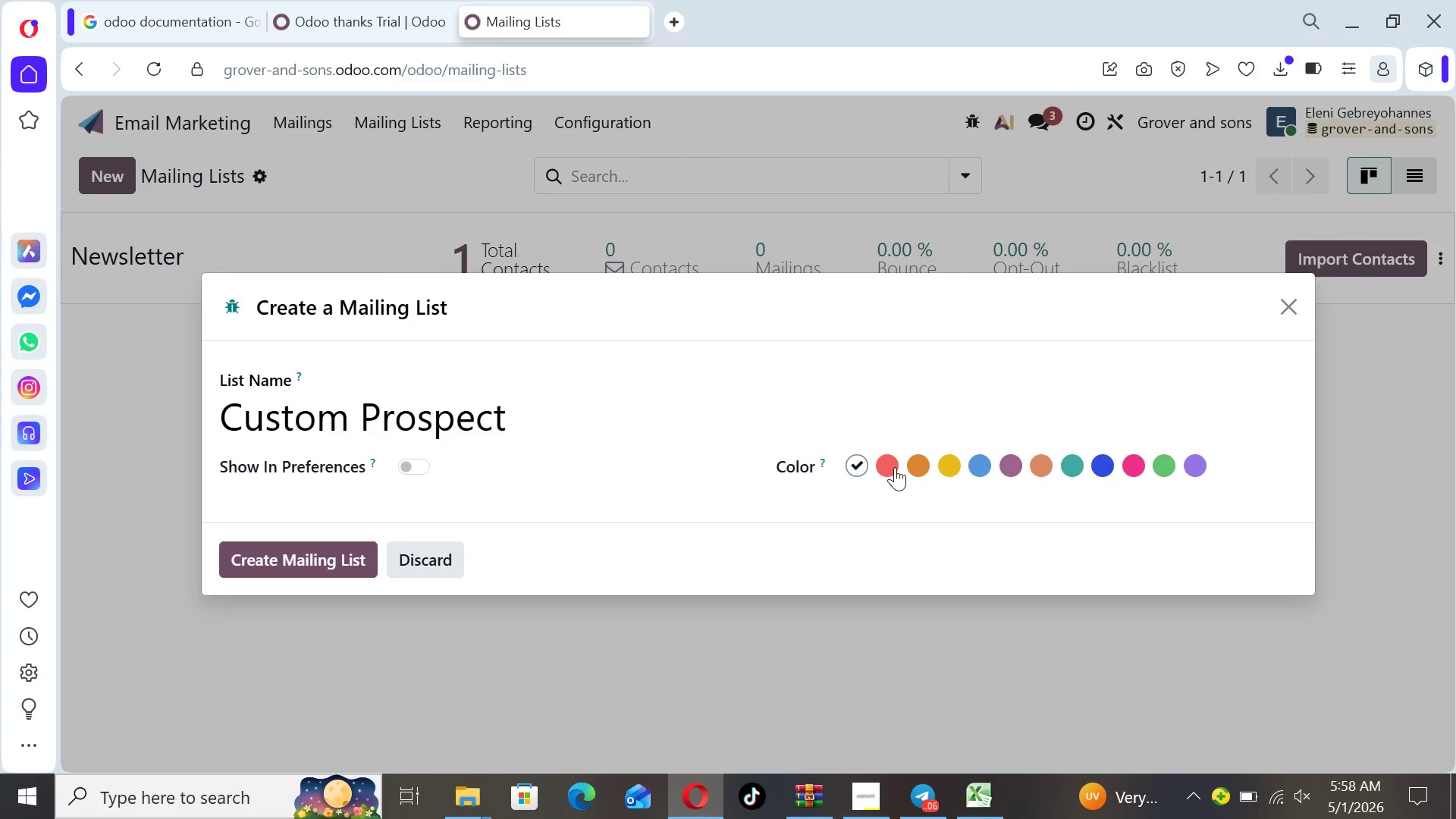 
left_click([895, 467])
 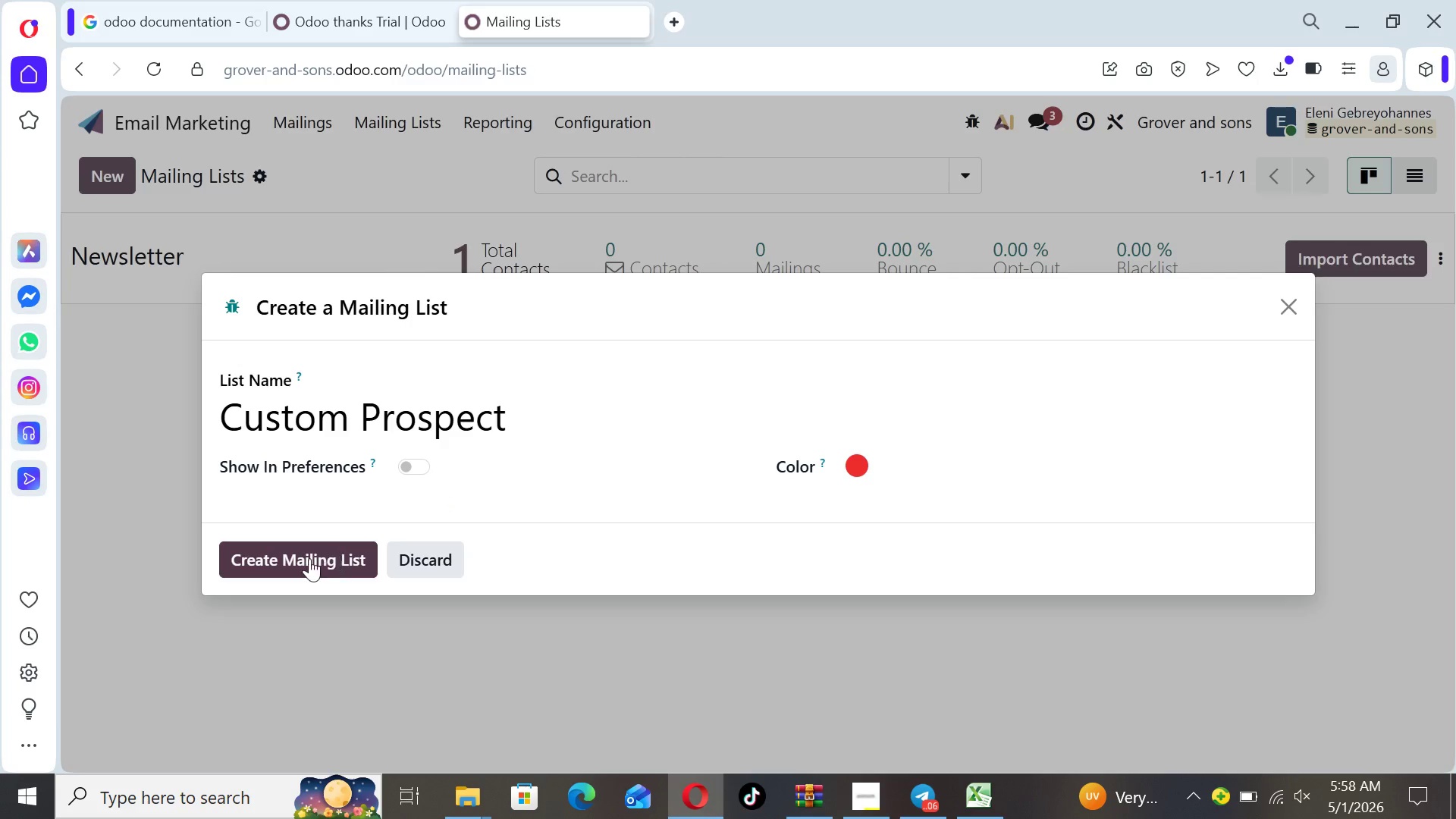 
left_click([306, 563])
 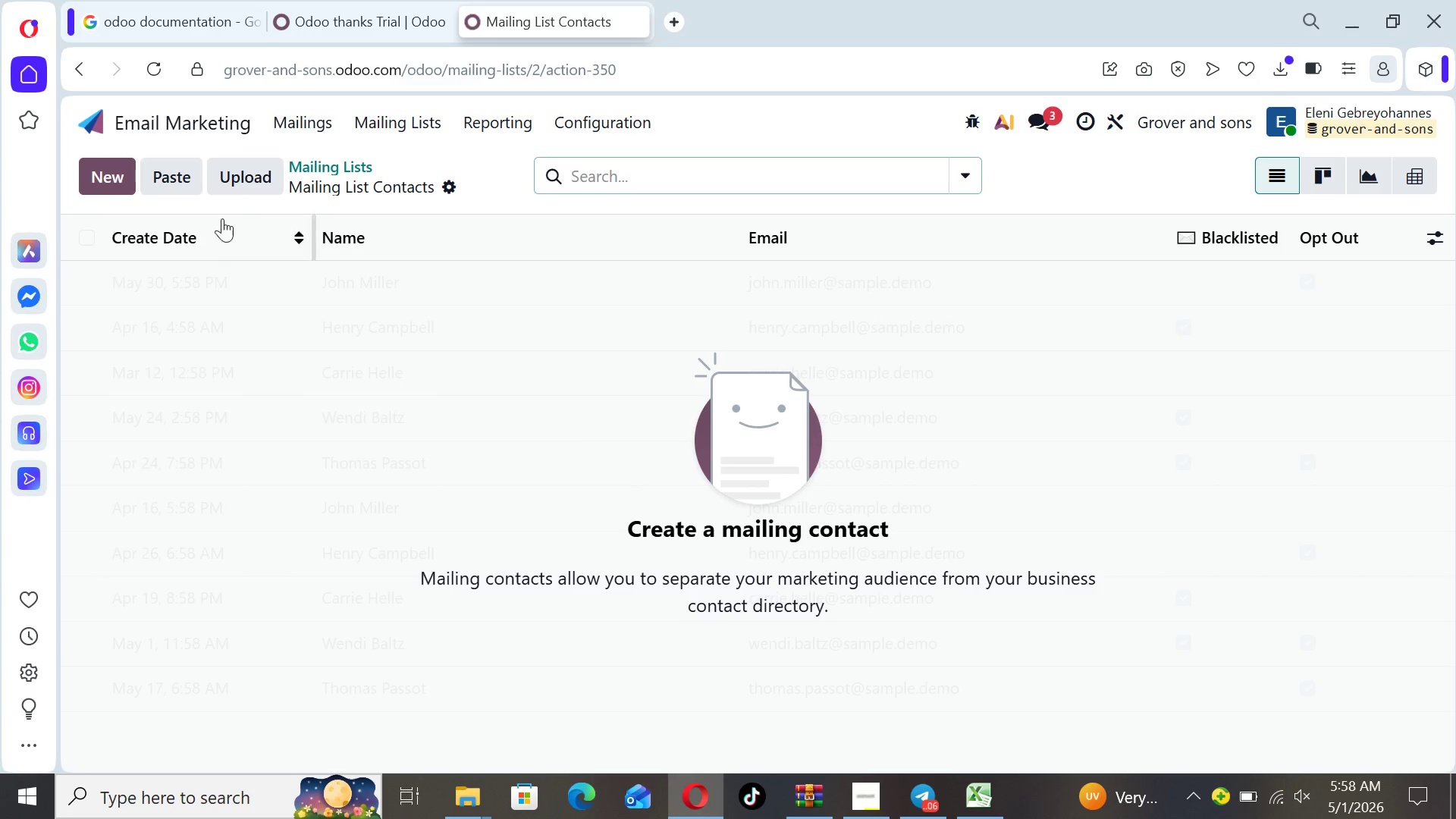 
left_click([234, 183])
 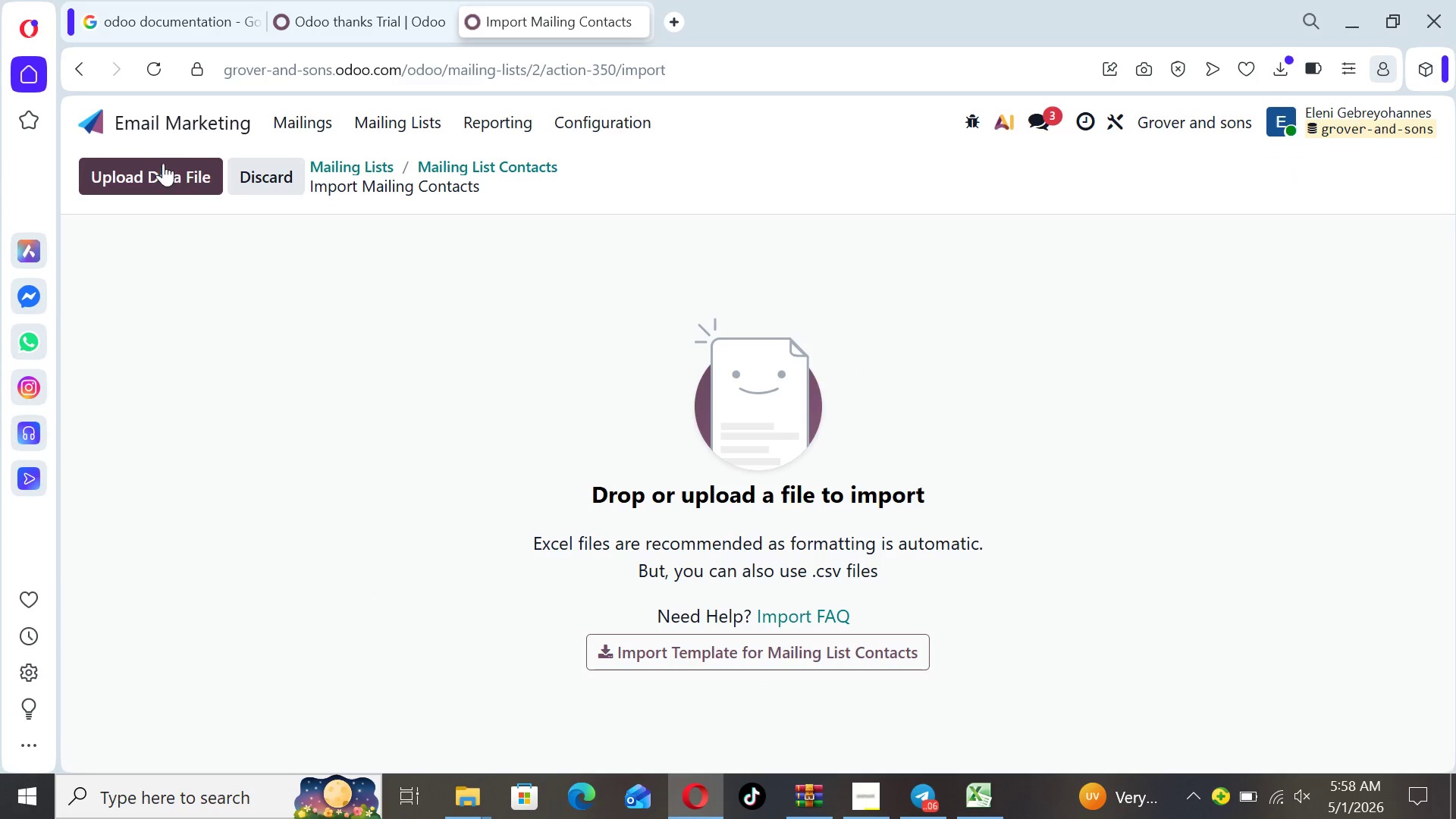 
left_click([158, 162])
 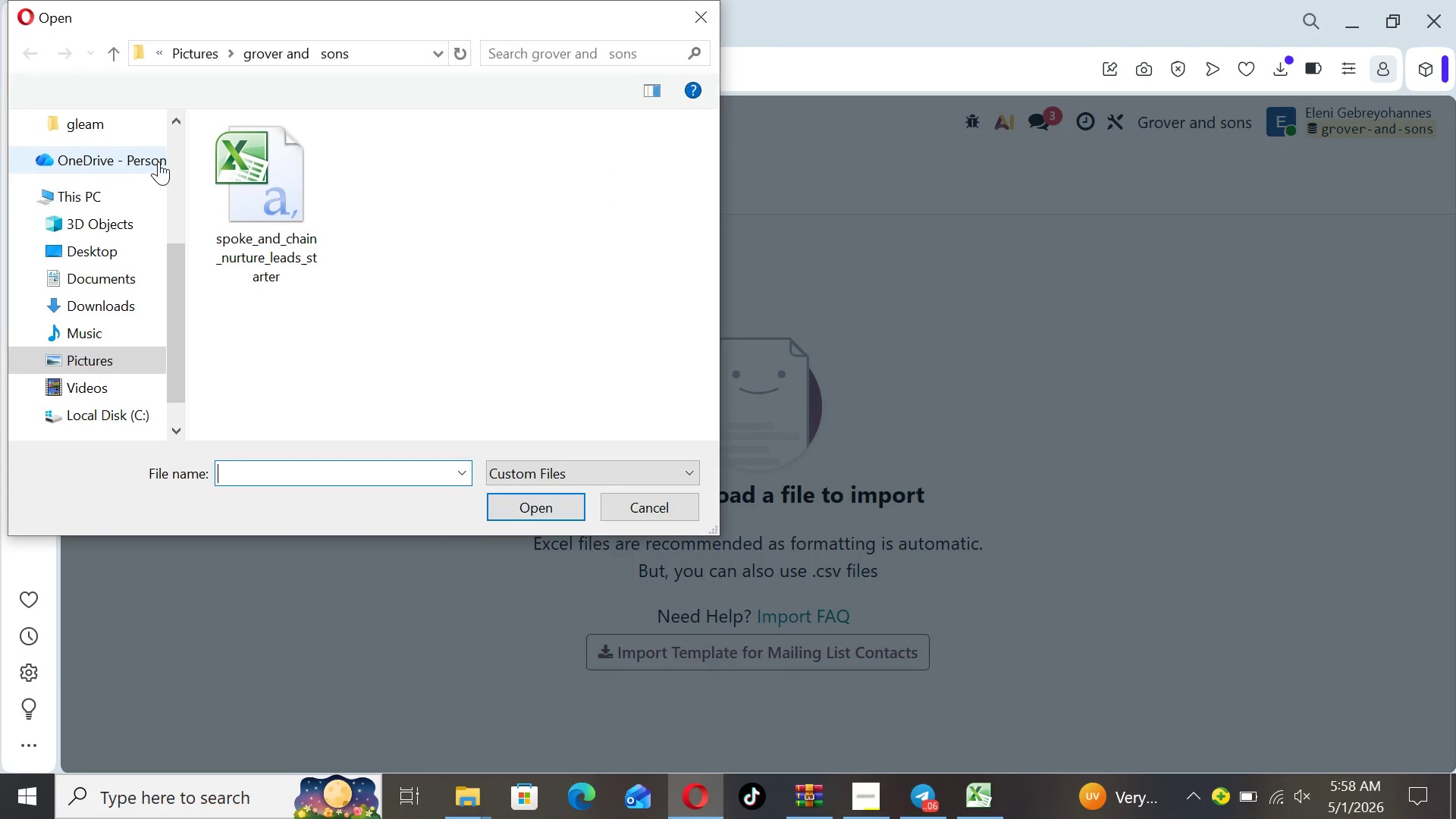 
left_click([233, 199])
 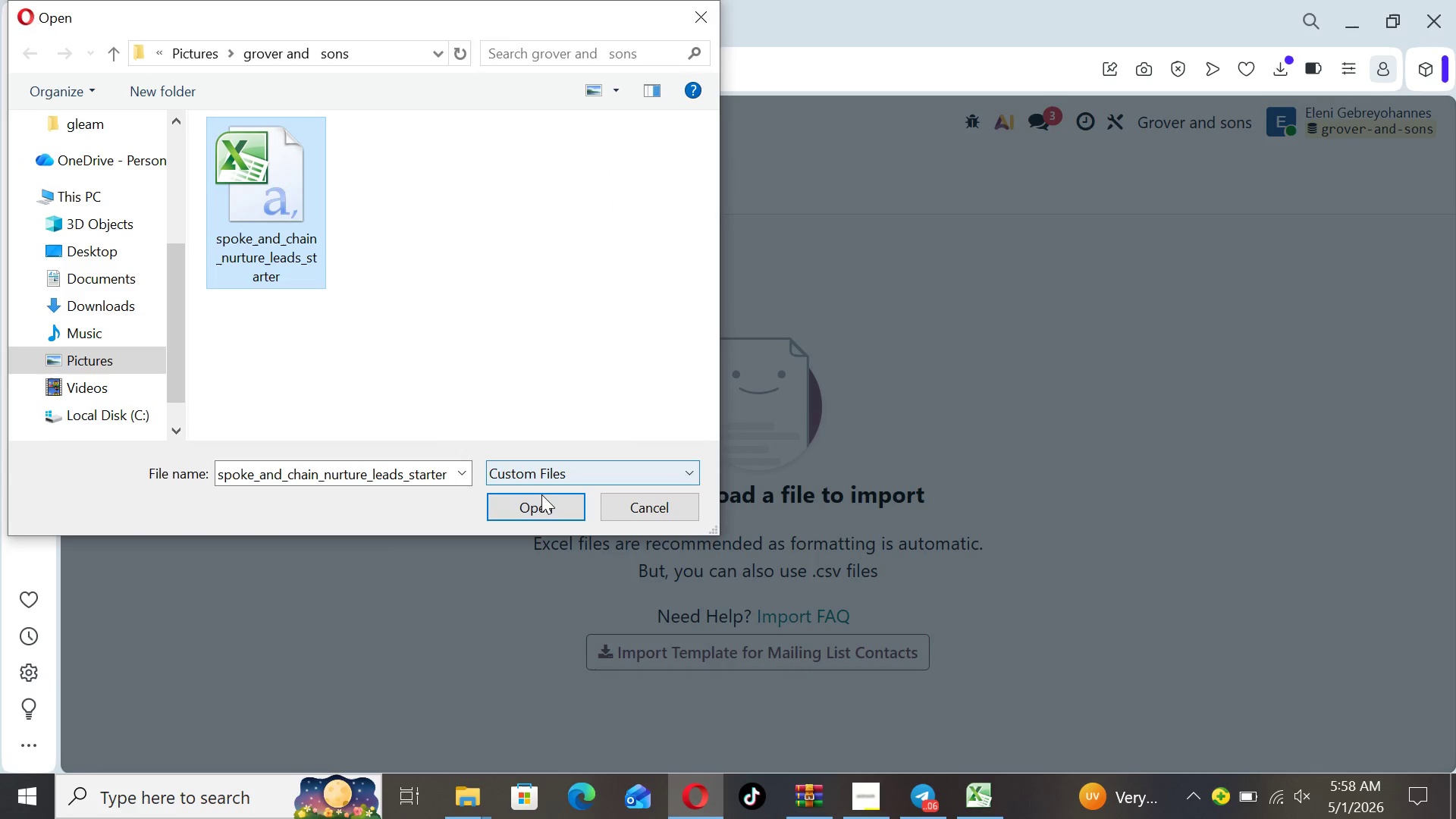 
left_click([541, 495])
 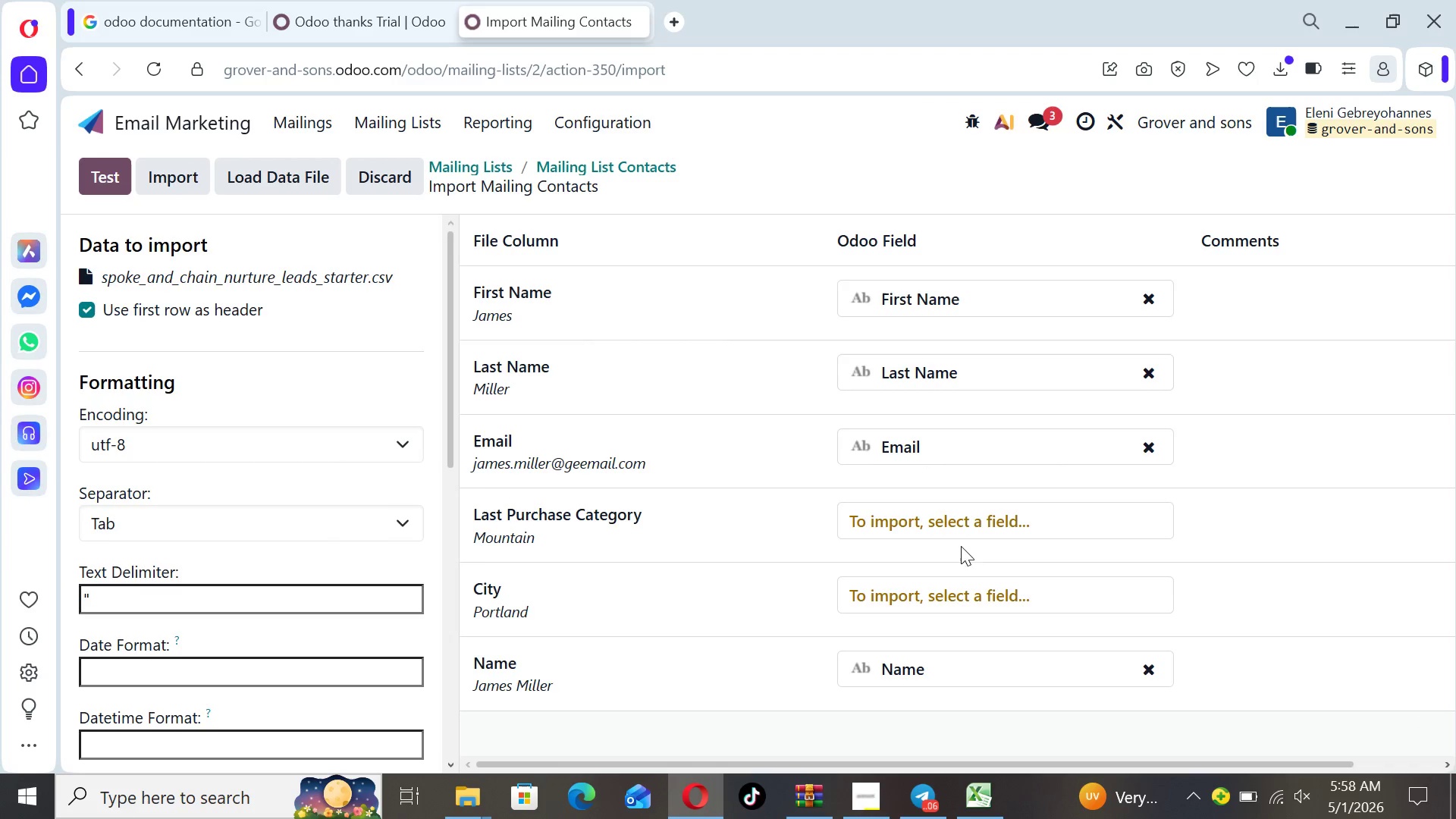 
left_click([993, 530])
 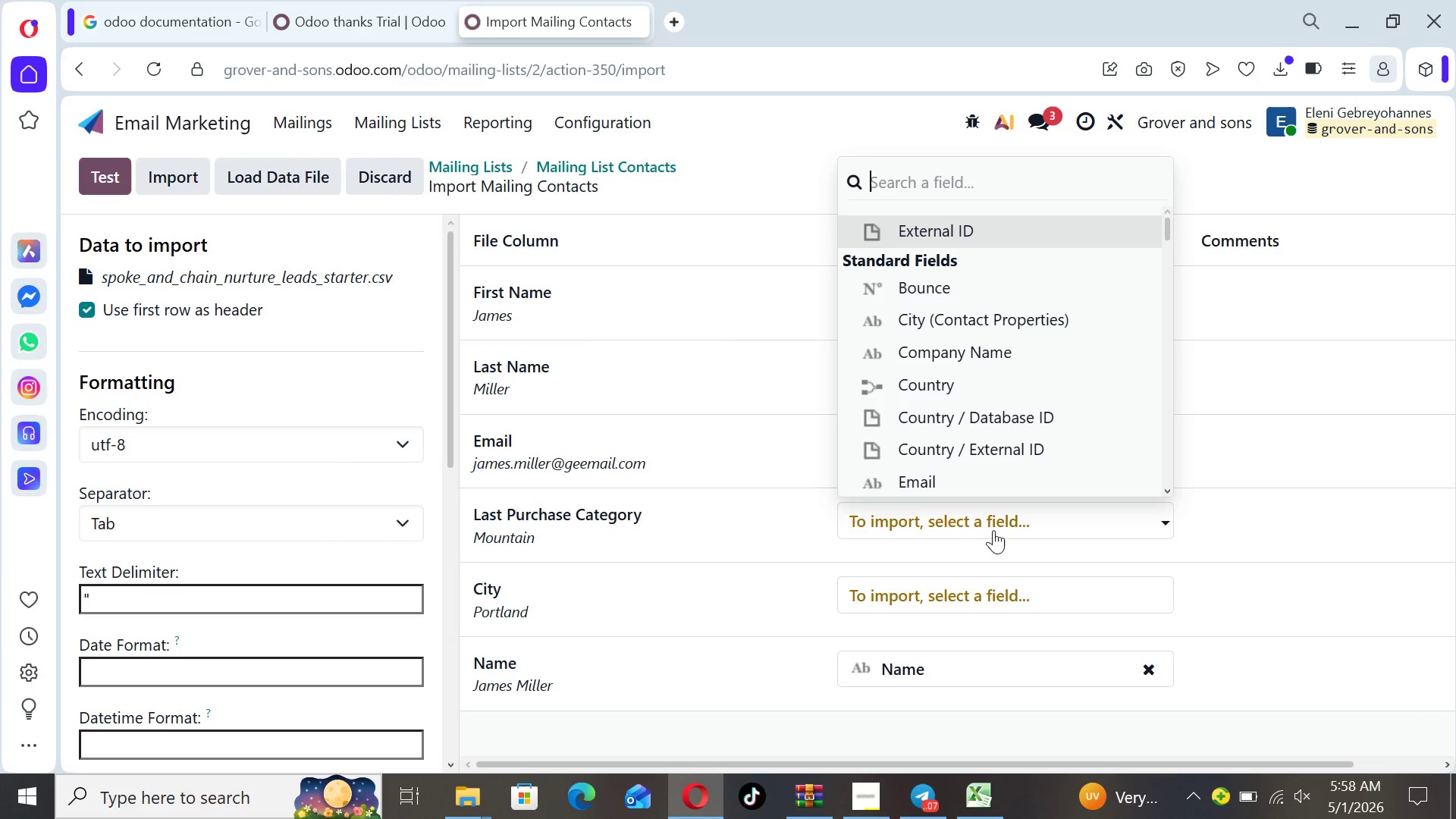 
type(la)
 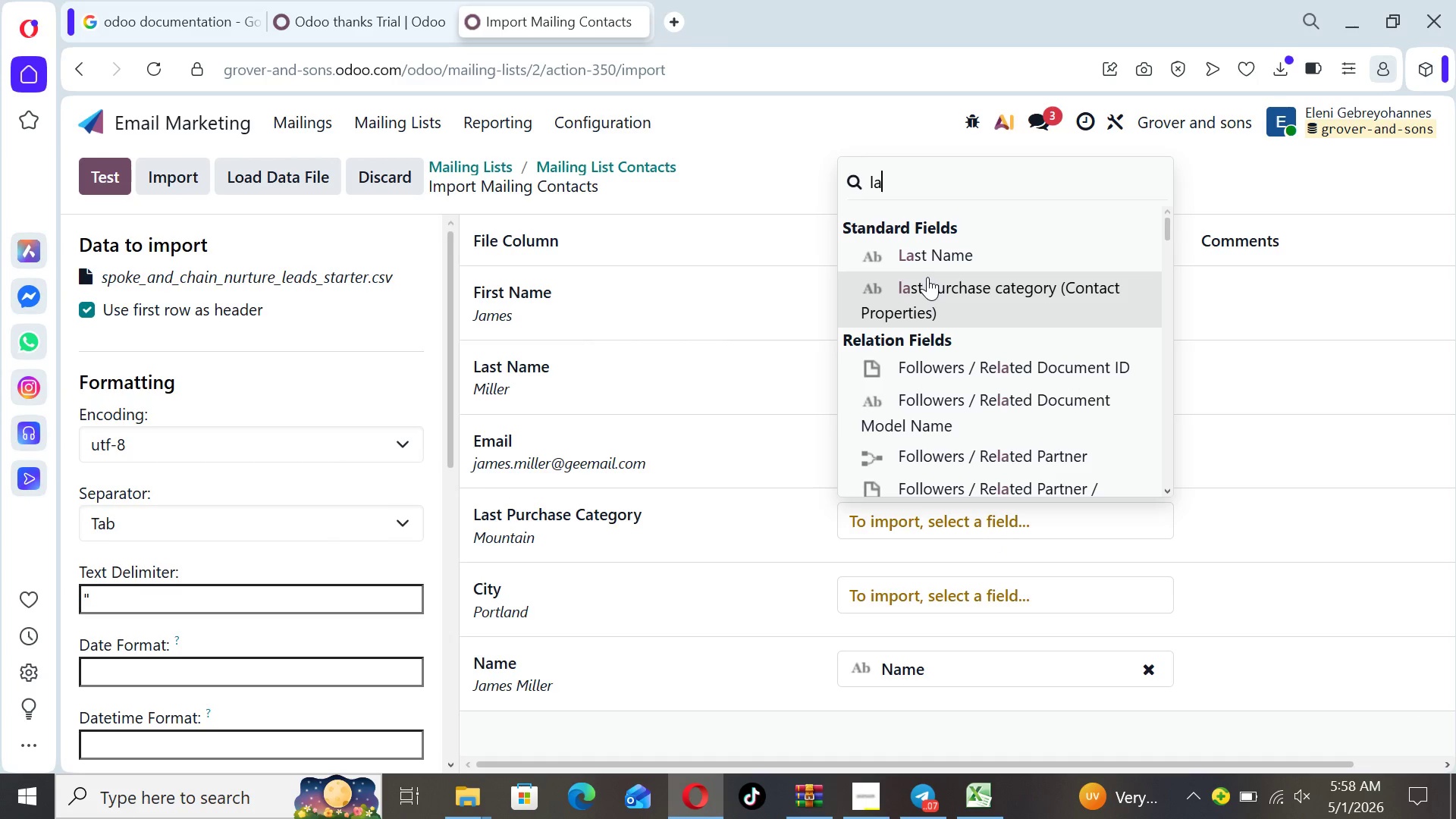 
left_click([927, 277])
 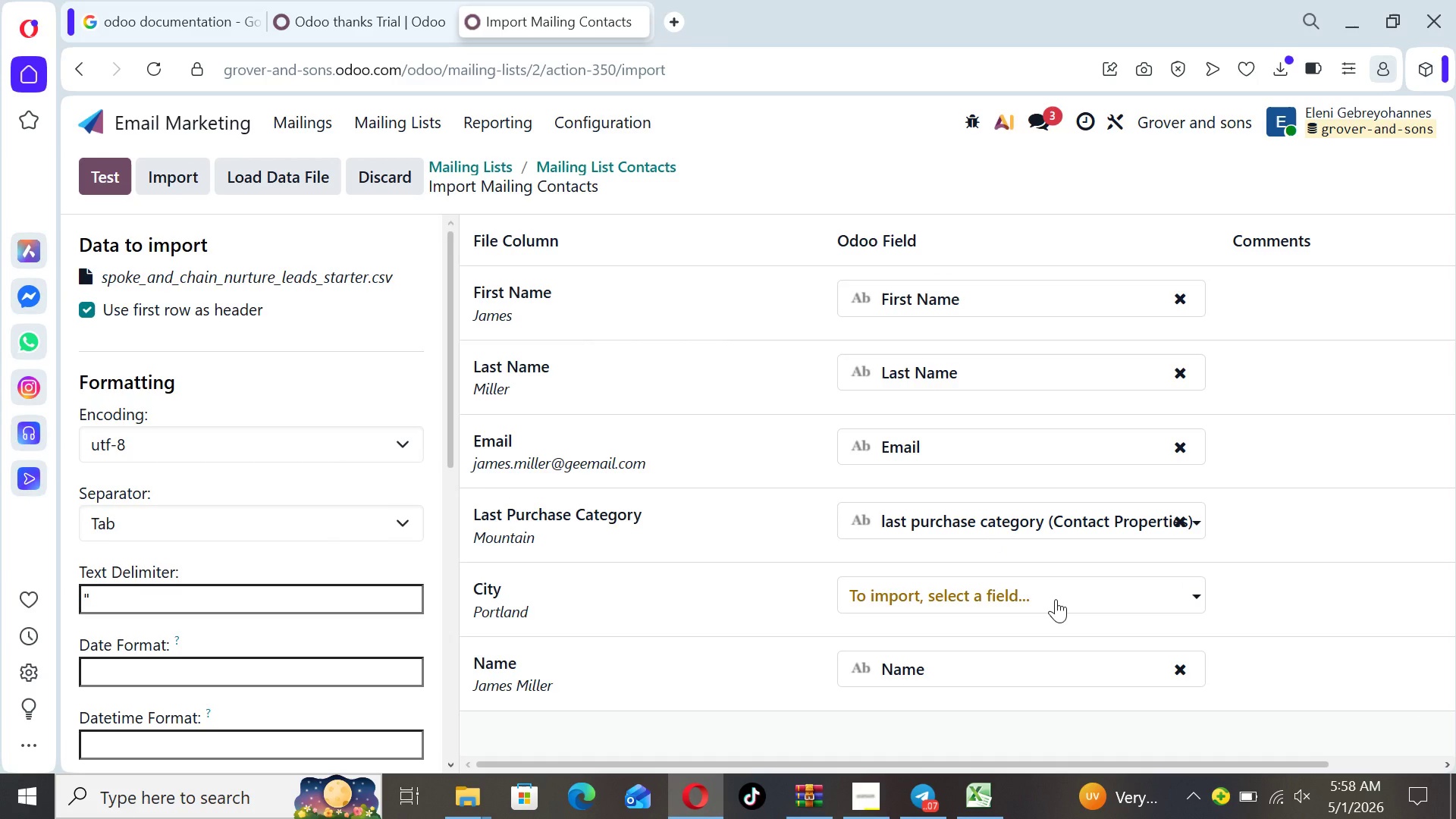 
left_click([1056, 599])
 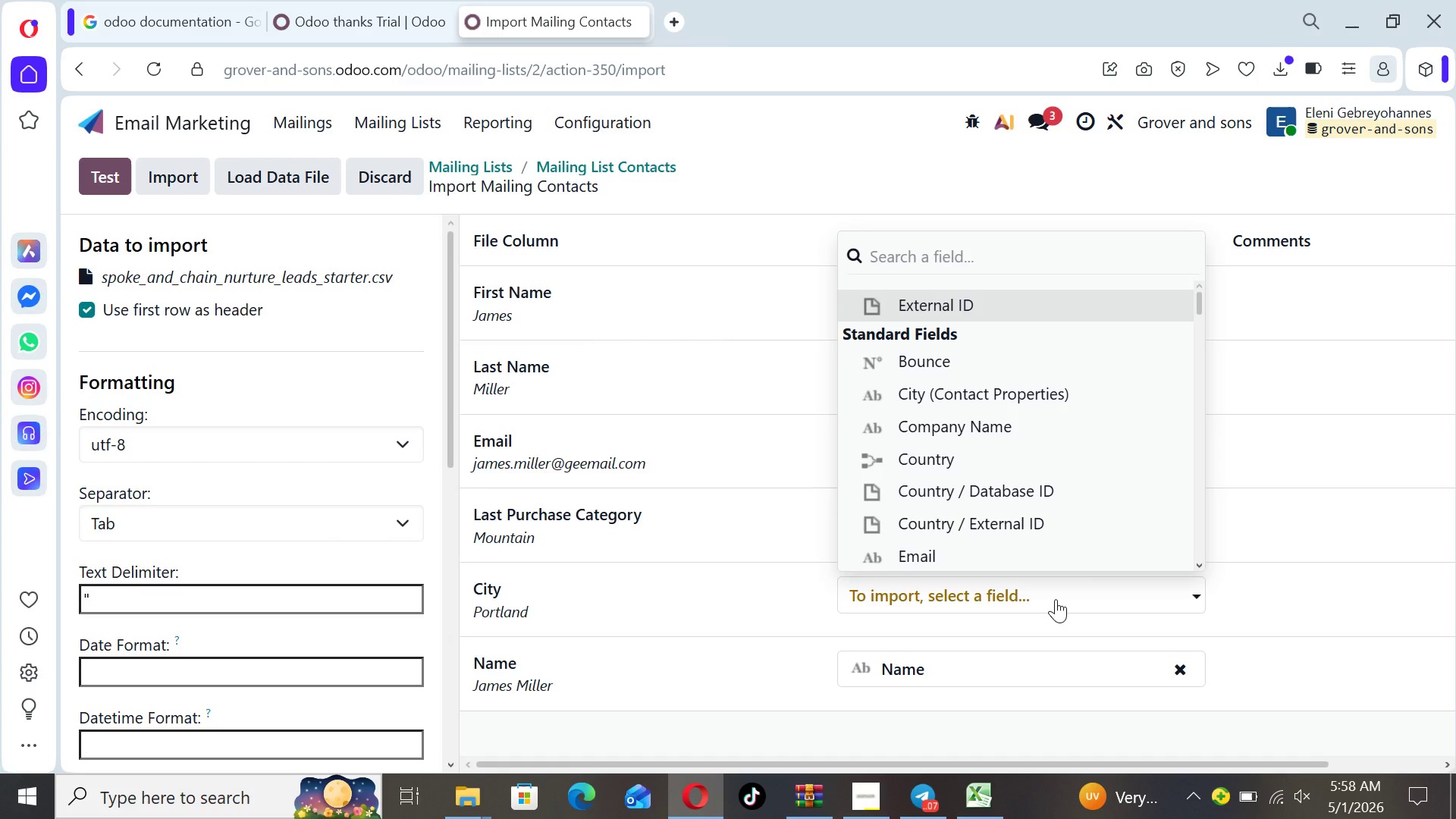 
type(ci)
 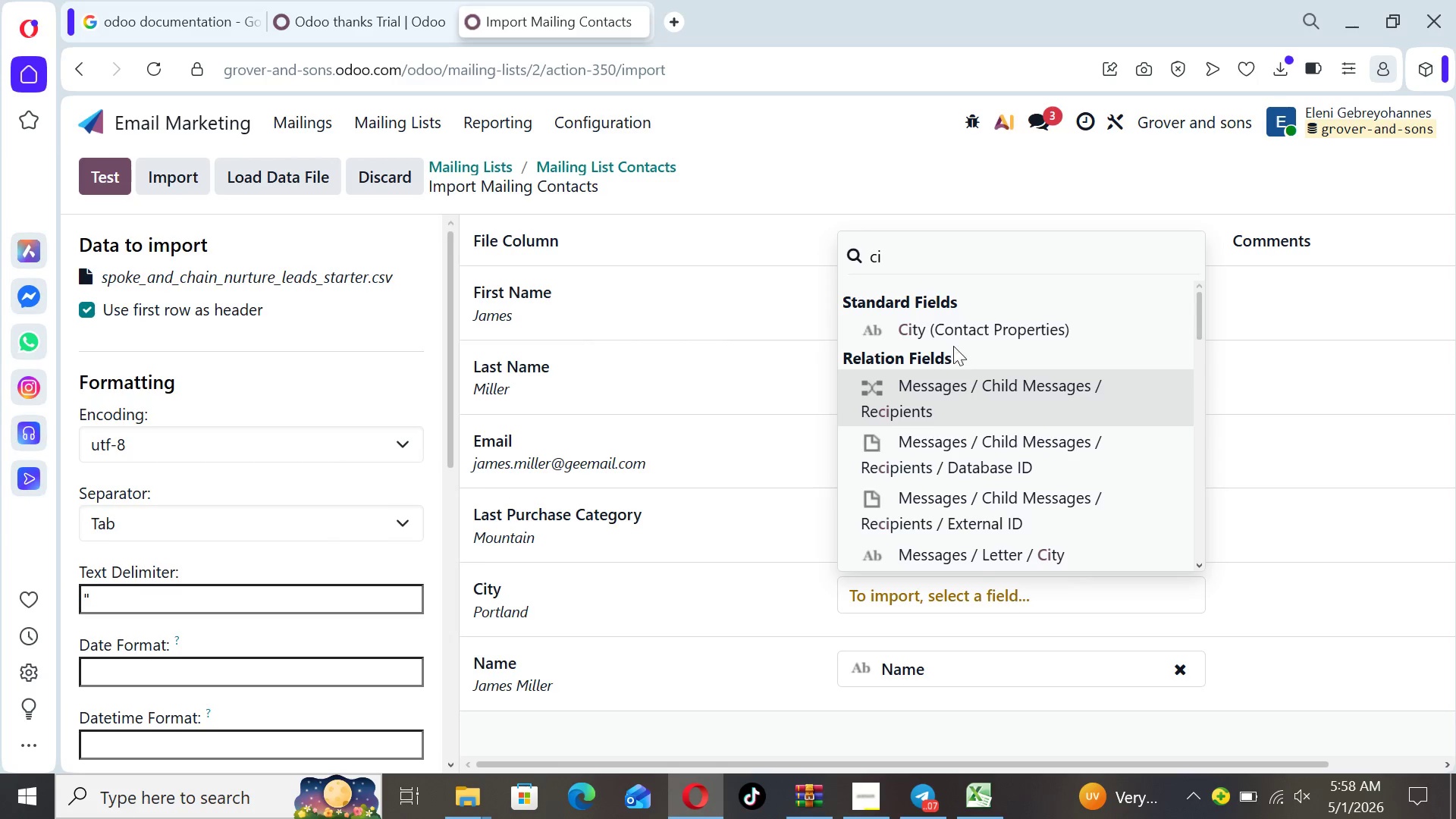 
double_click([952, 343])
 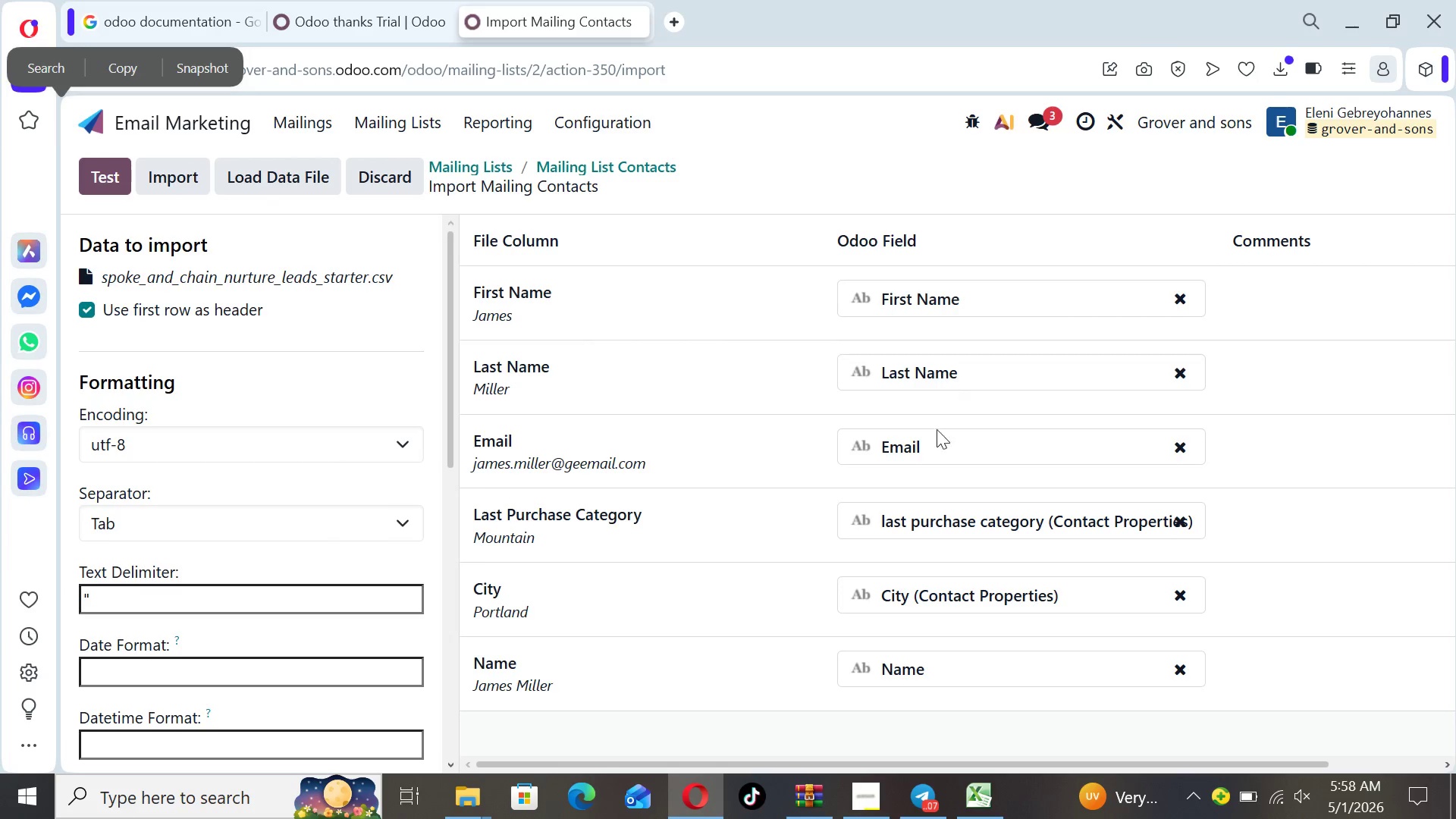 
wait(8.05)
 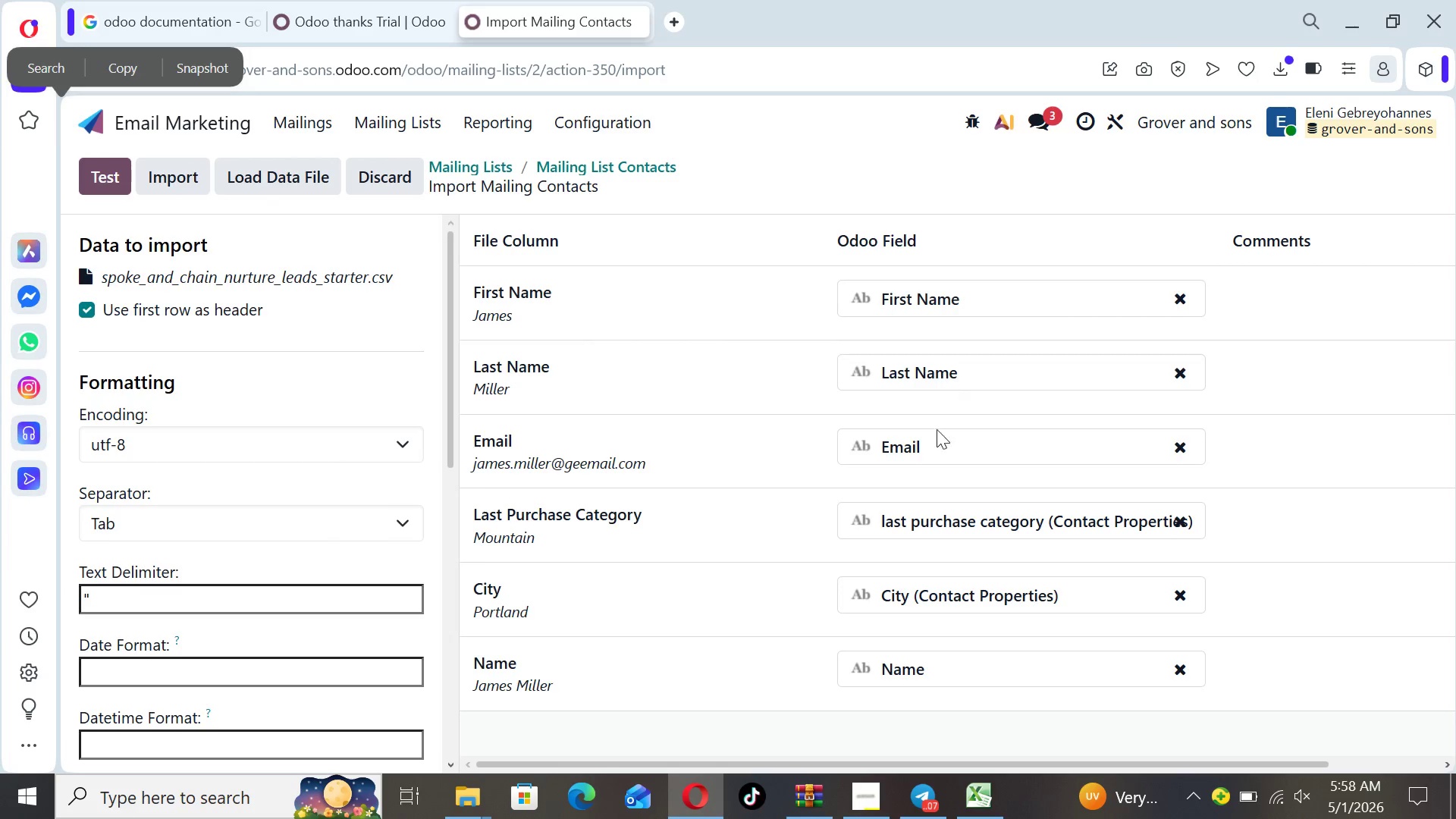 
left_click([100, 171])
 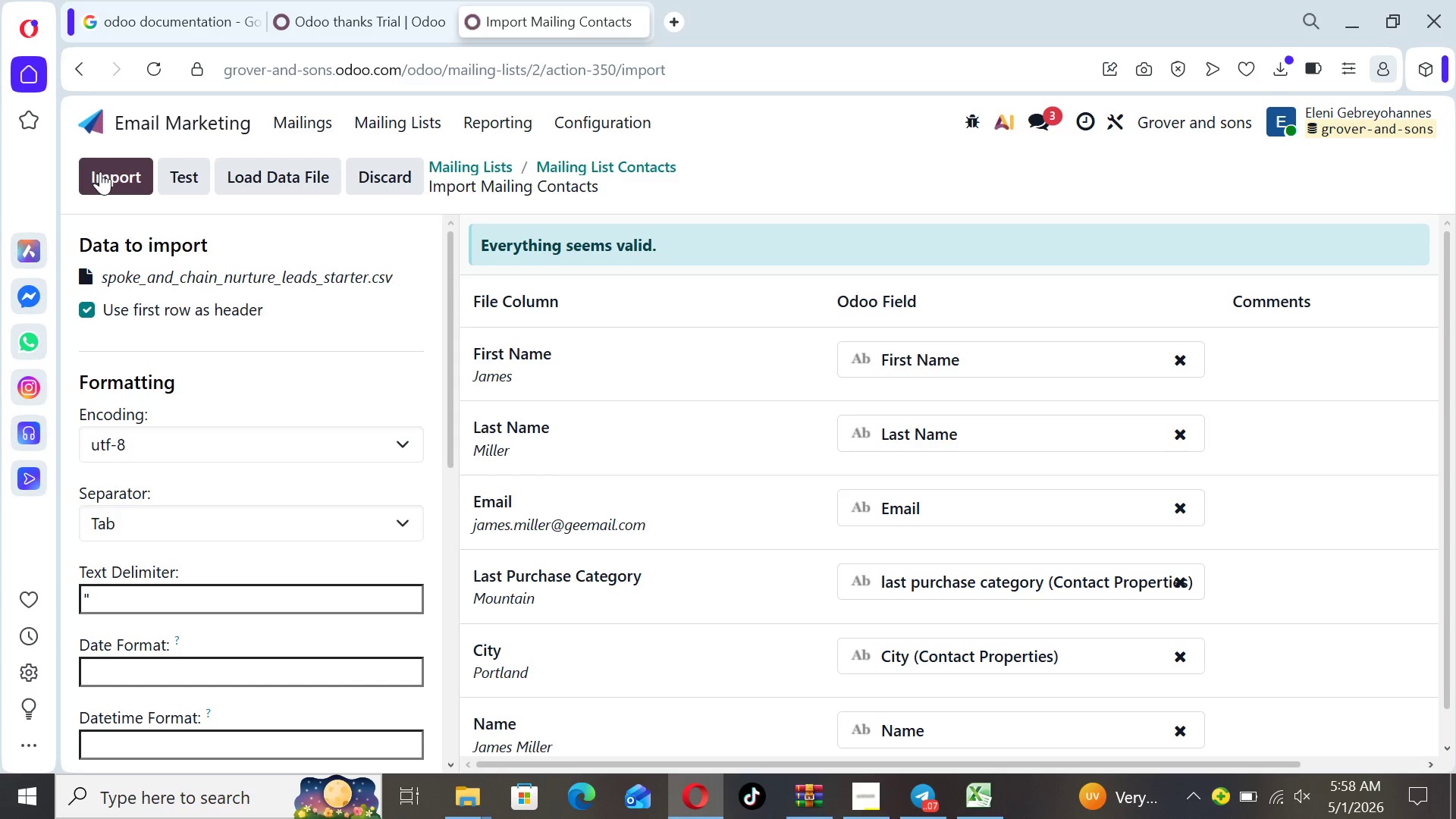 
left_click([100, 171])
 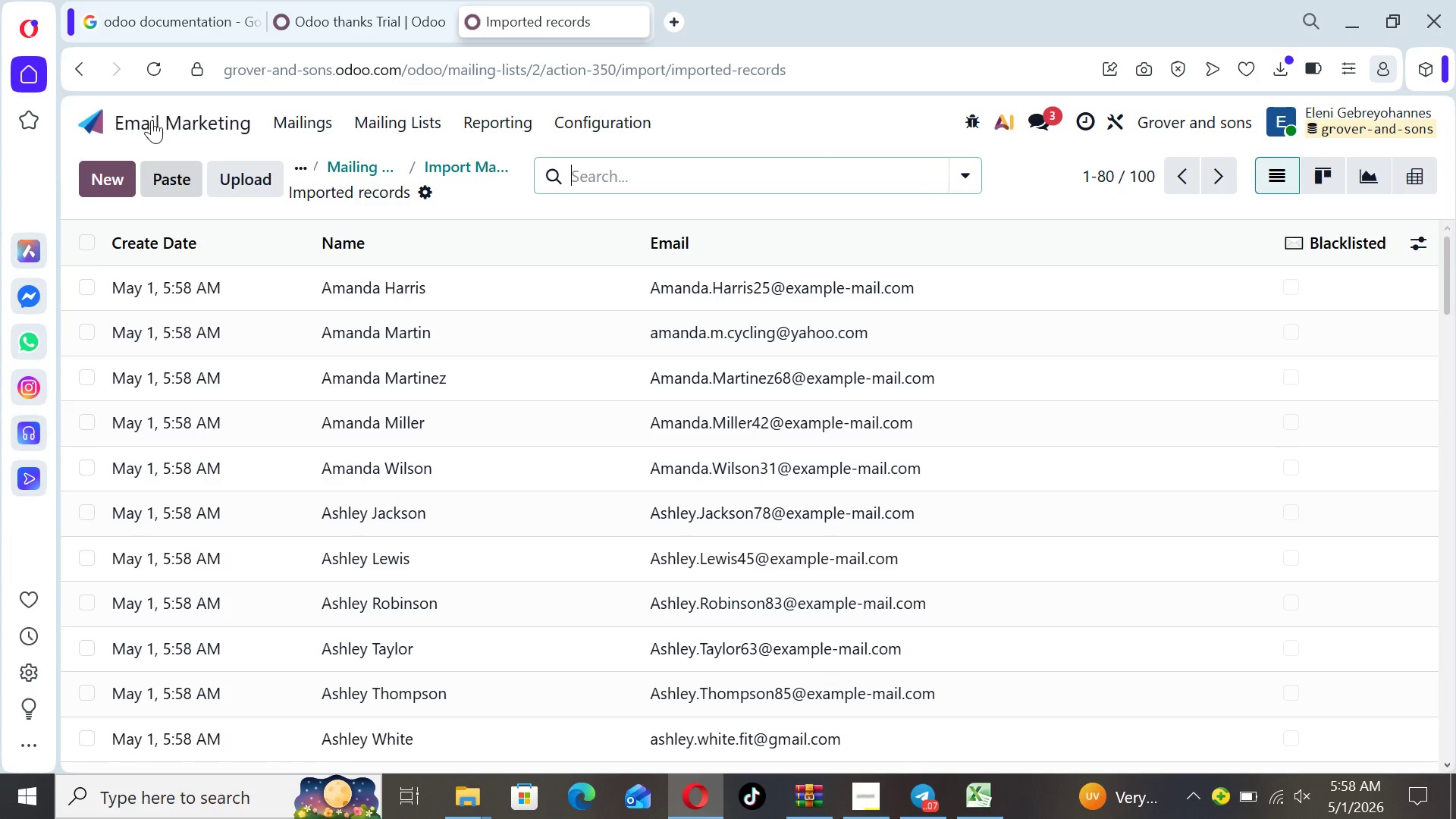 
wait(6.8)
 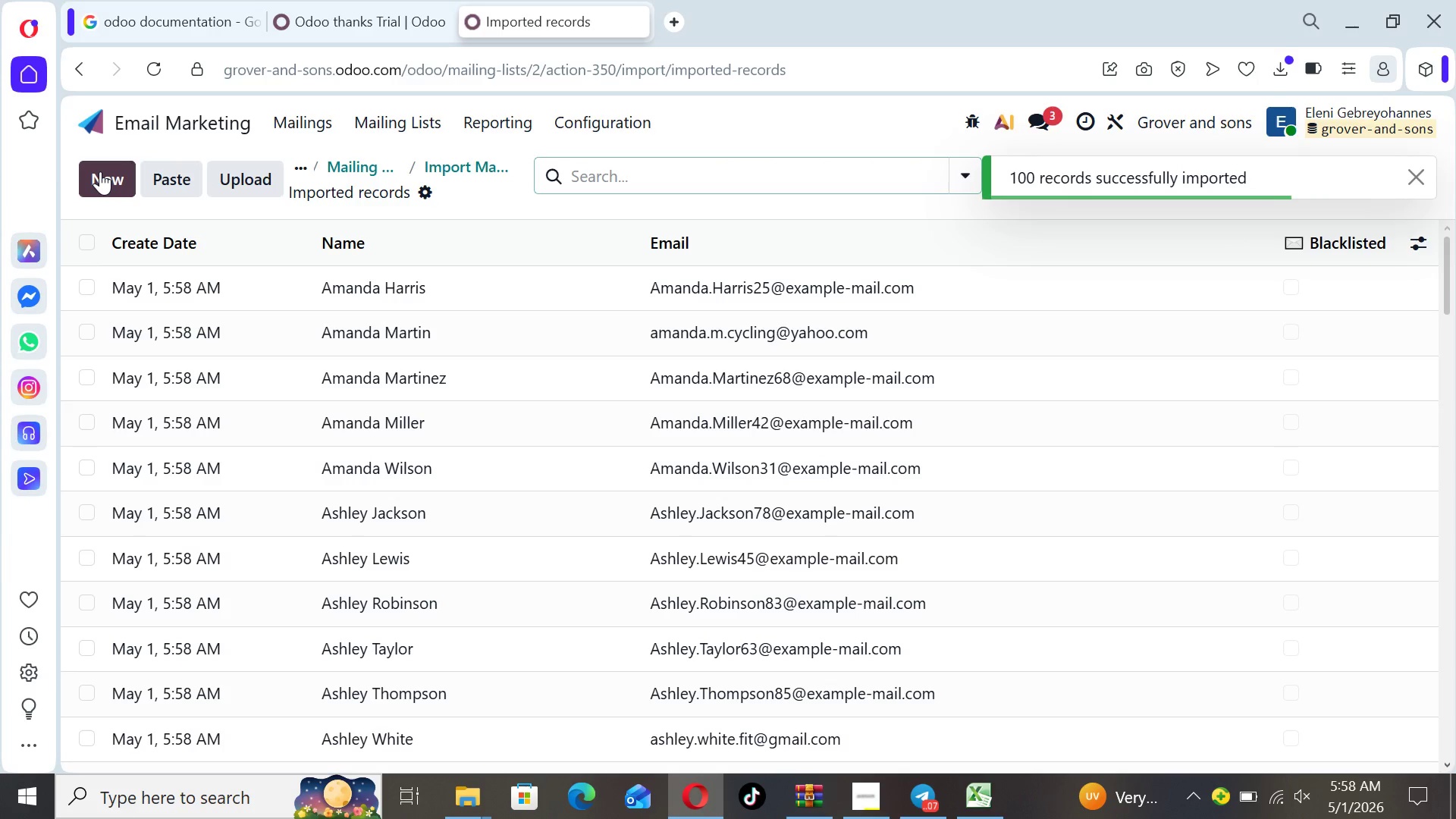 
left_click([93, 120])
 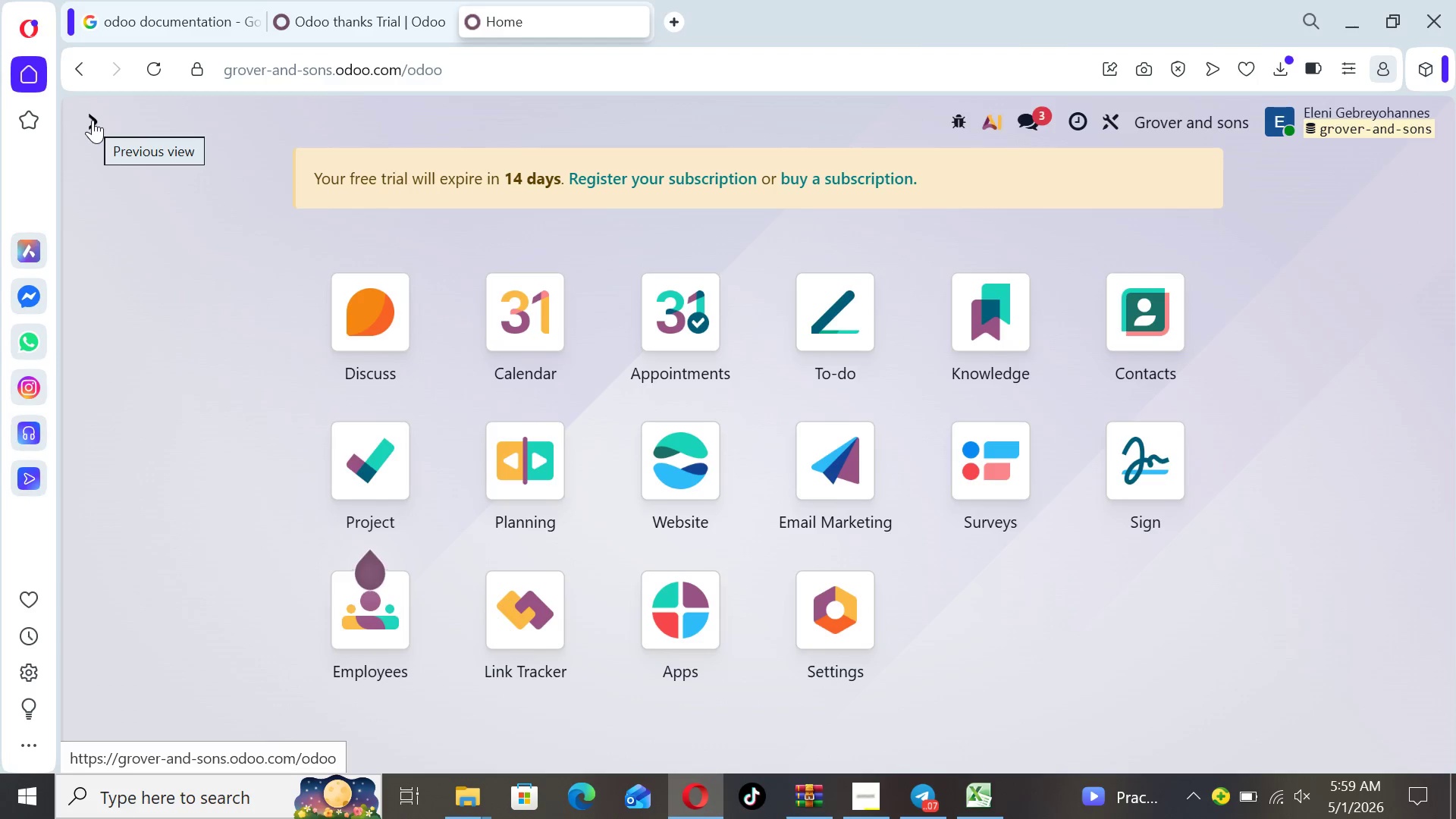 
wait(20.91)
 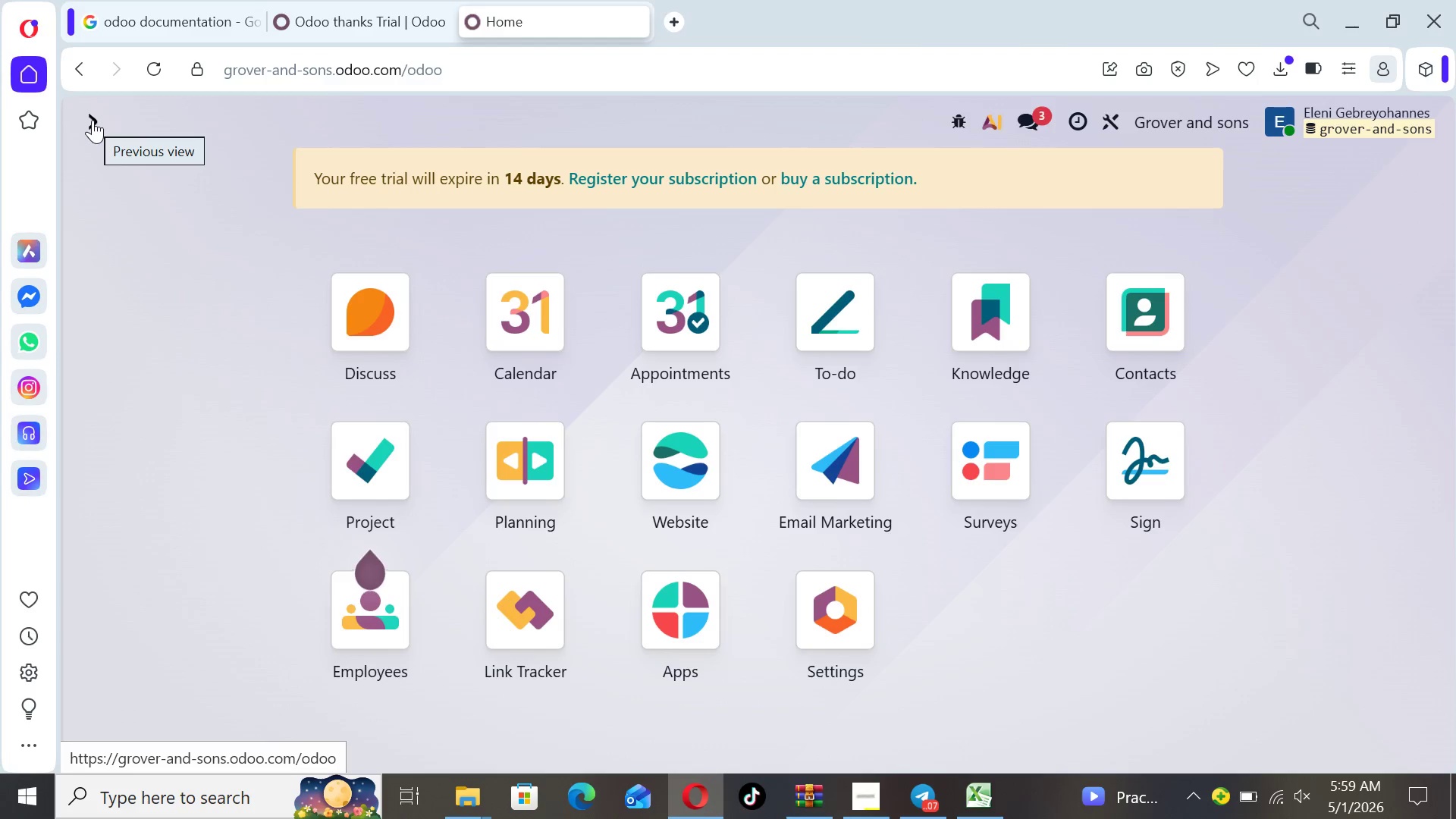 
left_click([838, 484])
 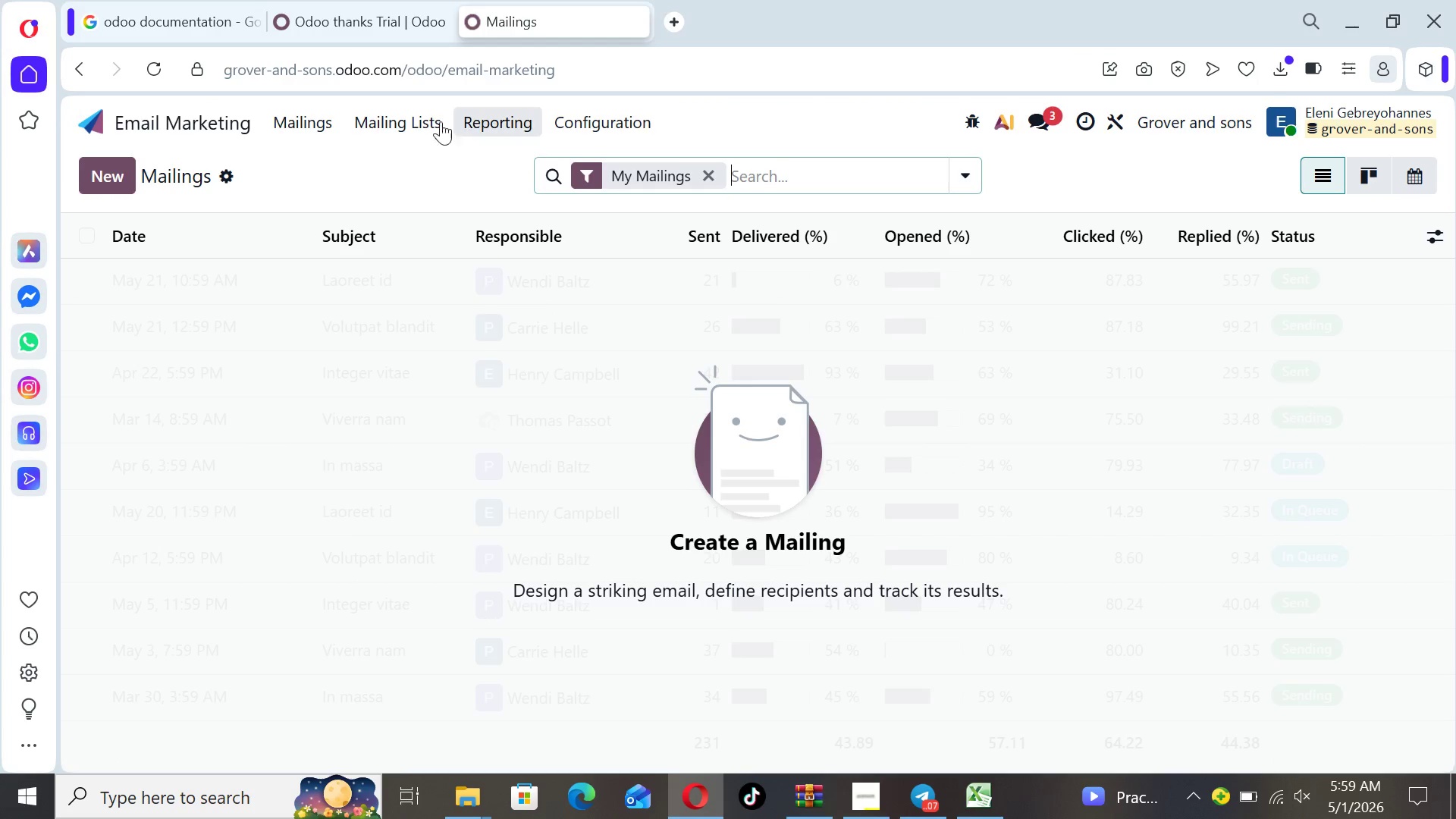 
left_click([410, 114])
 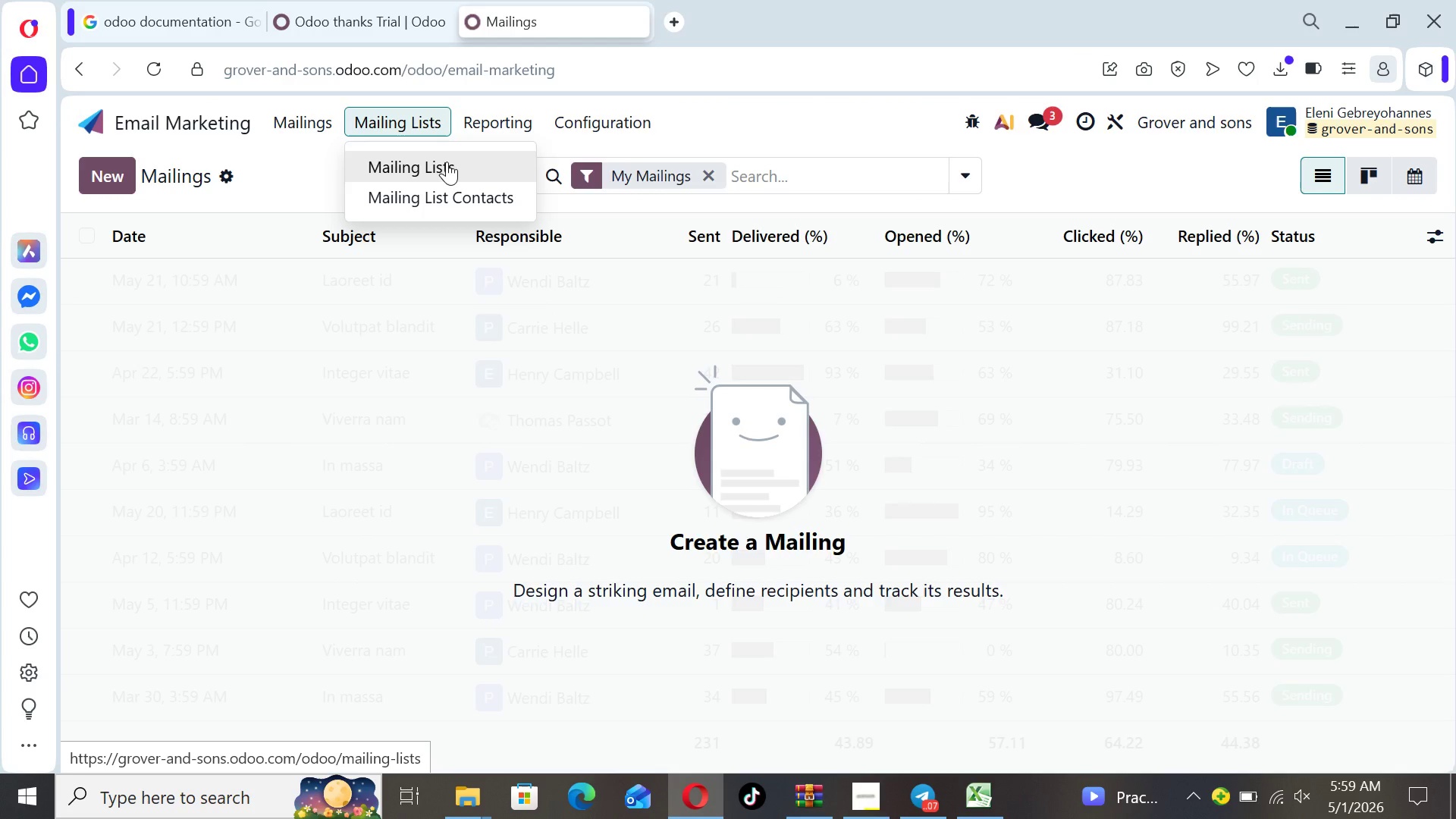 
wait(6.84)
 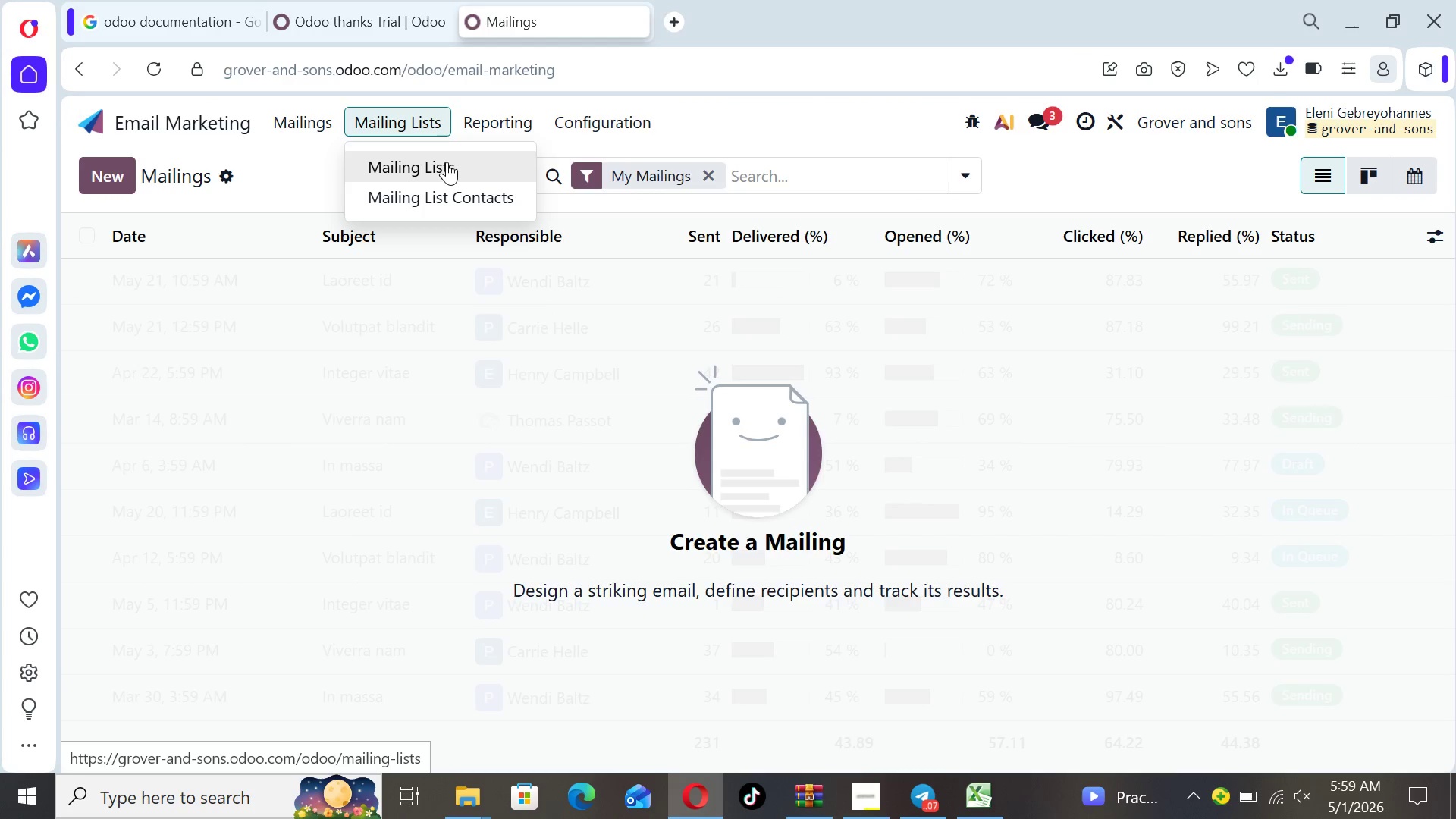 
left_click([453, 193])
 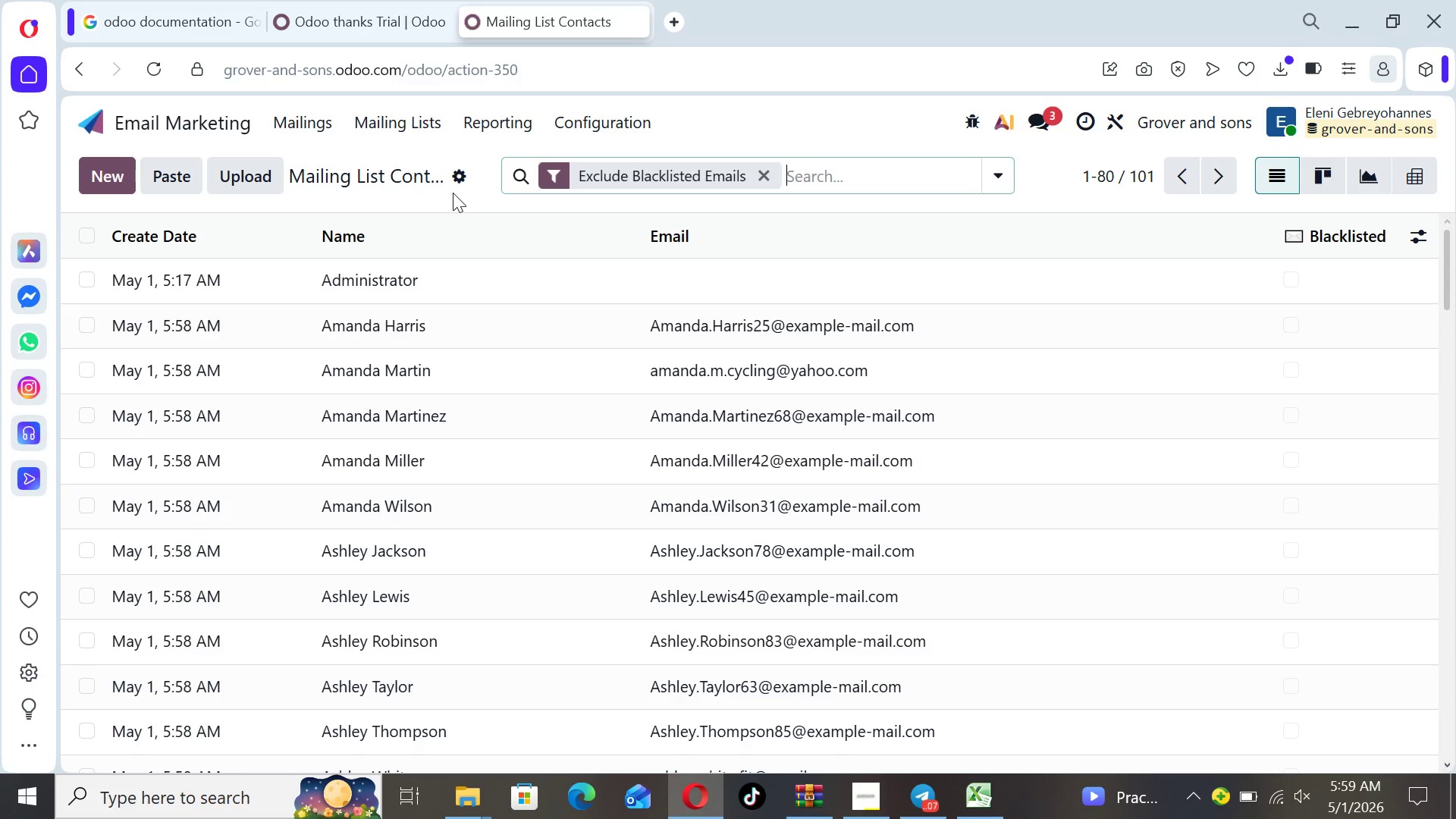 
wait(10.97)
 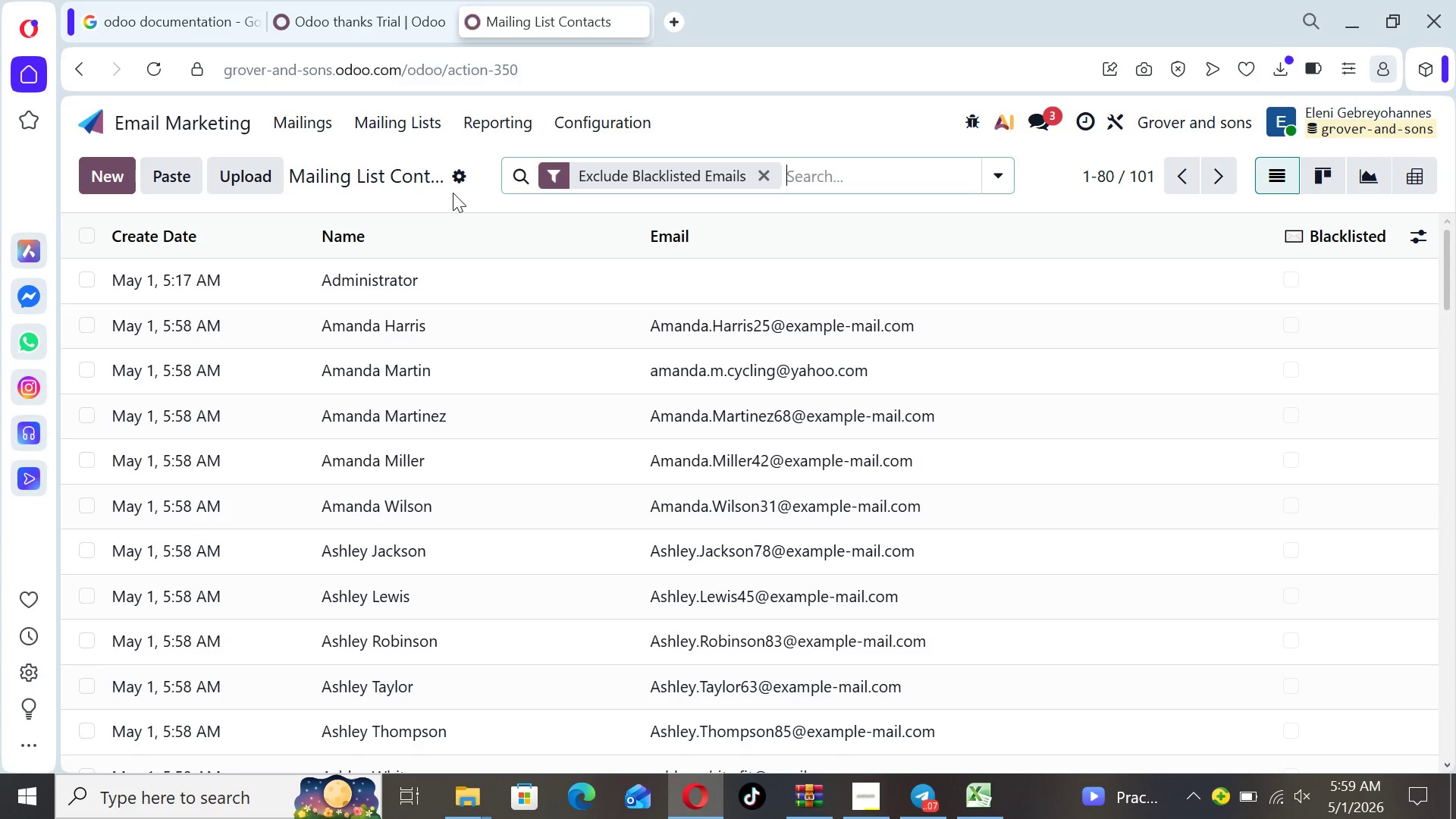 
left_click([389, 111])
 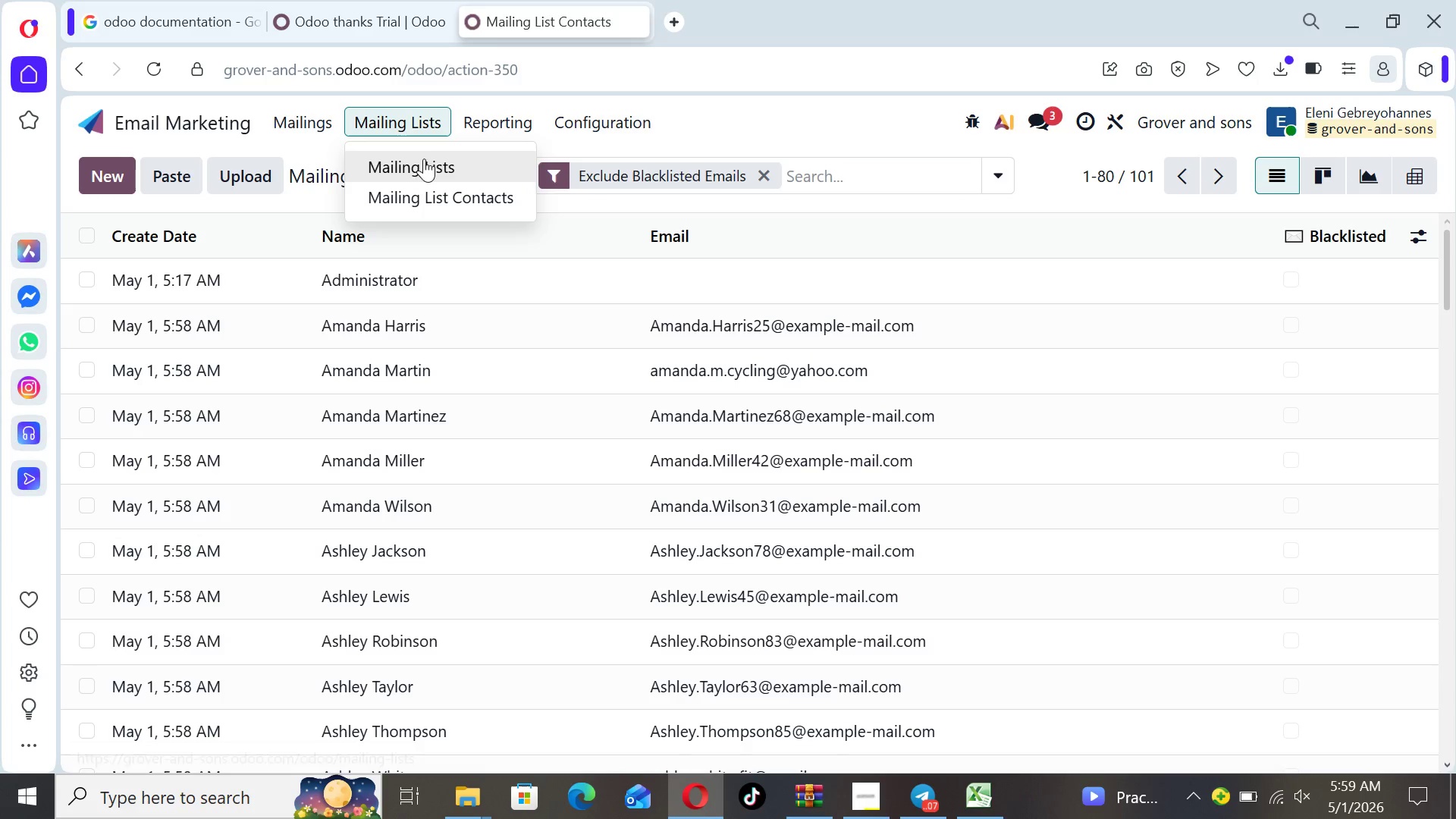 
left_click([425, 161])
 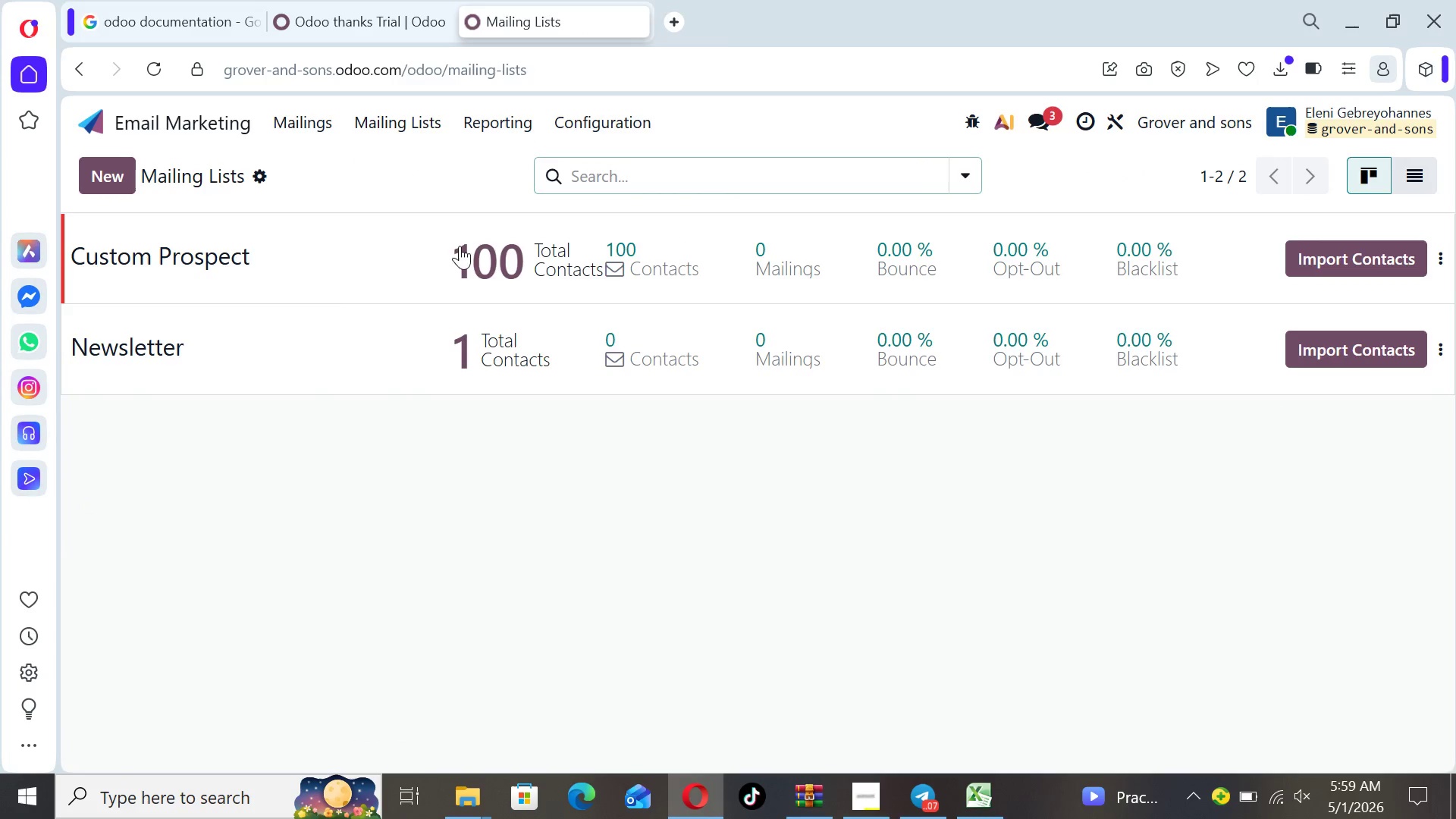 
left_click([442, 253])
 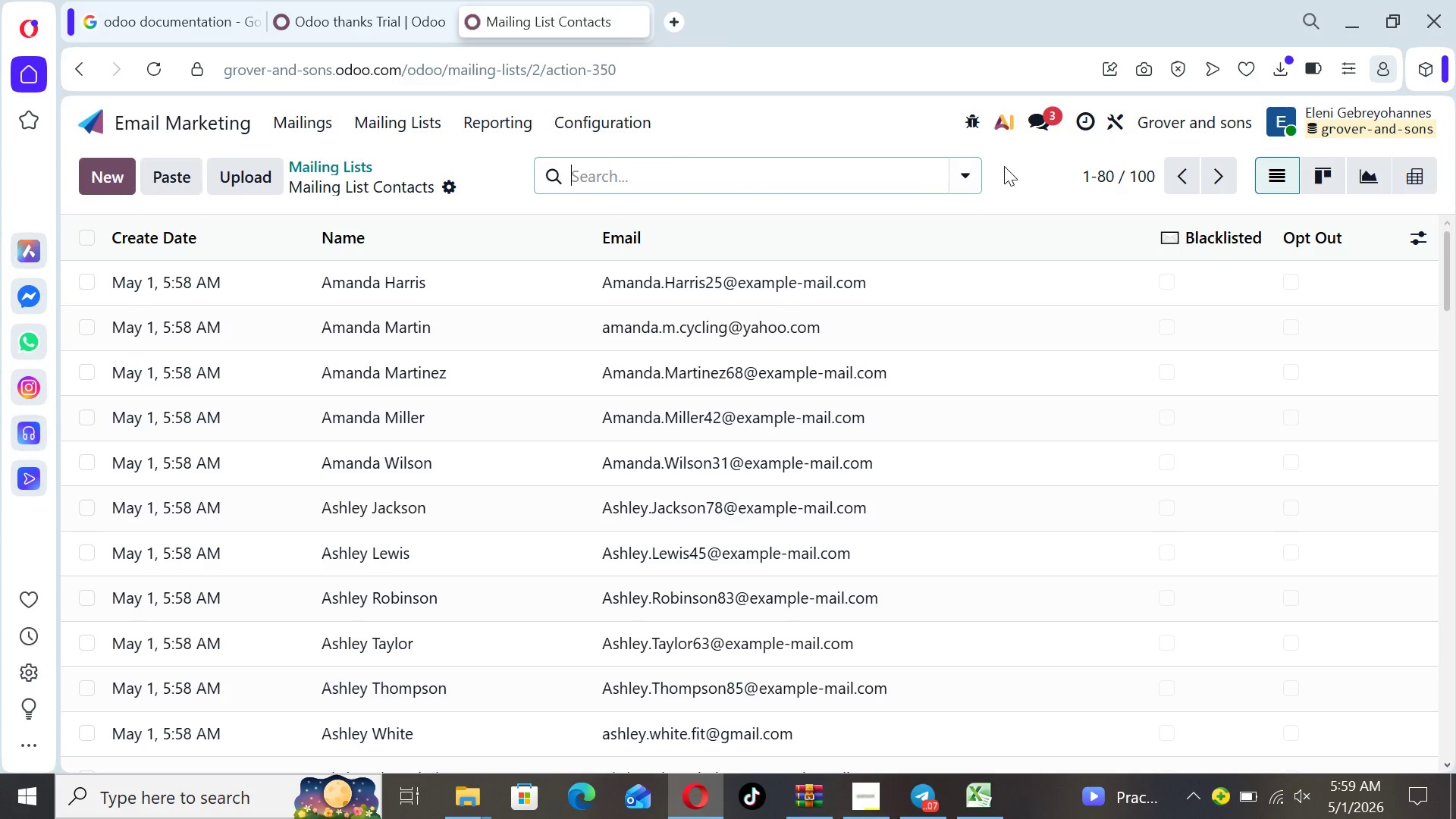 
left_click([976, 173])
 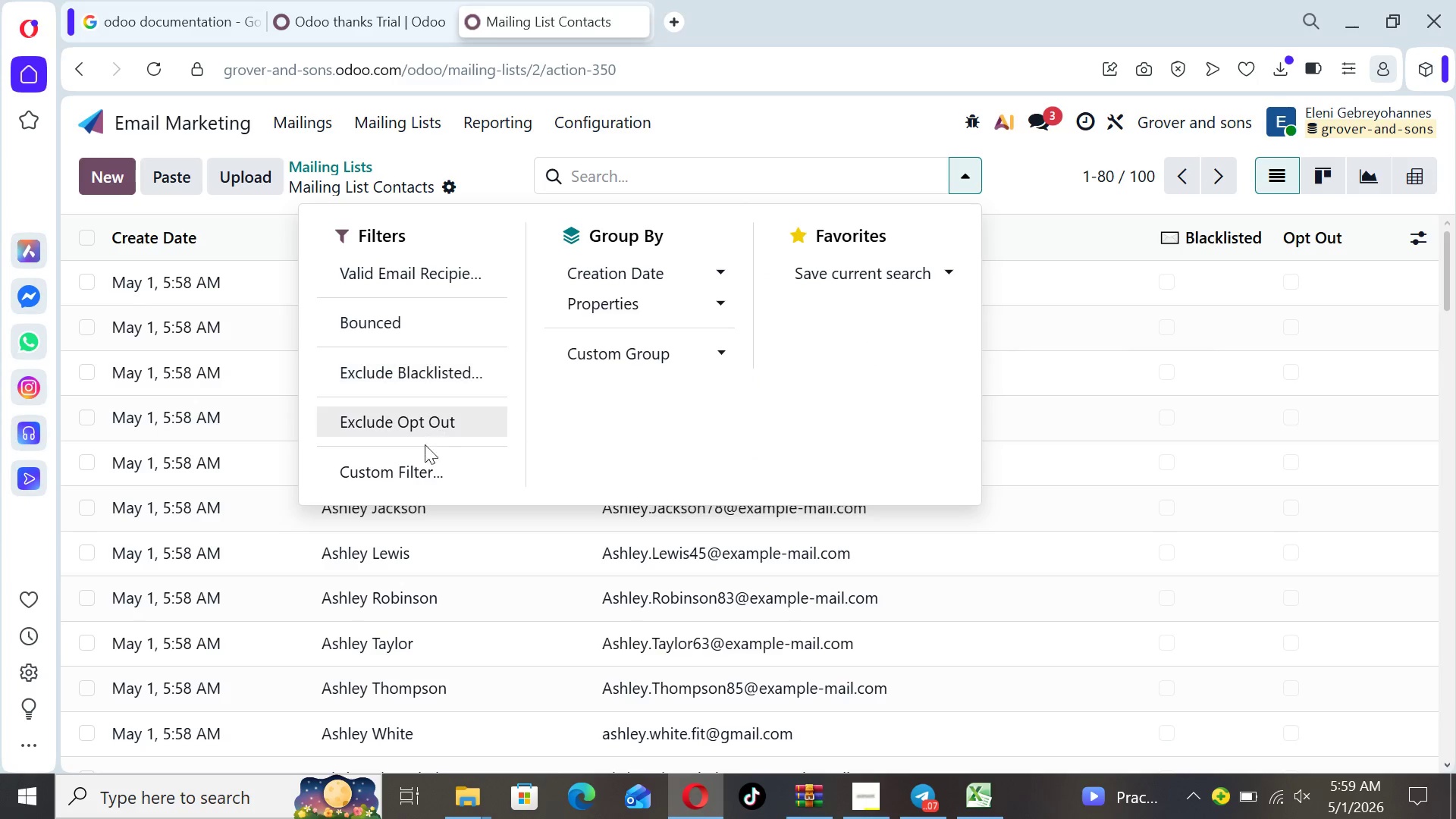 
left_click([422, 466])
 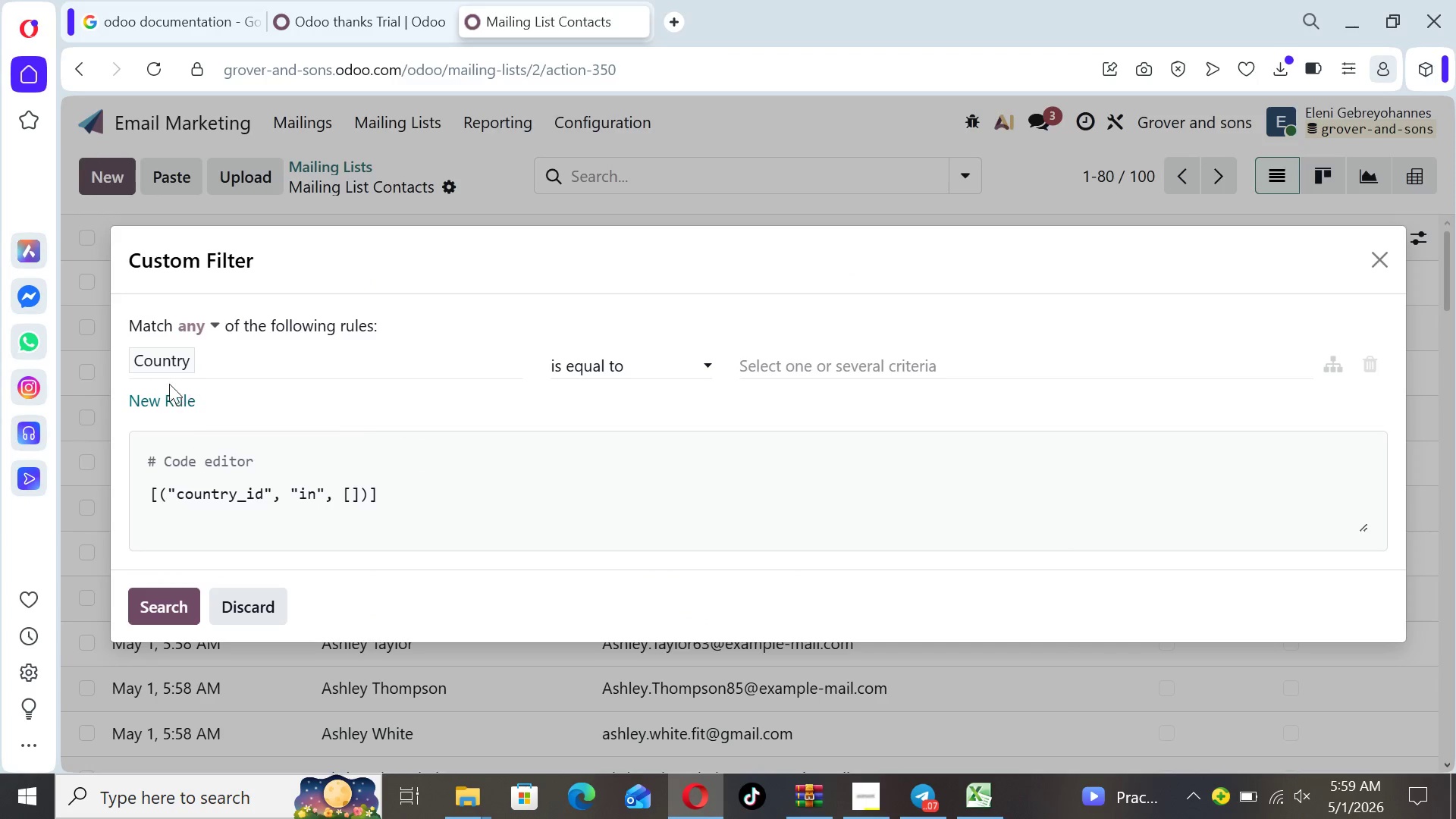 
left_click([165, 359])
 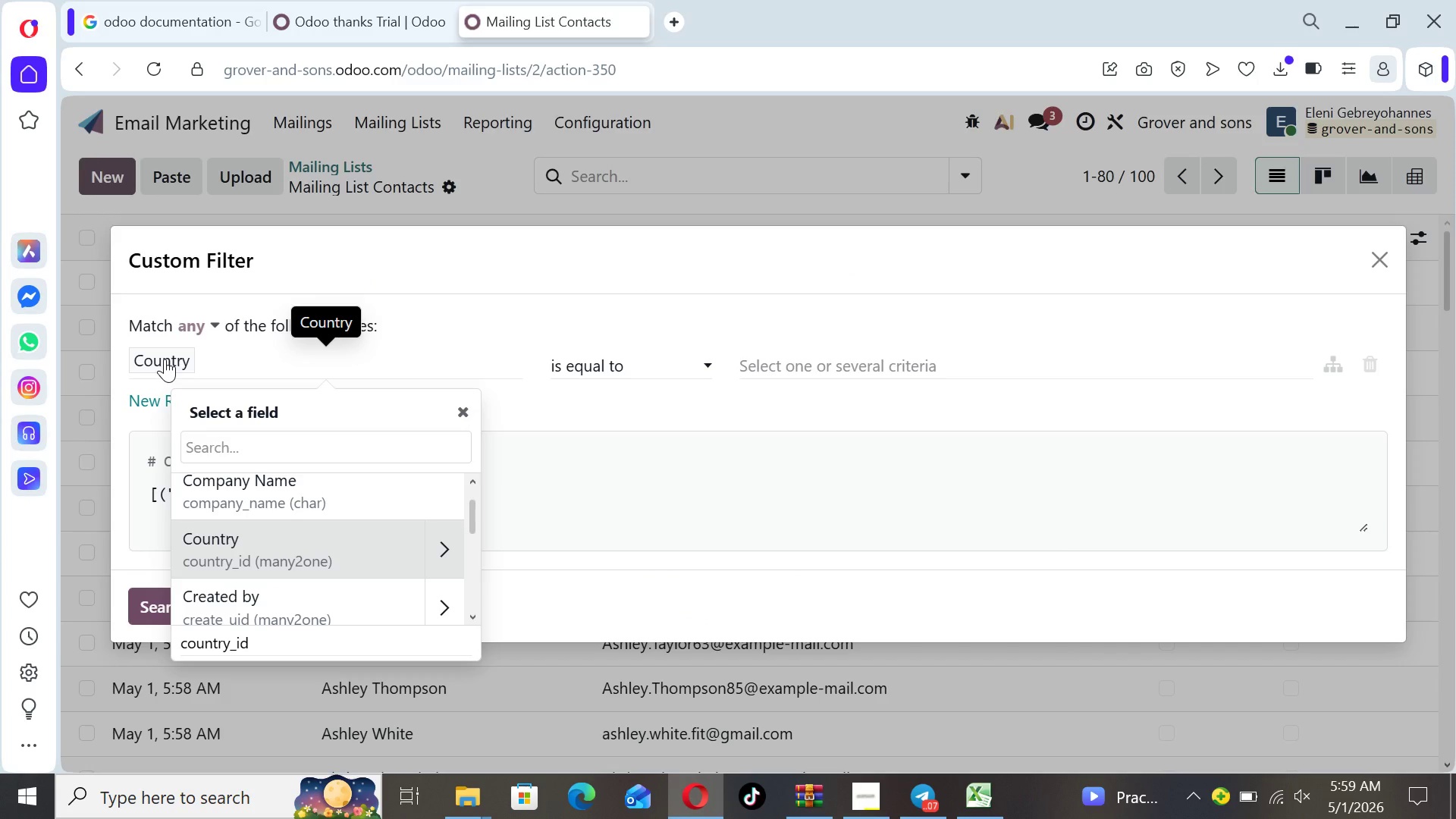 
type(em)
 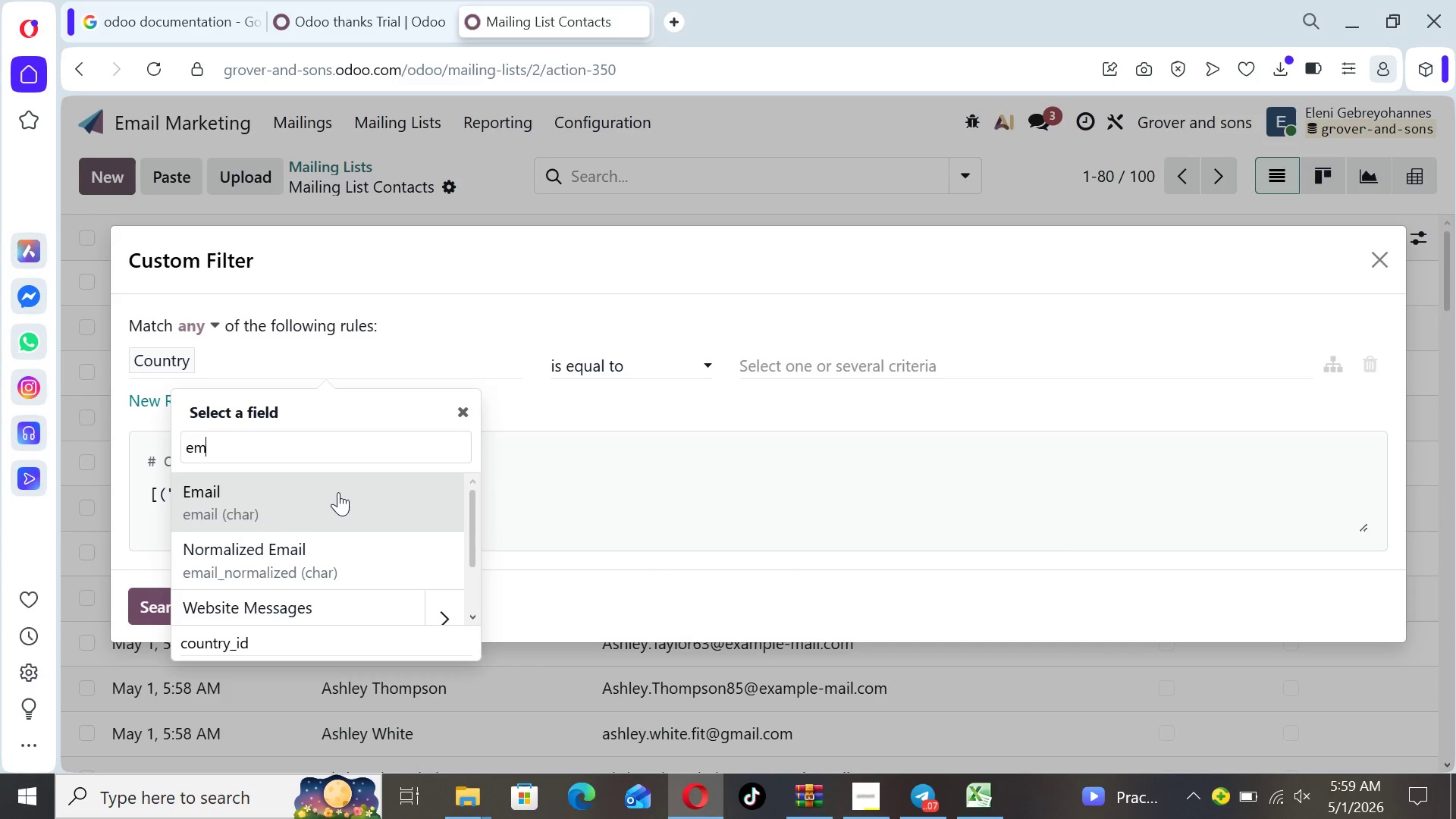 
left_click([338, 497])
 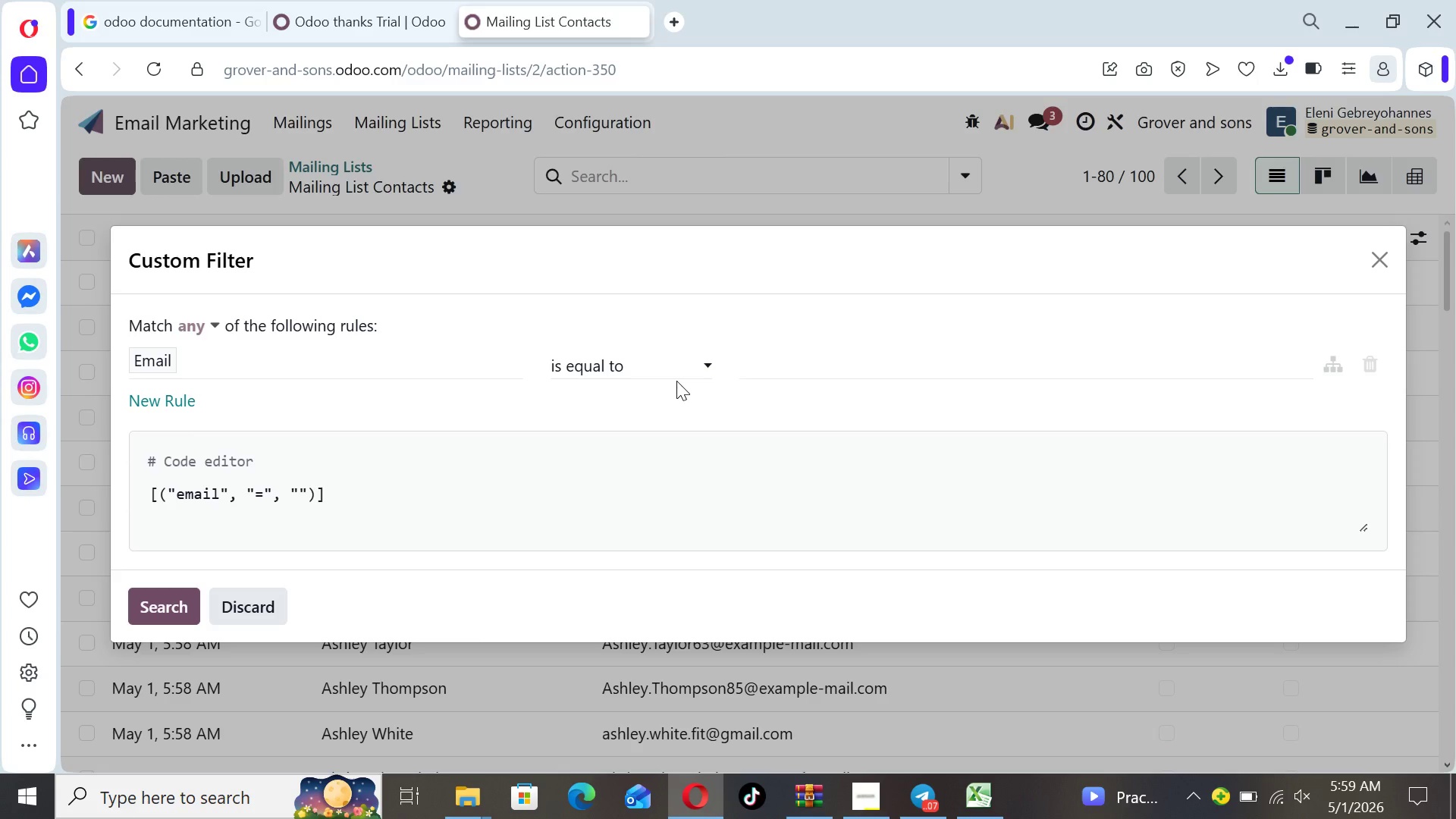 
left_click([676, 373])
 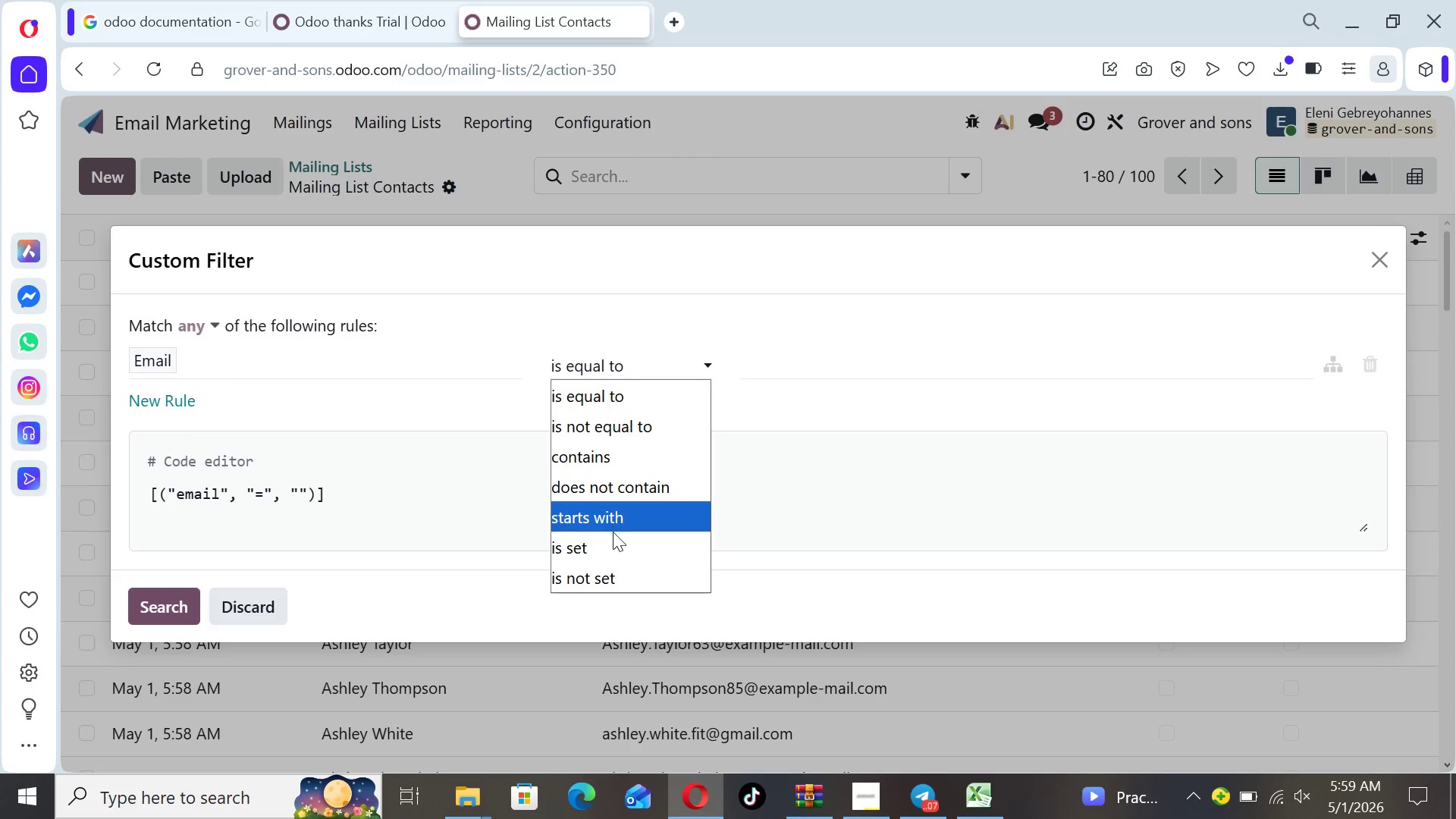 
left_click([613, 535])
 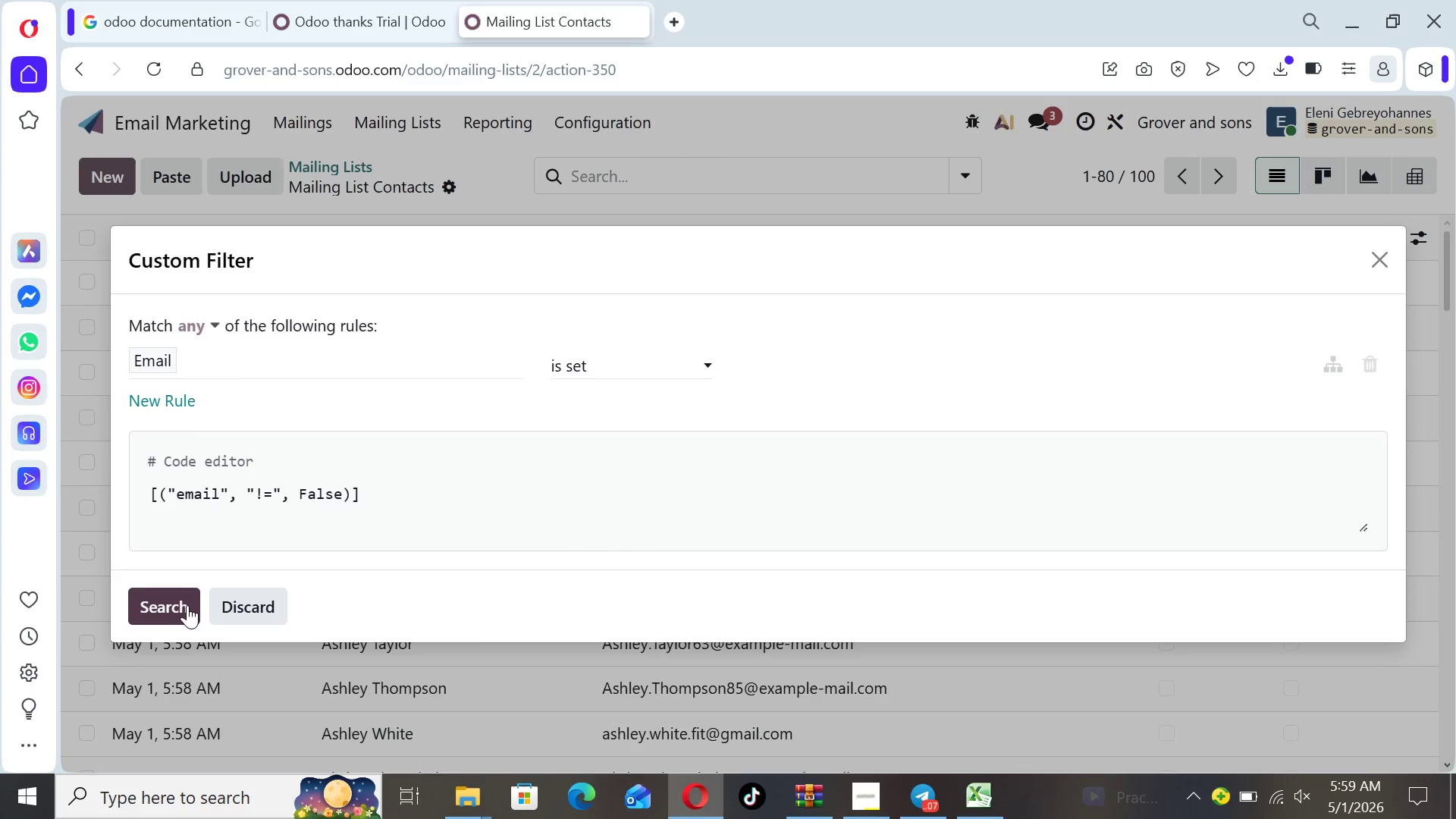 
left_click([186, 605])
 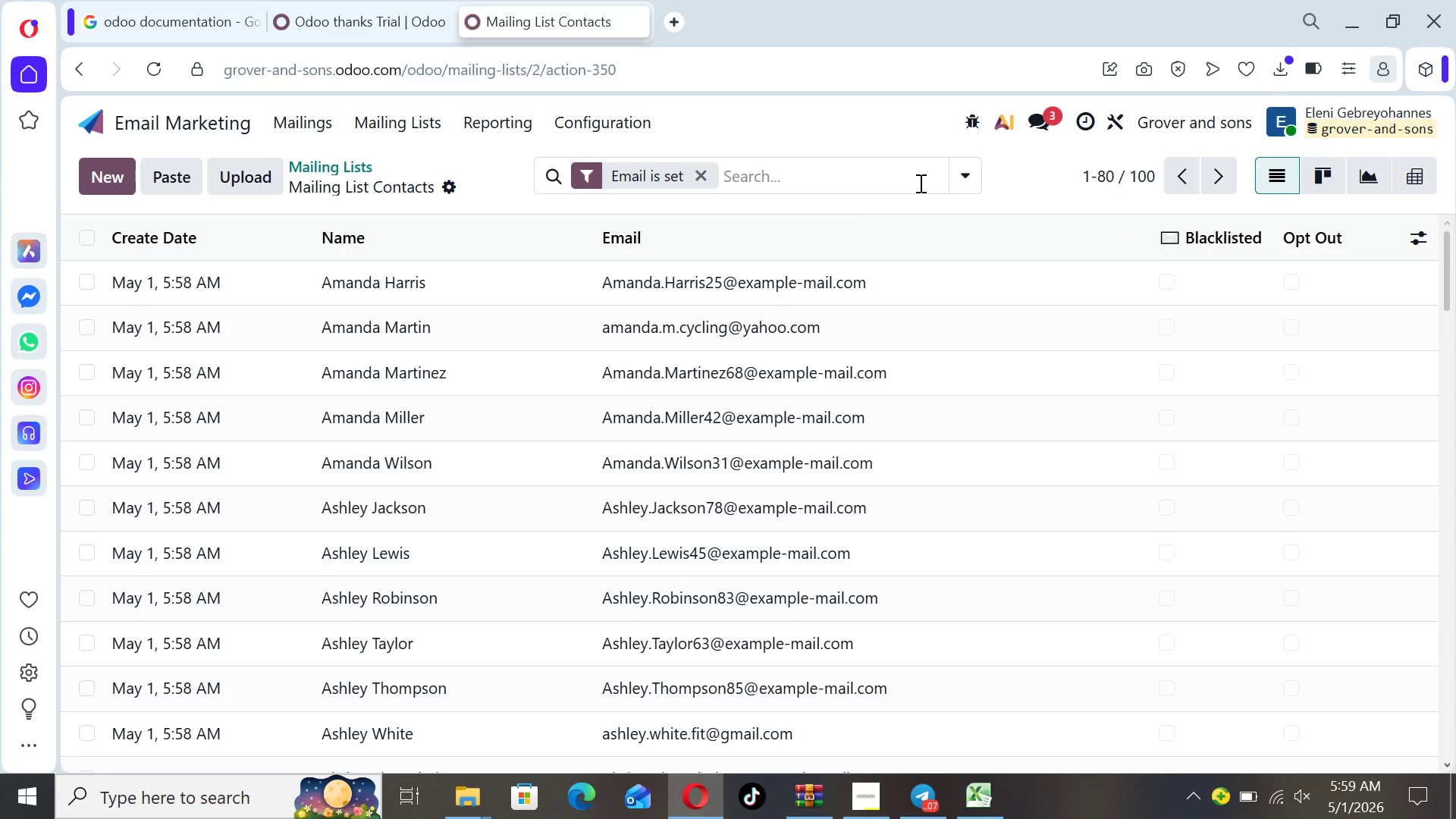 
left_click([974, 174])
 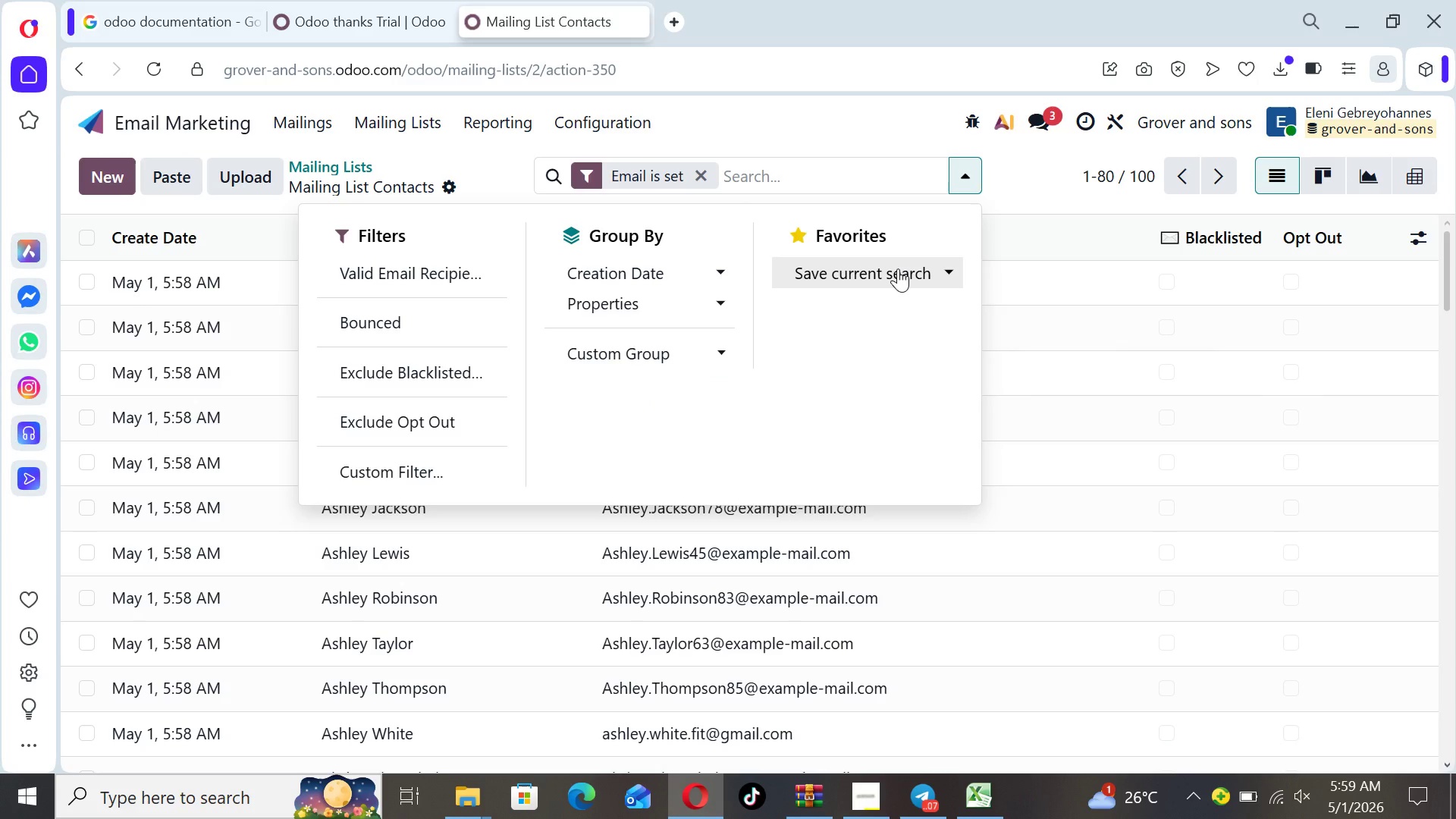 
left_click([898, 268])
 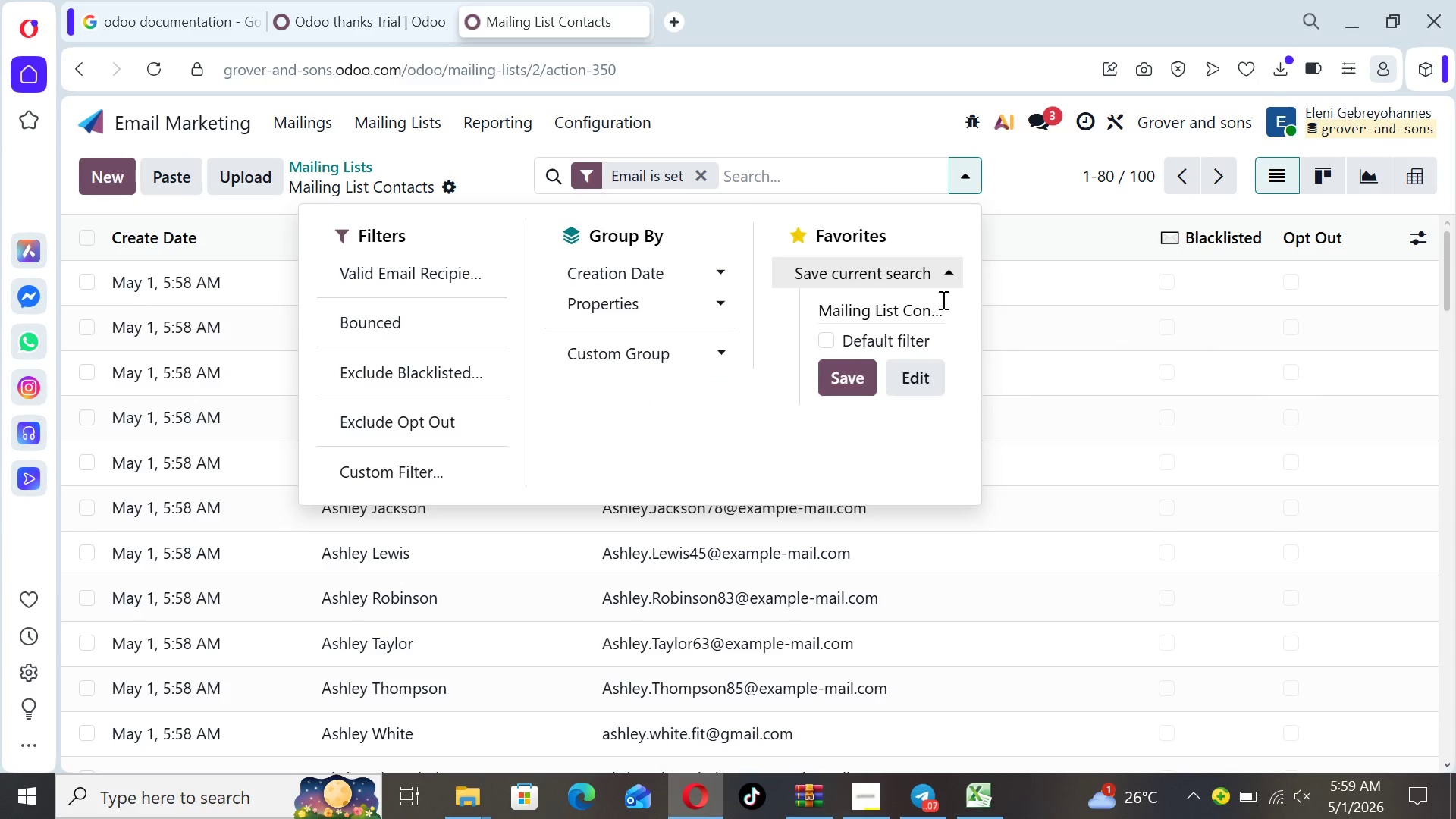 
left_click([940, 307])
 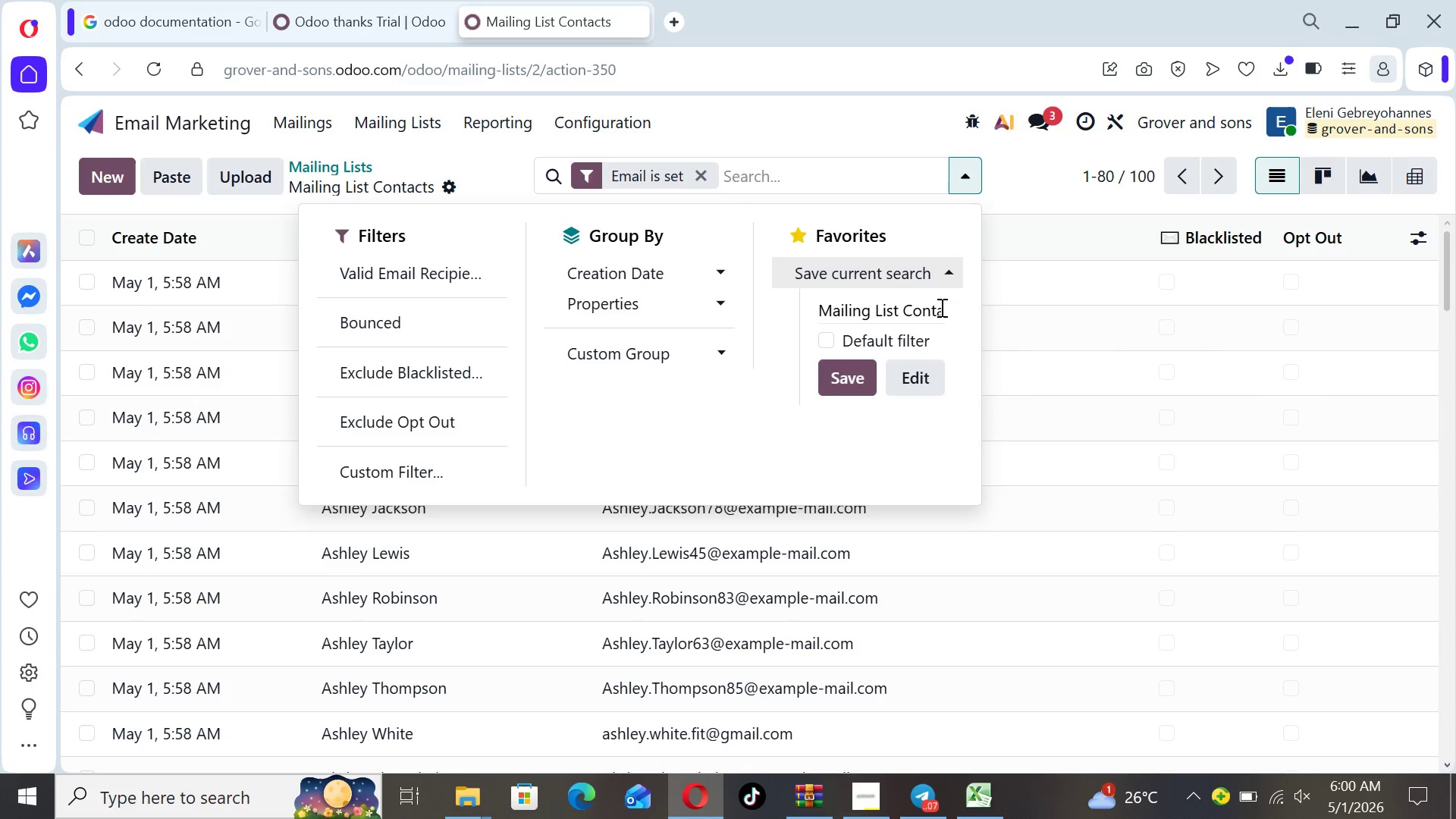 
key(ArrowRight)
 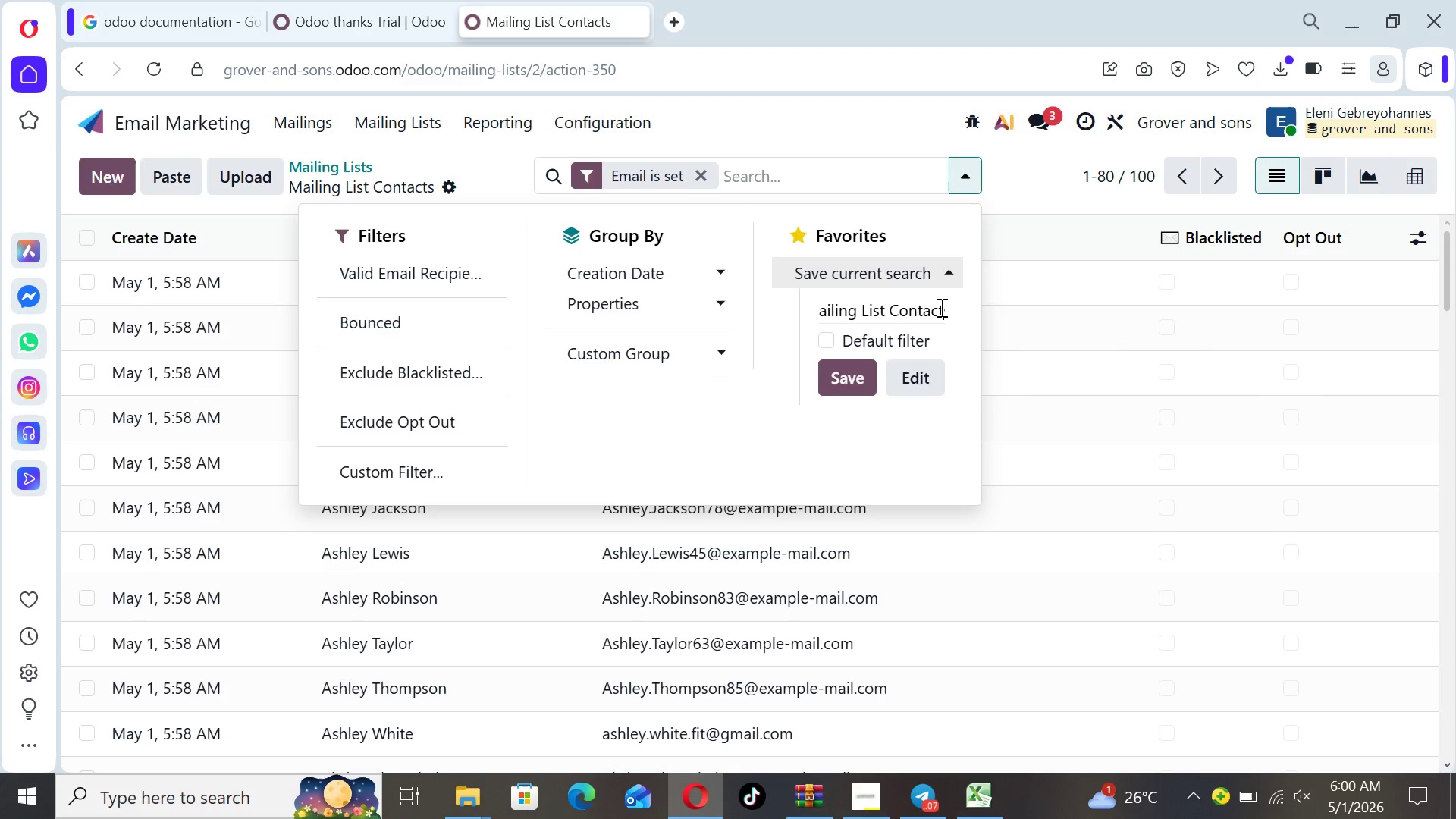 
key(ArrowRight)
 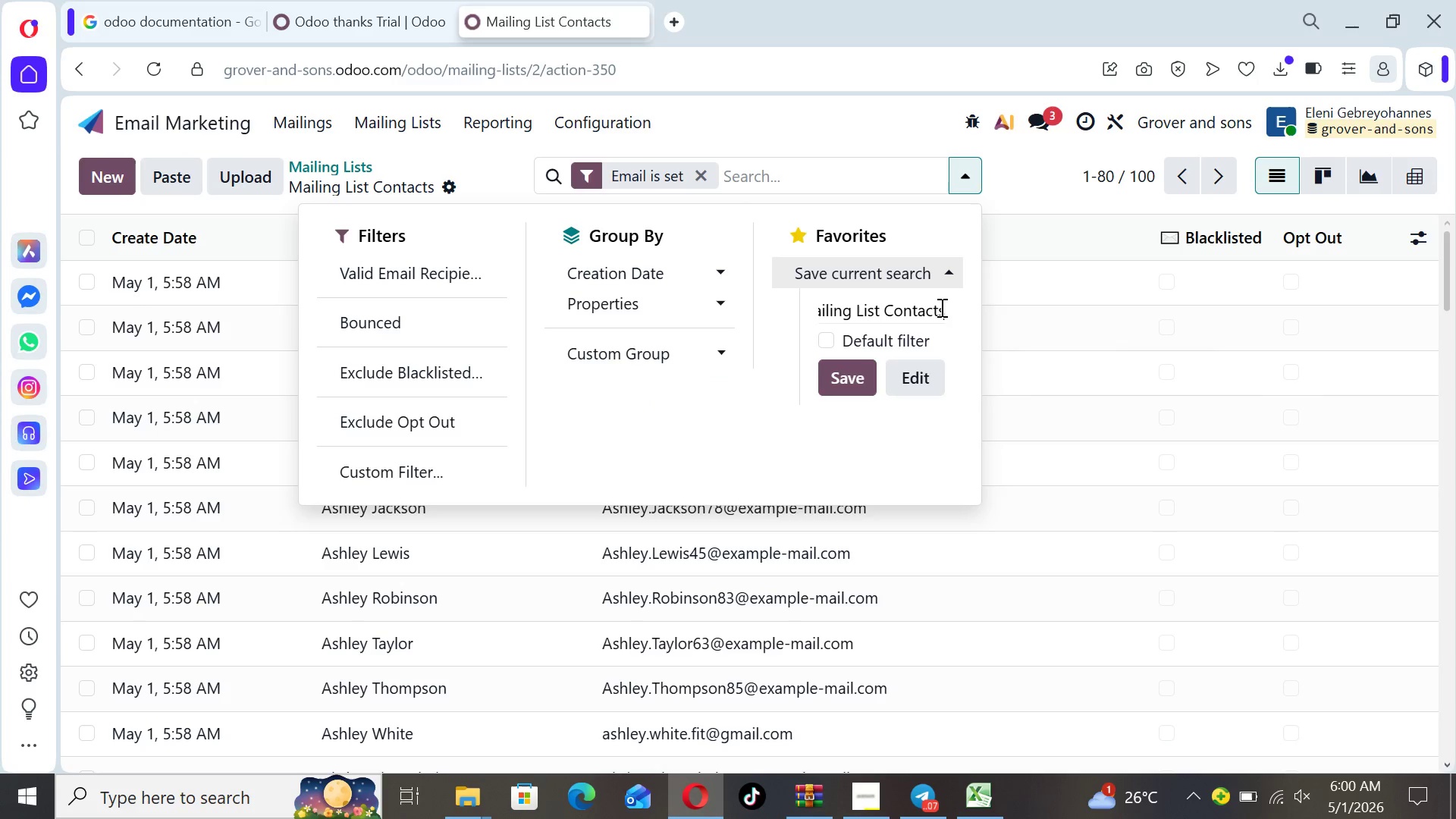 
key(ArrowRight)
 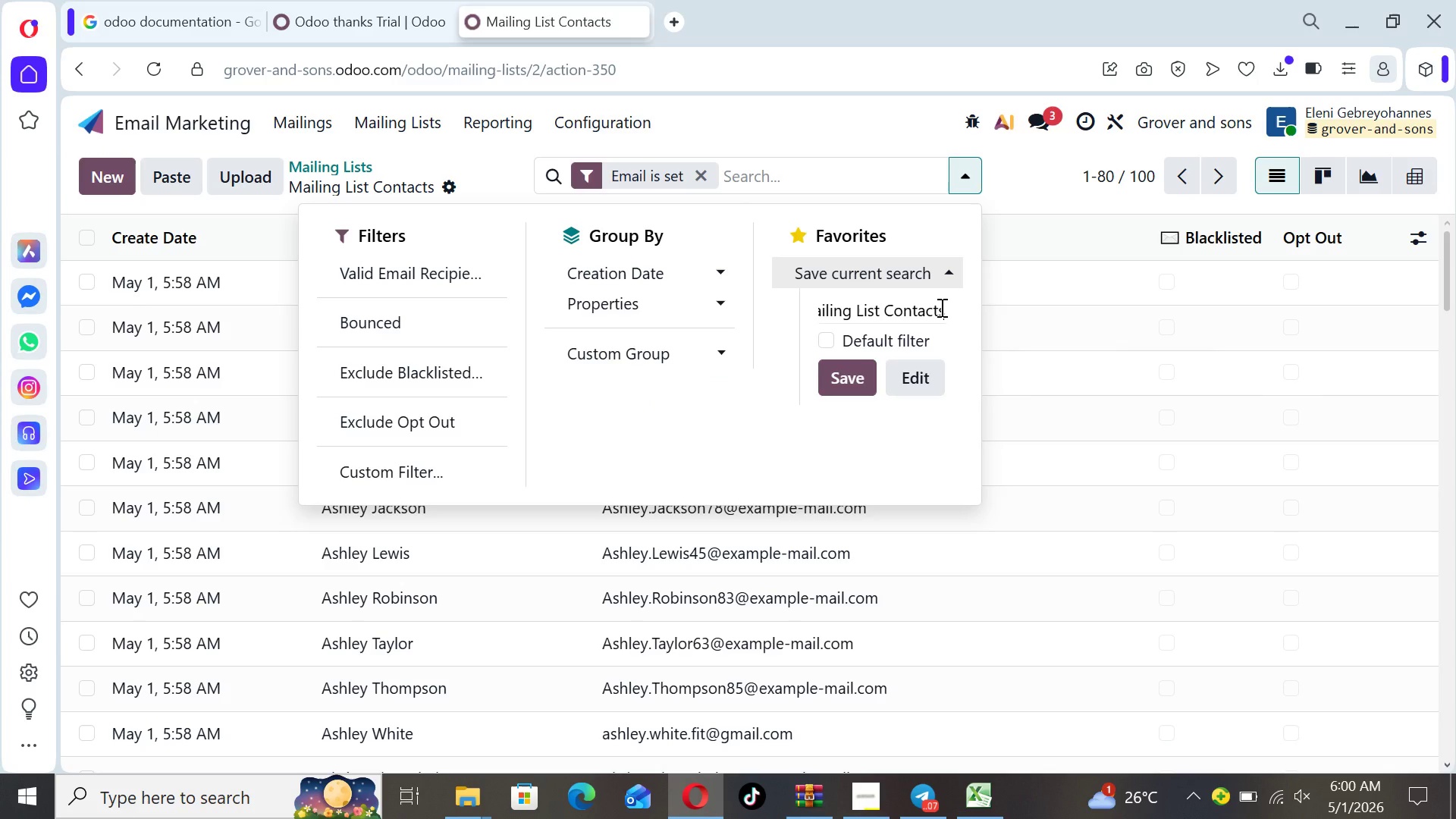 
key(ArrowRight)
 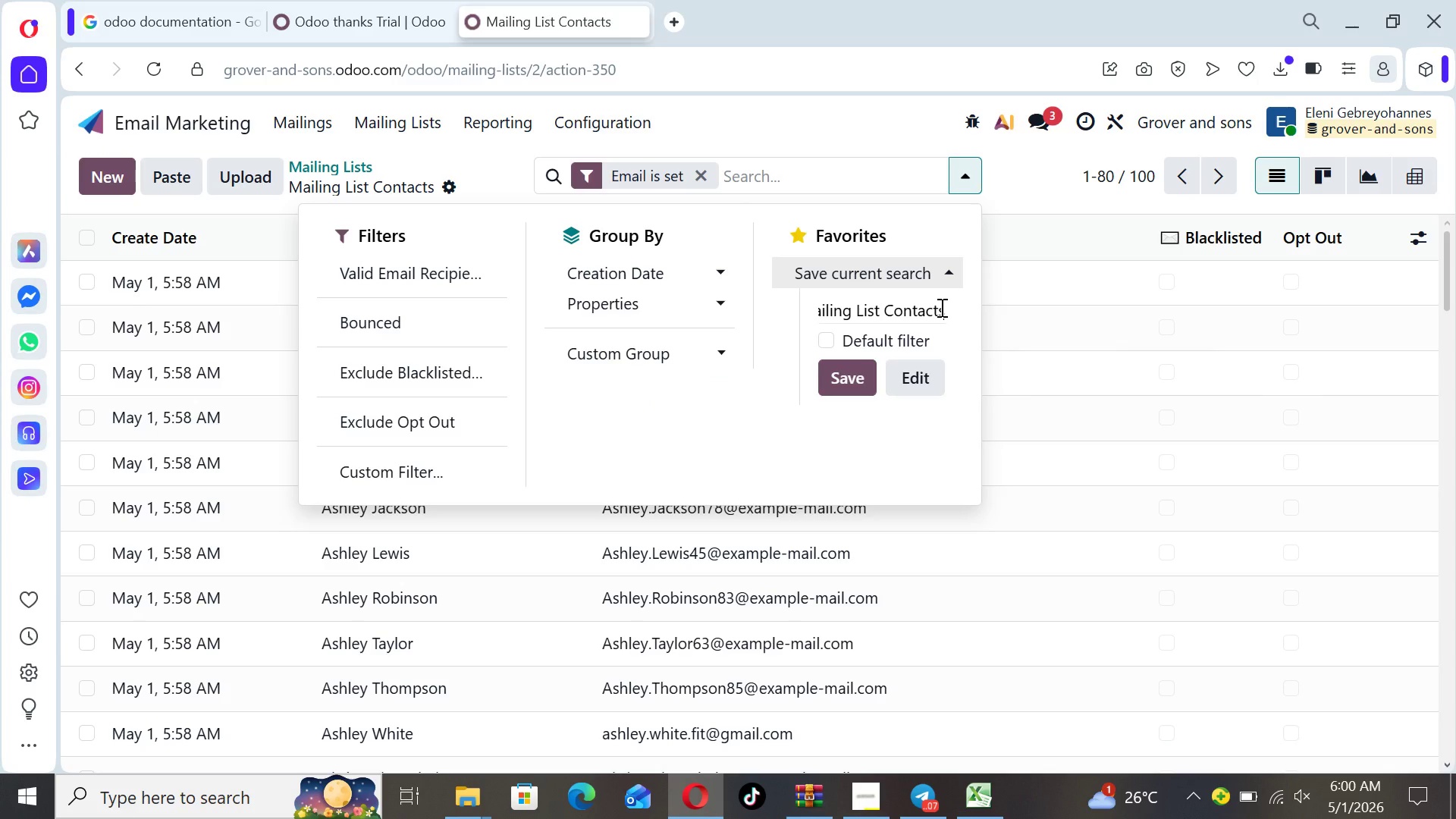 
key(ArrowRight)
 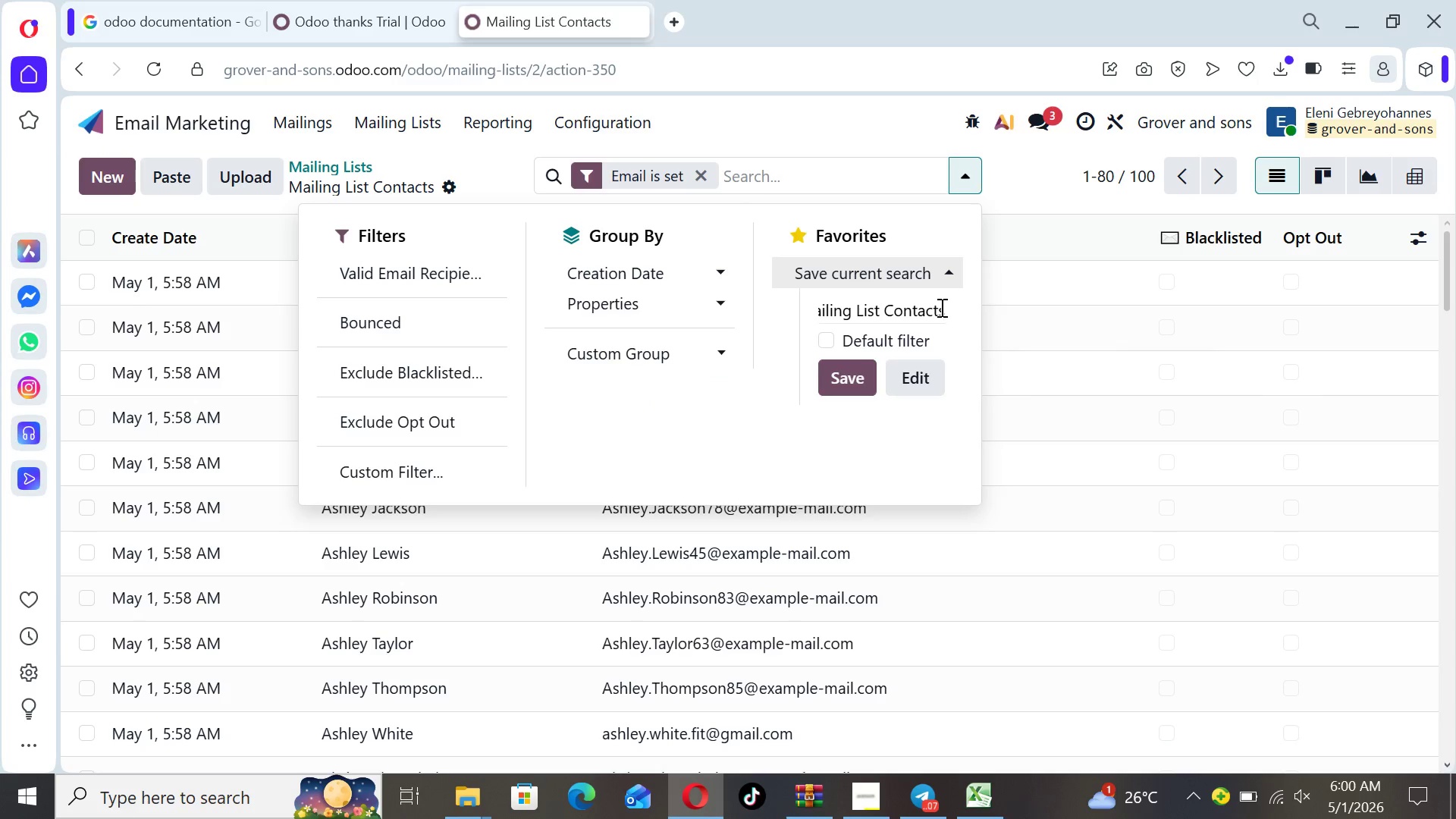 
key(ArrowRight)
 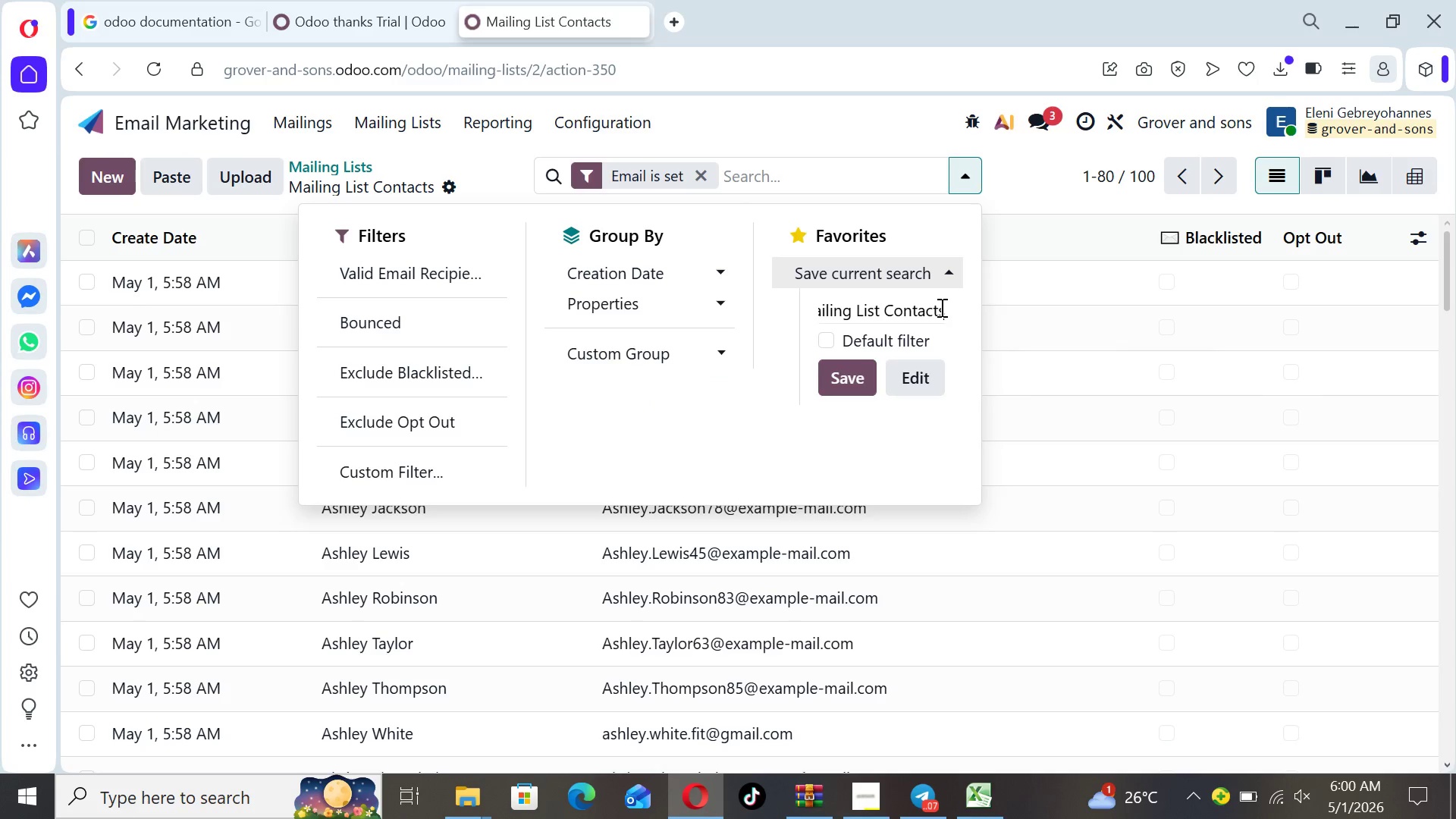 
key(Backspace)
key(Backspace)
key(Backspace)
key(Backspace)
key(Backspace)
key(Backspace)
key(Backspace)
key(Backspace)
key(Backspace)
key(Backspace)
key(Backspace)
key(Backspace)
key(Backspace)
key(Backspace)
key(Backspace)
key(Backspace)
key(Backspace)
key(Backspace)
key(Backspace)
key(Backspace)
key(Backspace)
type(Custom Prospect)
 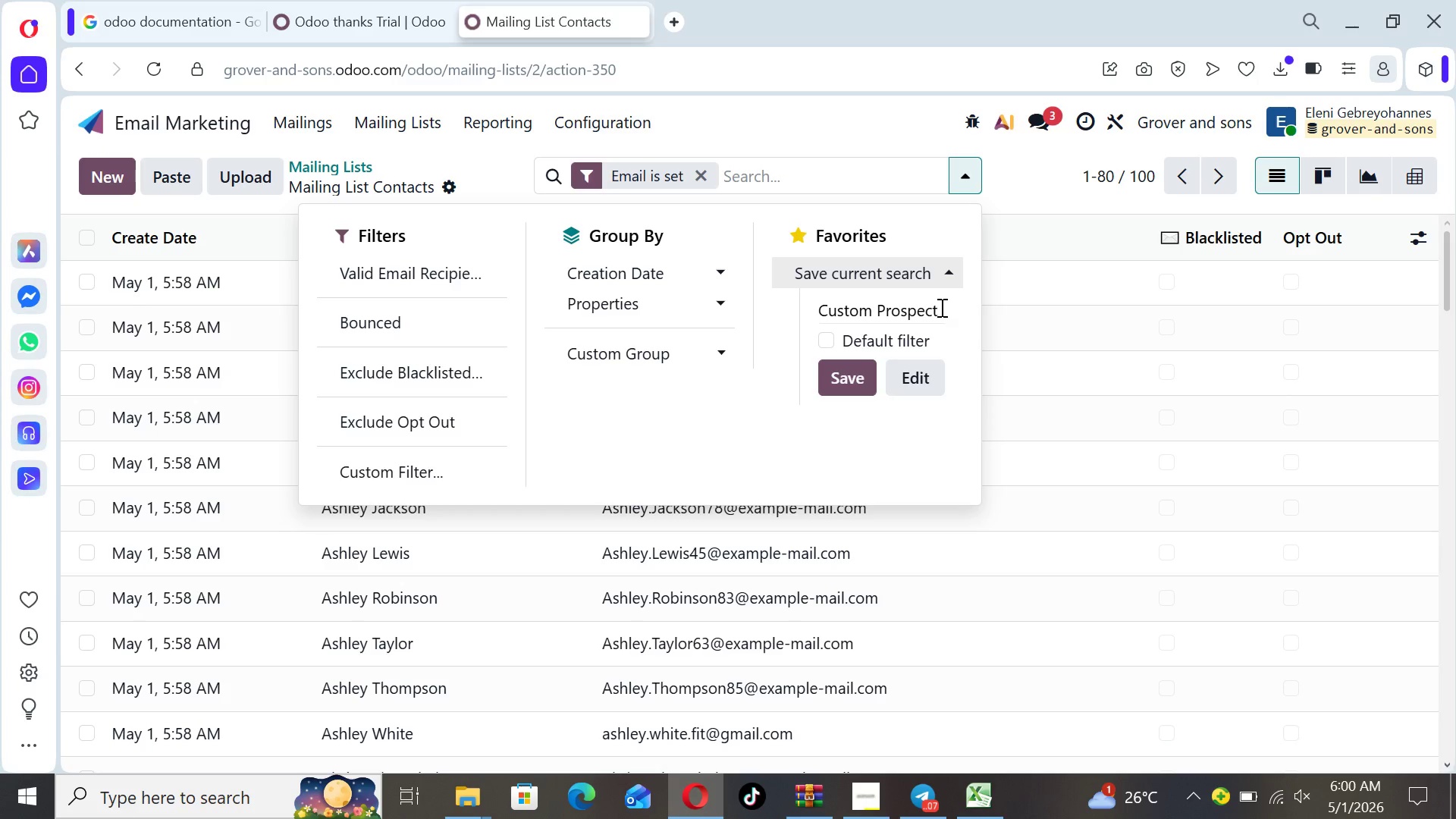 
type( Segment)
 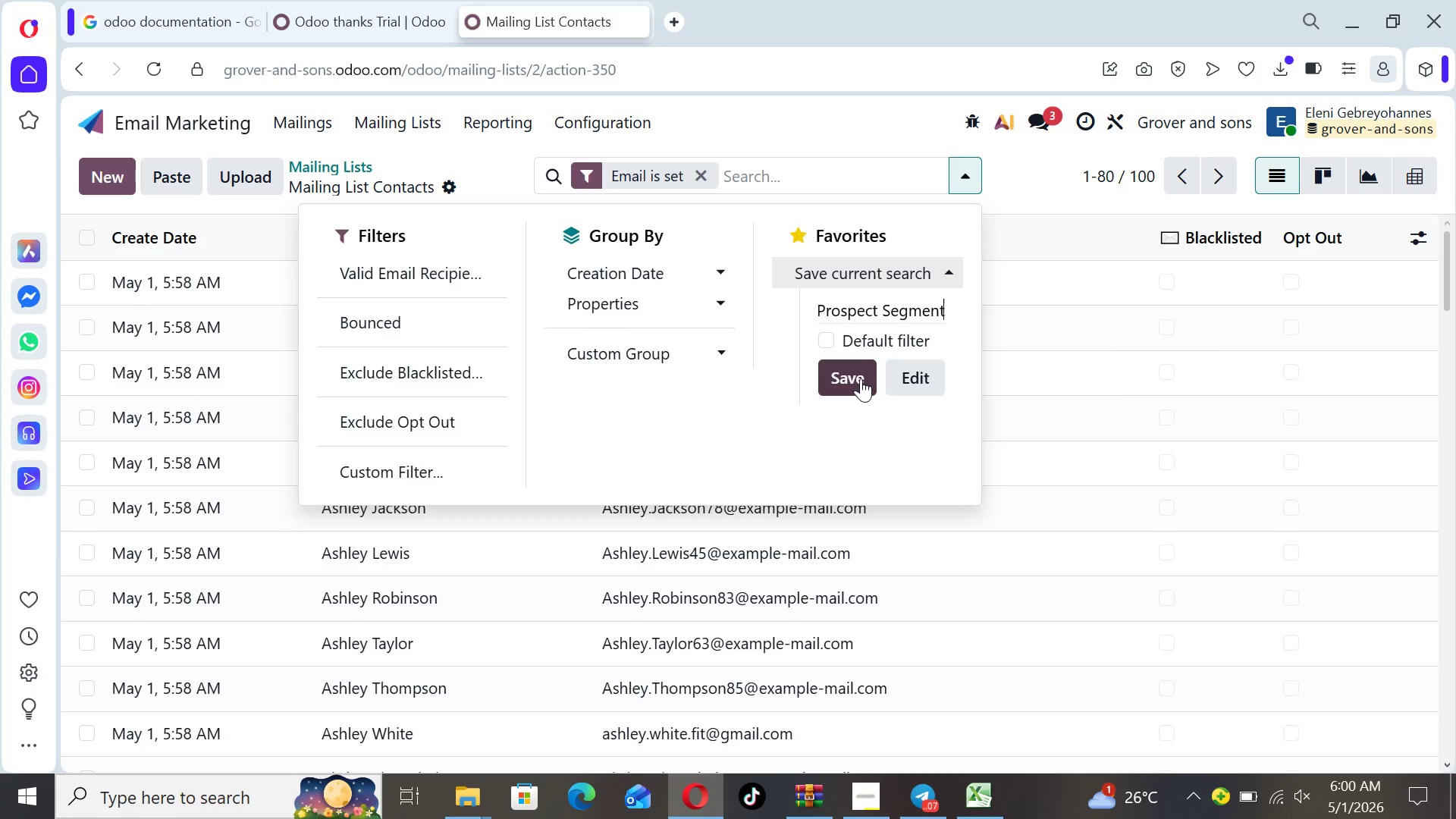 
wait(5.53)
 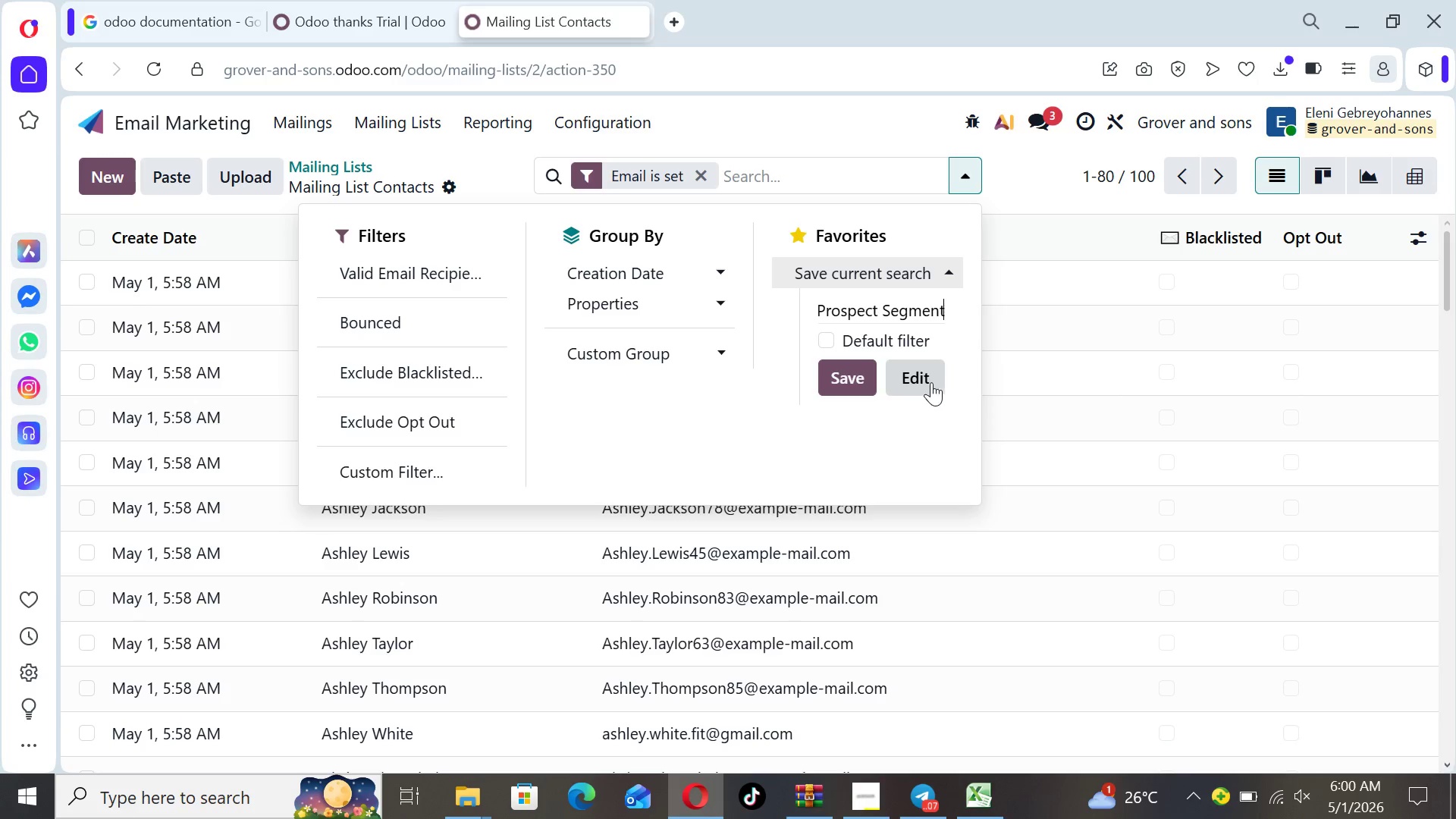 
left_click([861, 377])
 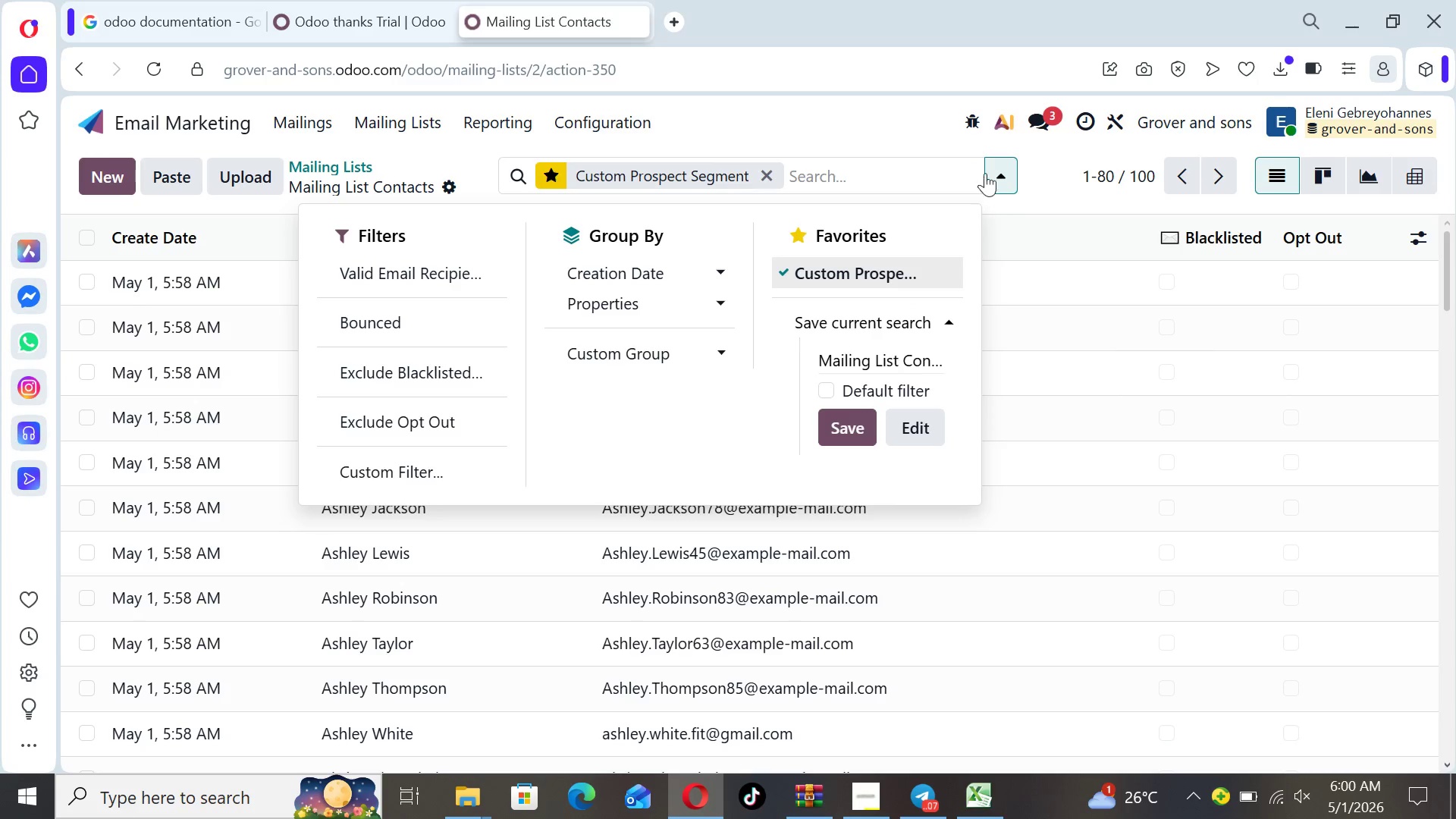 
left_click([990, 161])
 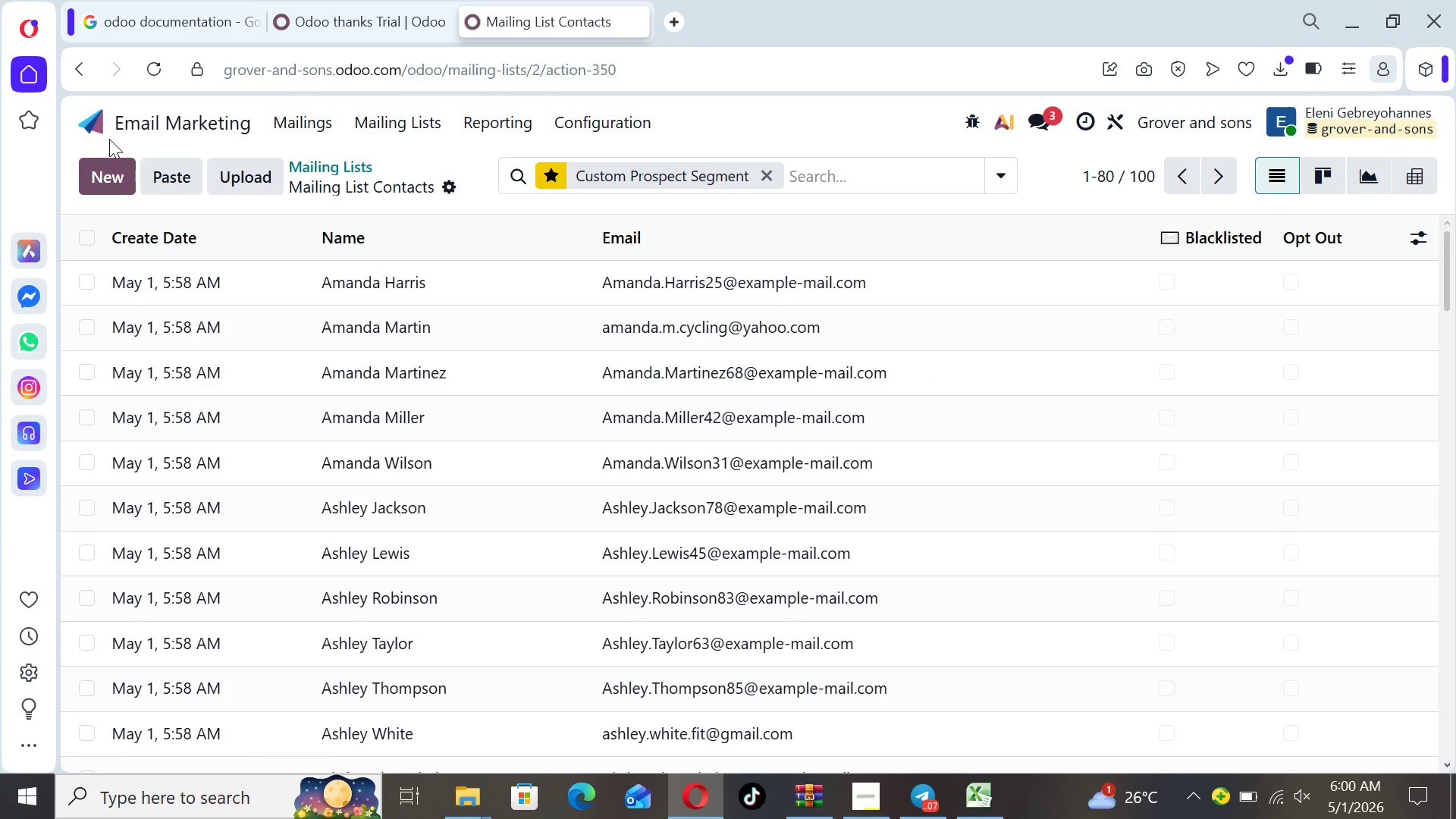 
left_click([97, 120])
 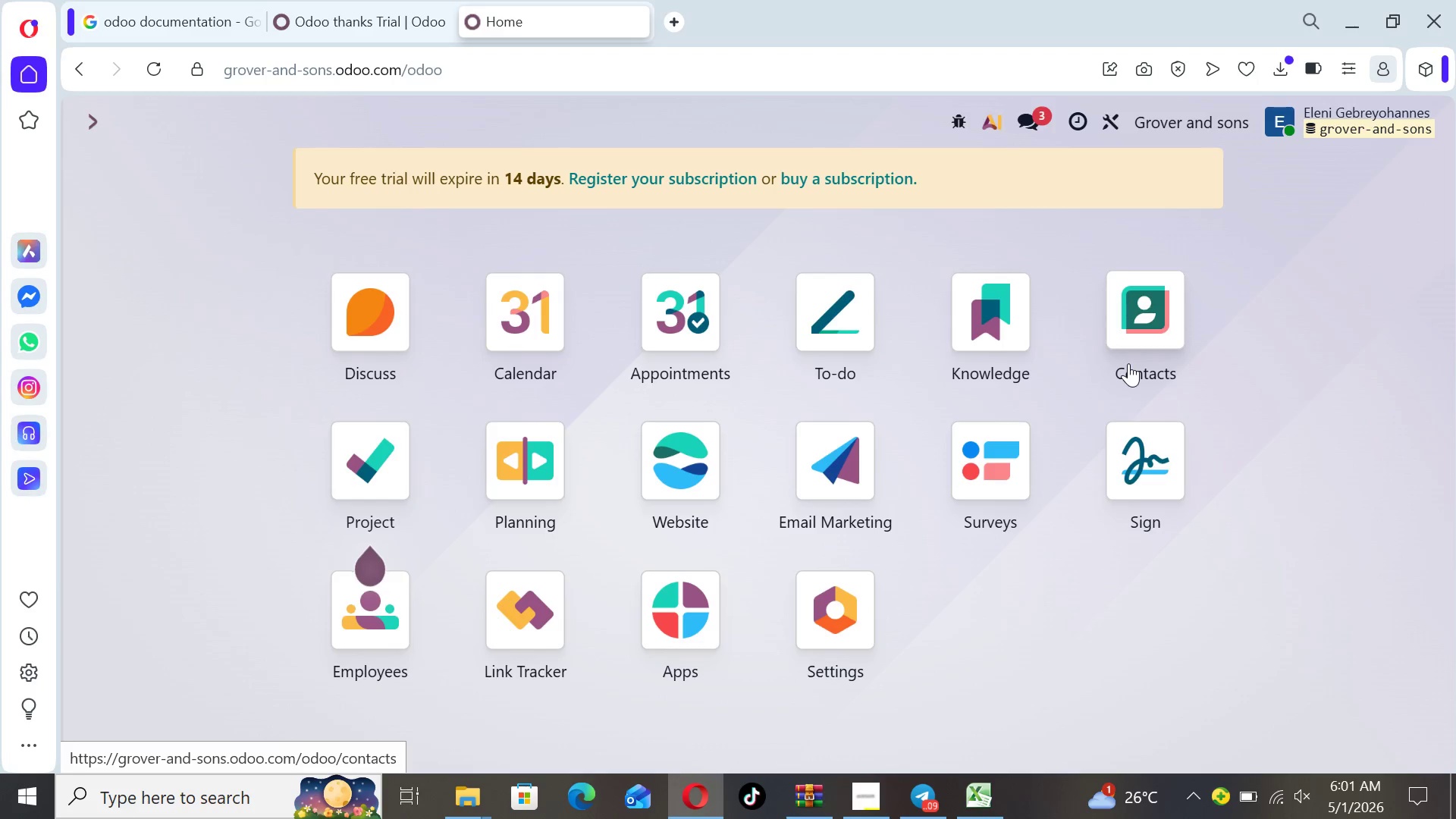 
wait(43.62)
 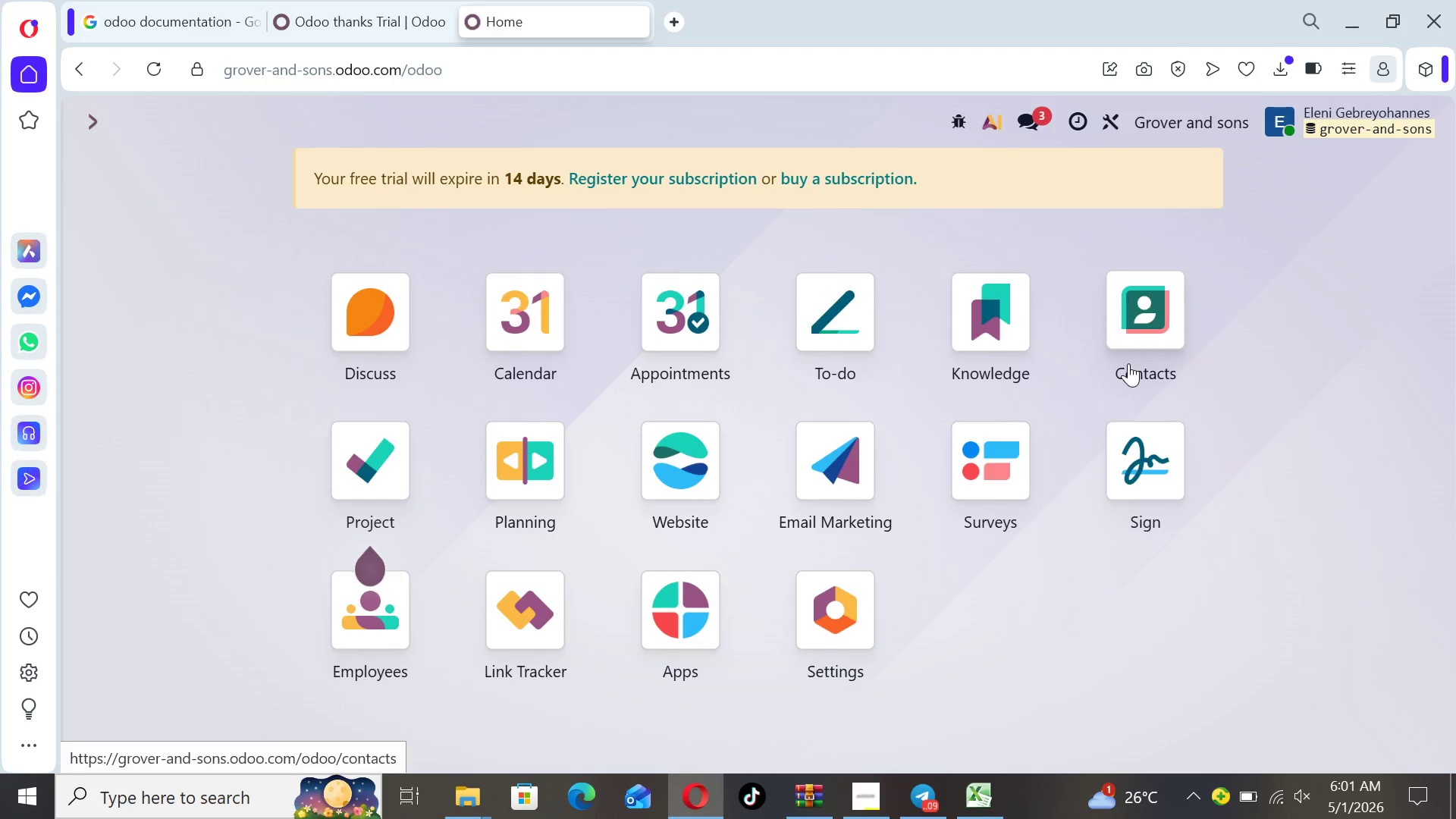 
left_click([833, 479])
 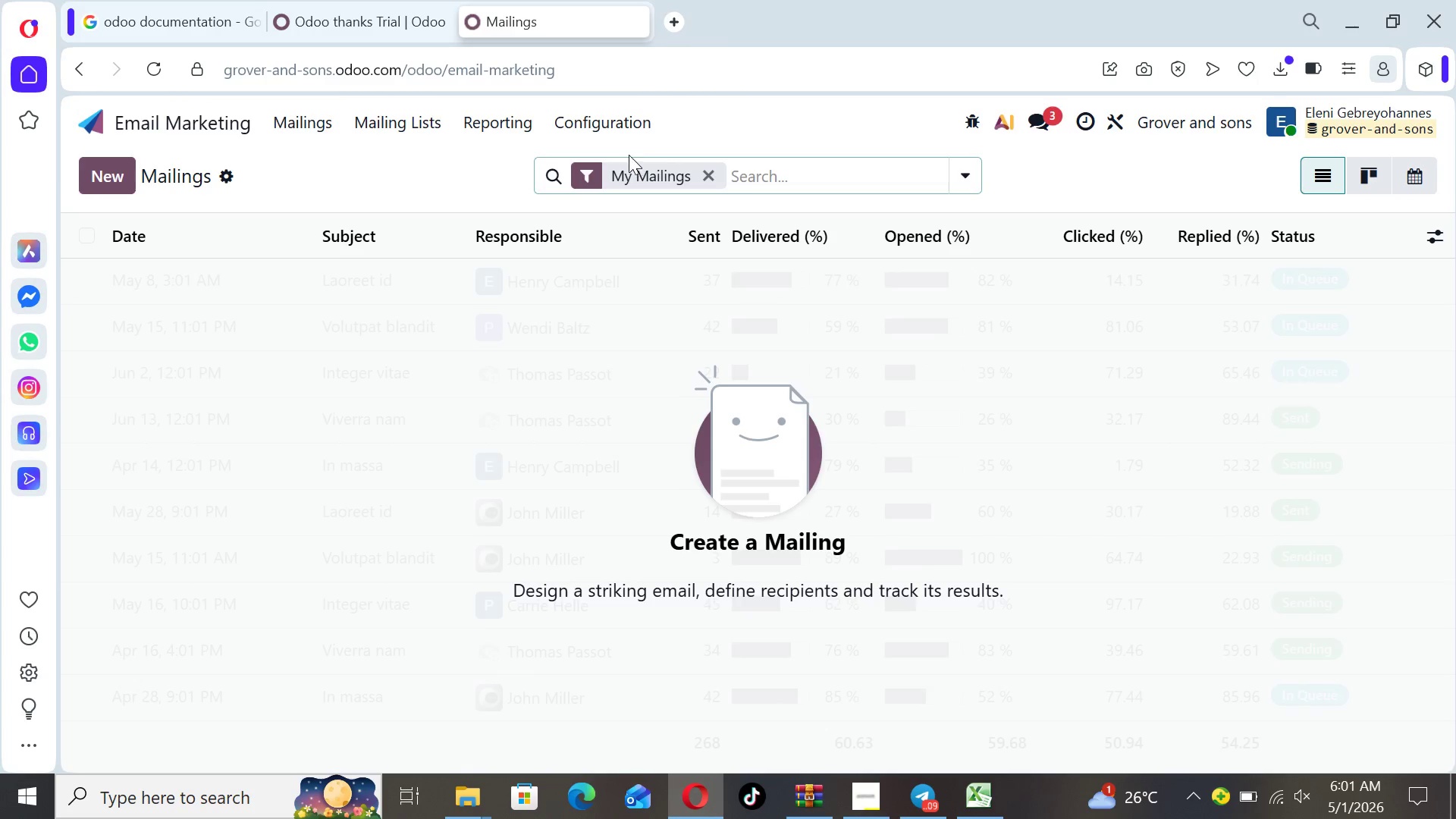 
left_click([620, 128])
 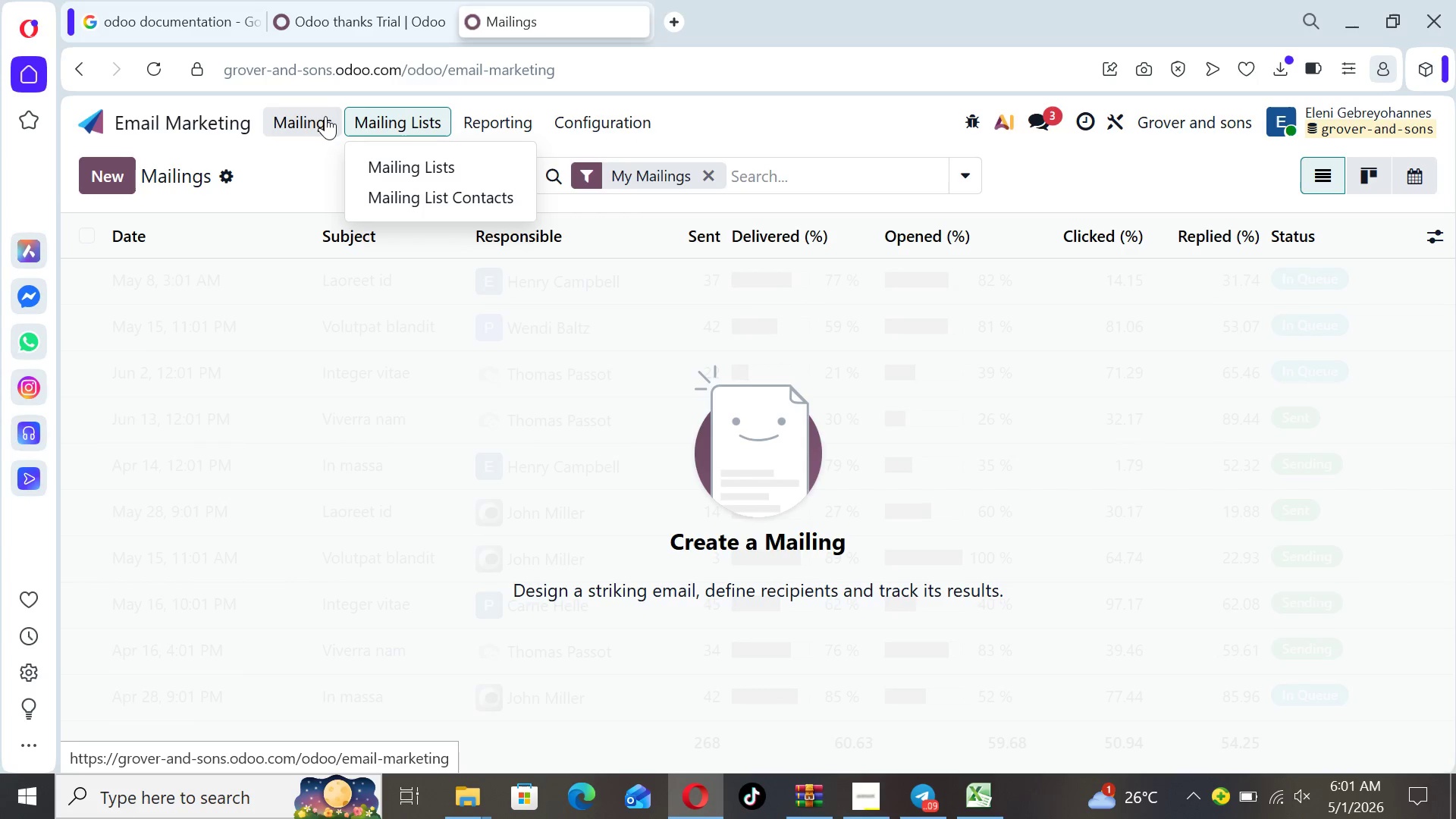 
wait(5.42)
 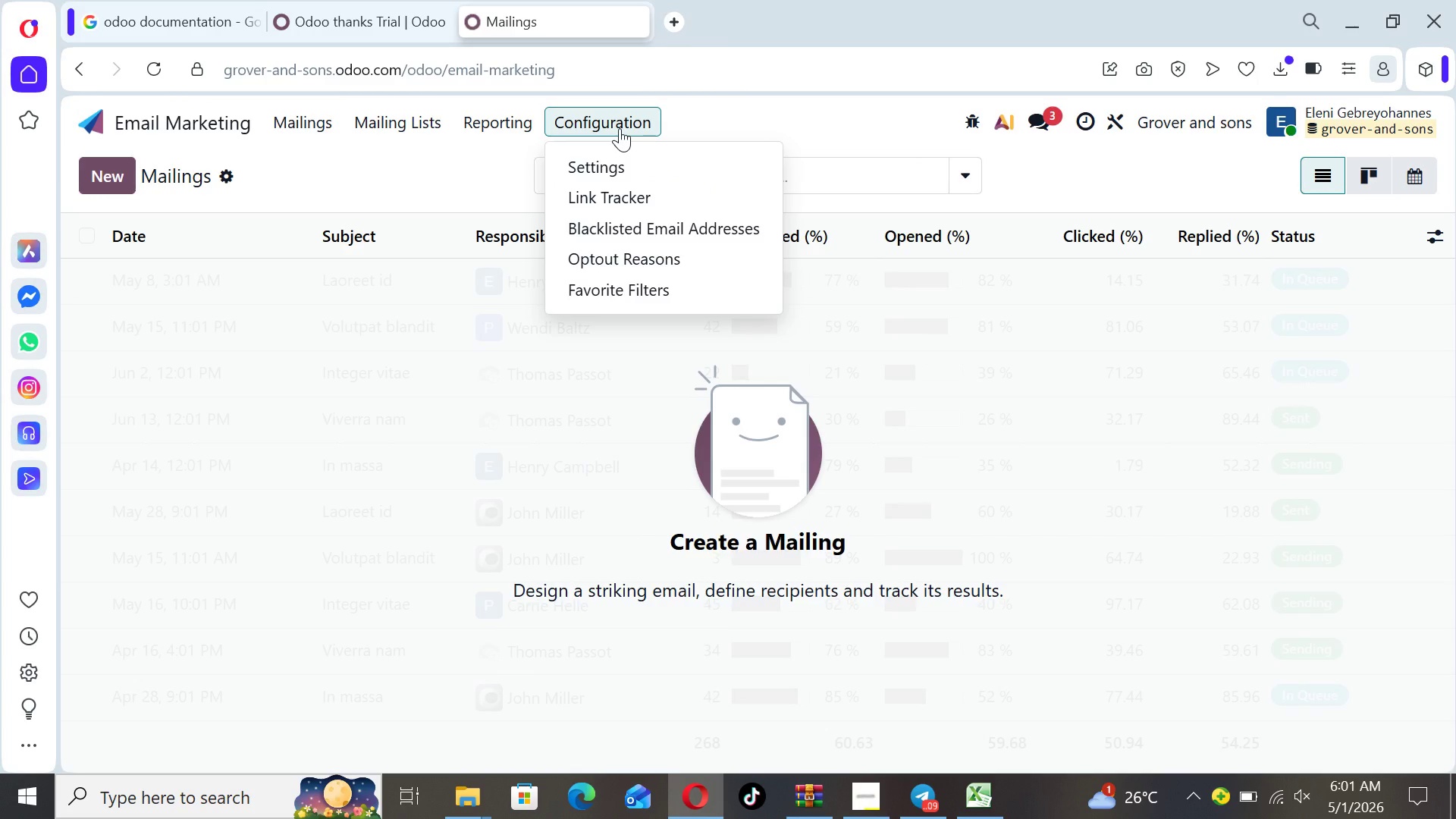 
left_click([84, 127])
 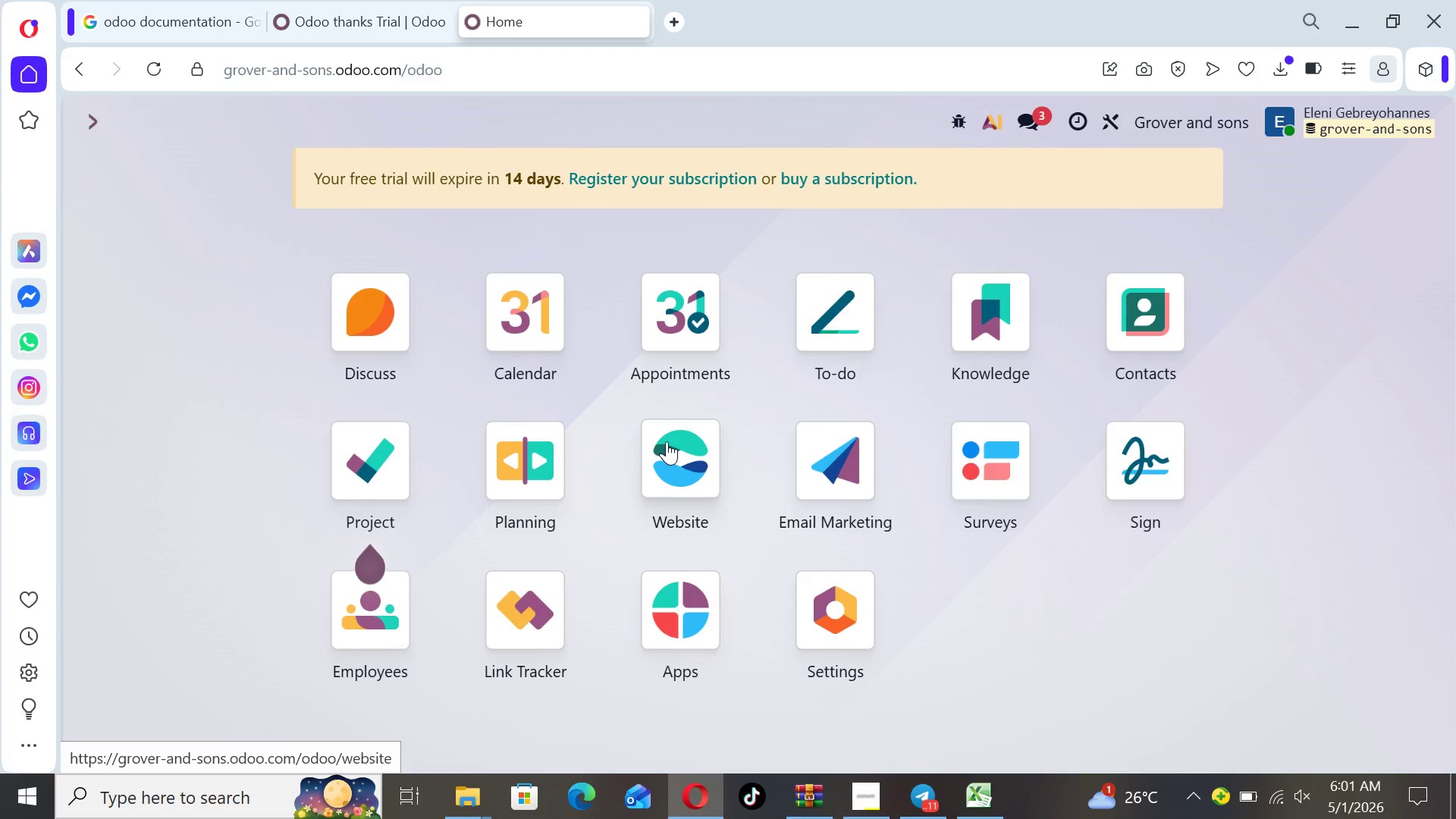 
wait(9.34)
 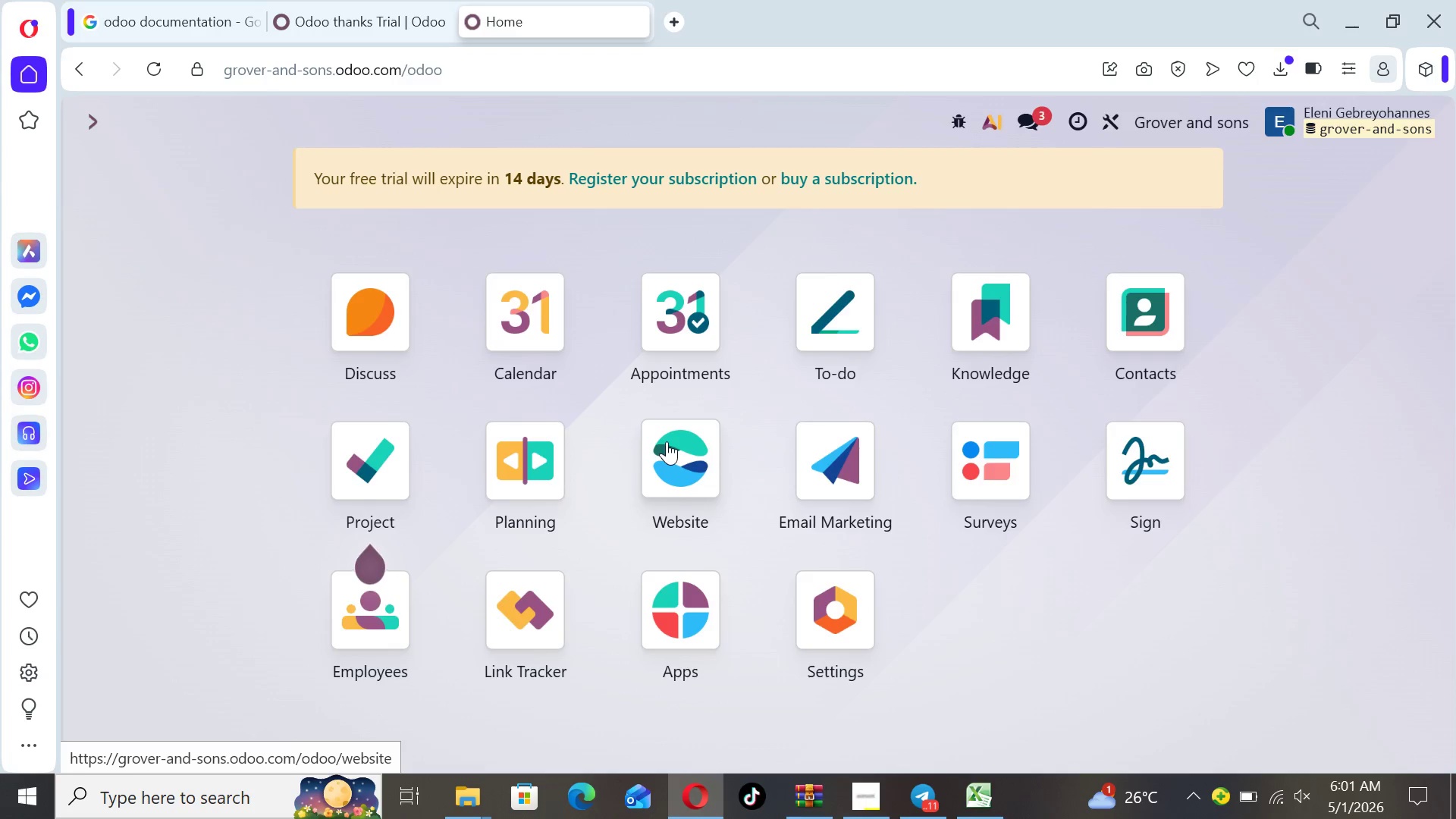 
left_click([1130, 339])
 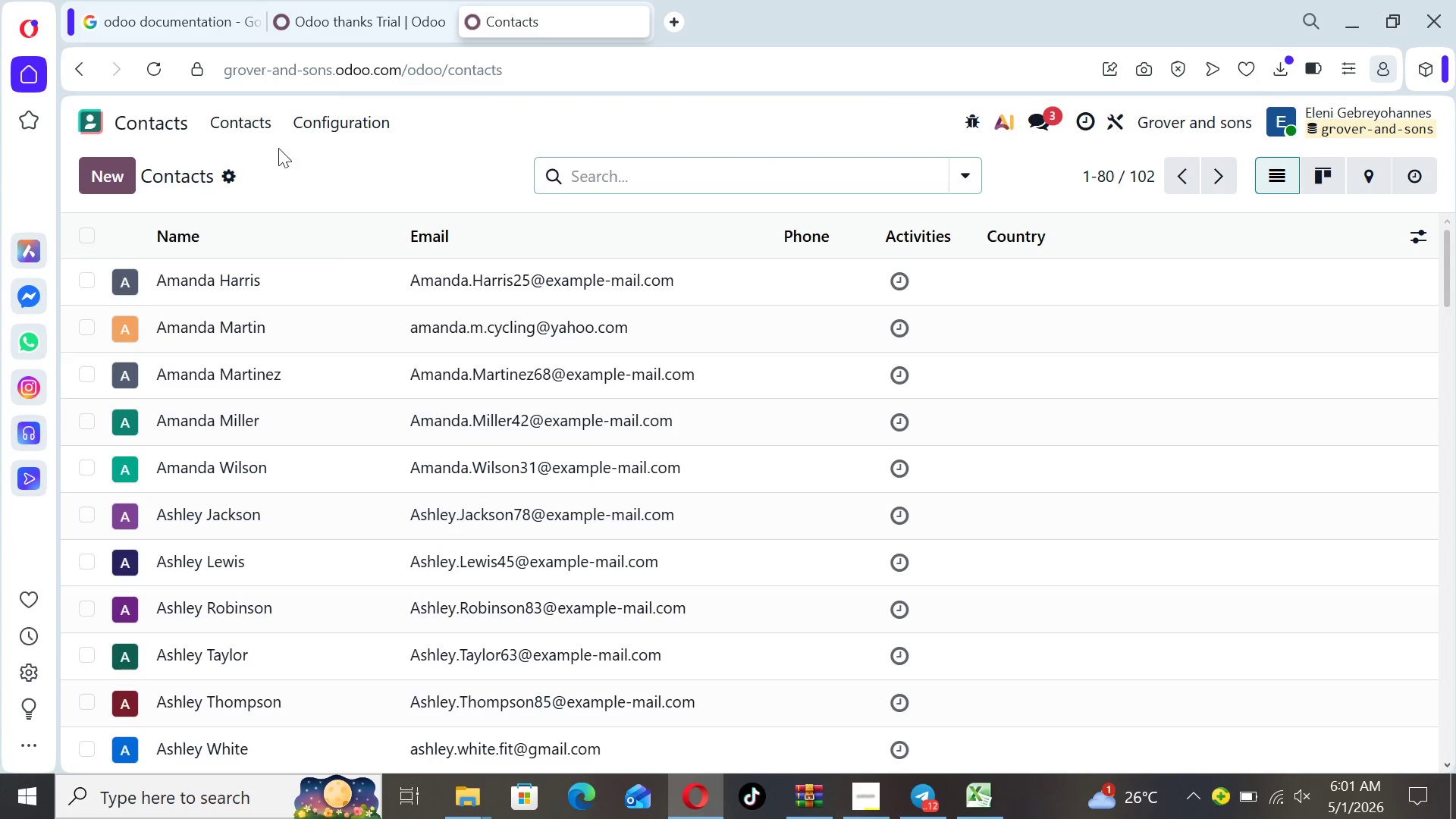 
left_click([315, 133])
 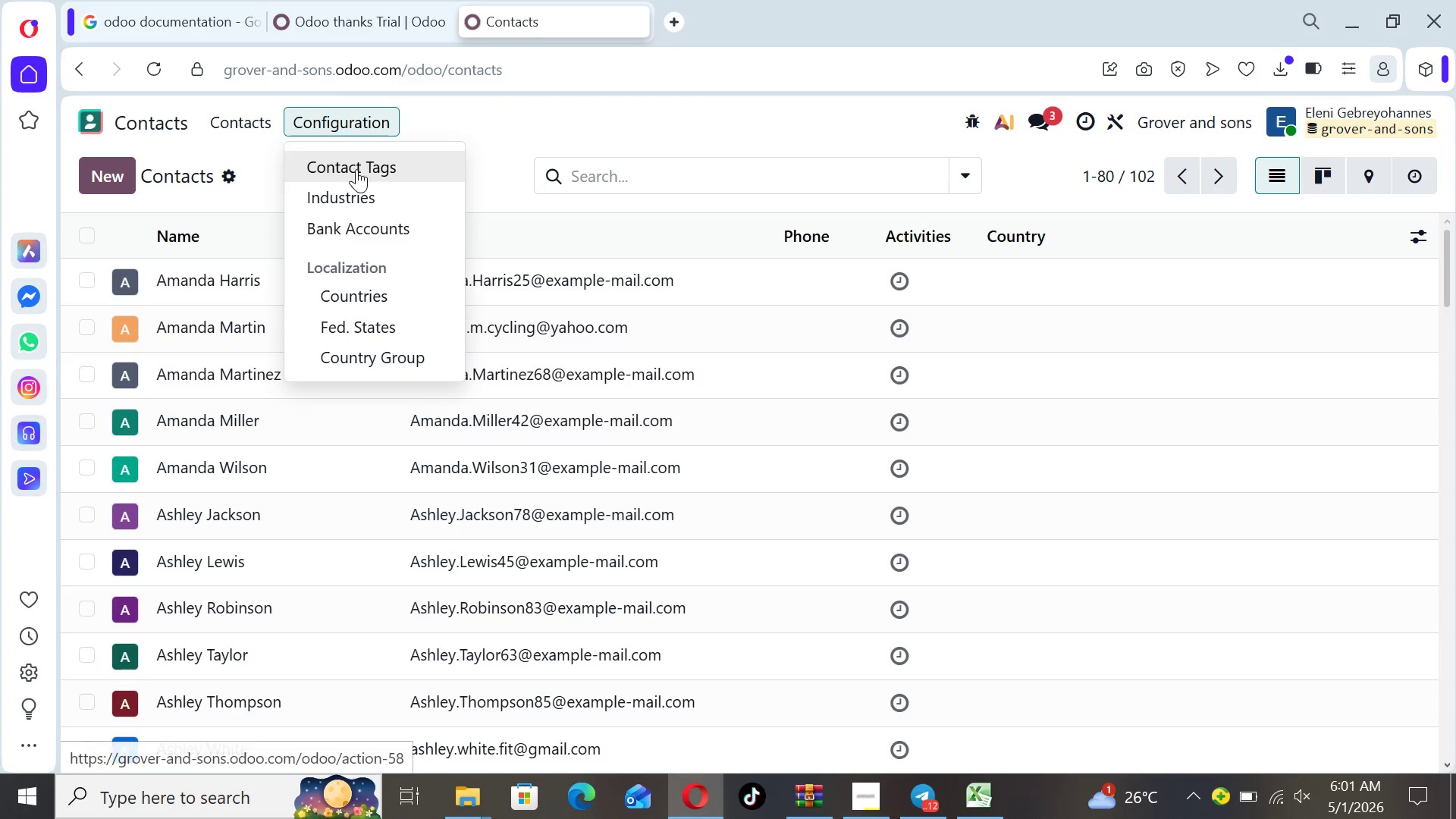 
left_click([356, 169])
 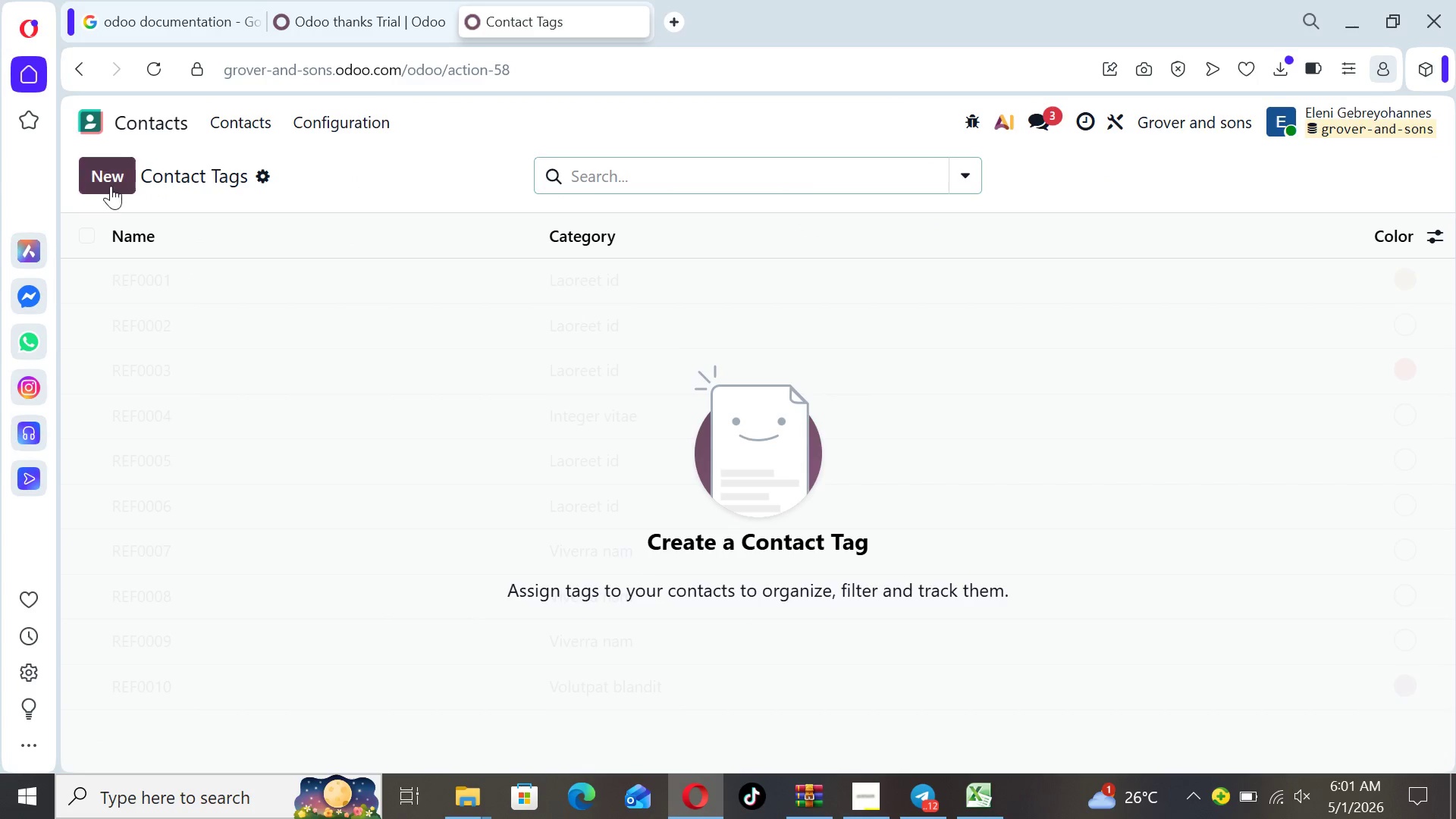 
left_click([111, 183])
 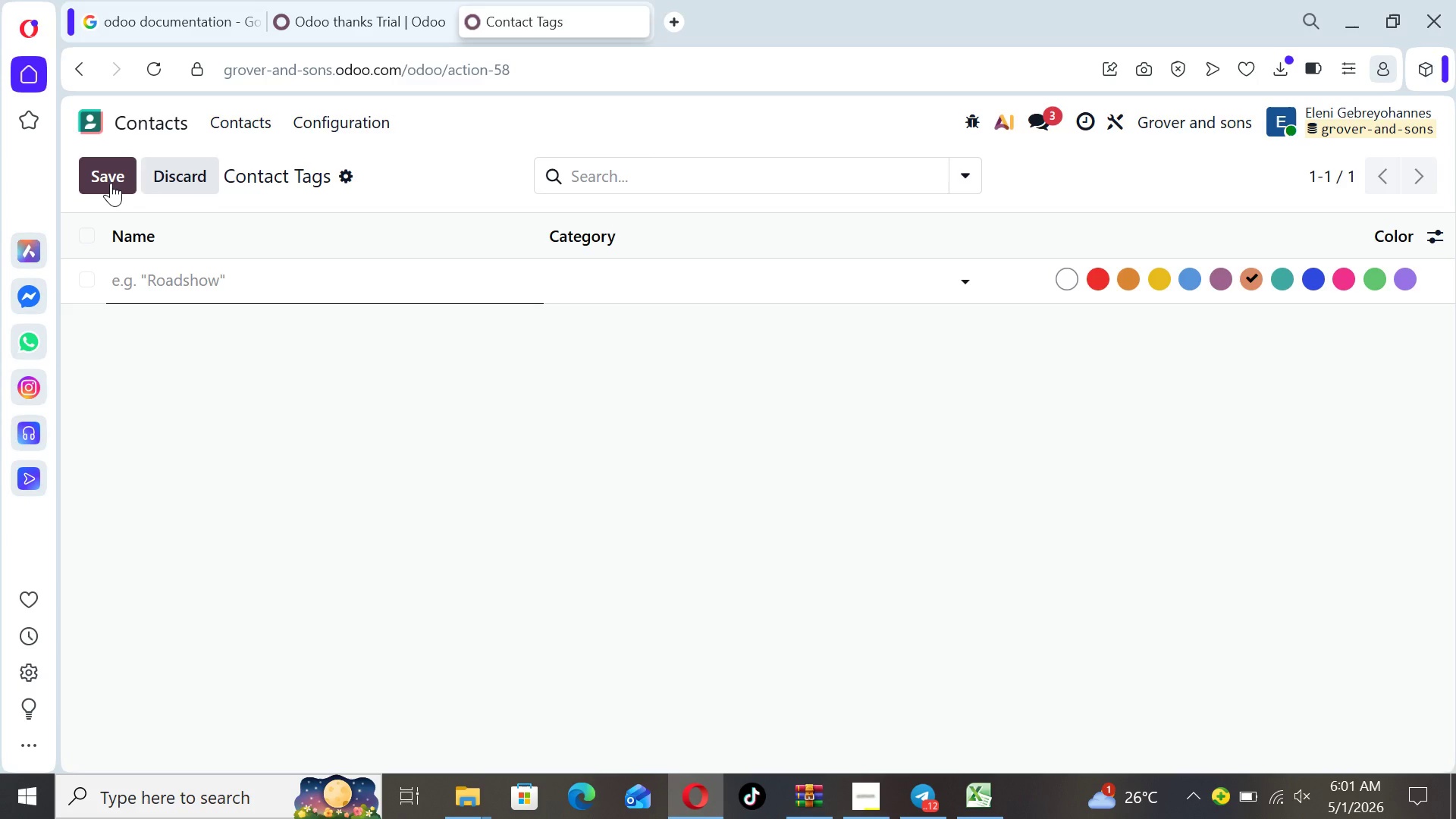 
type(Custom Prospect)
 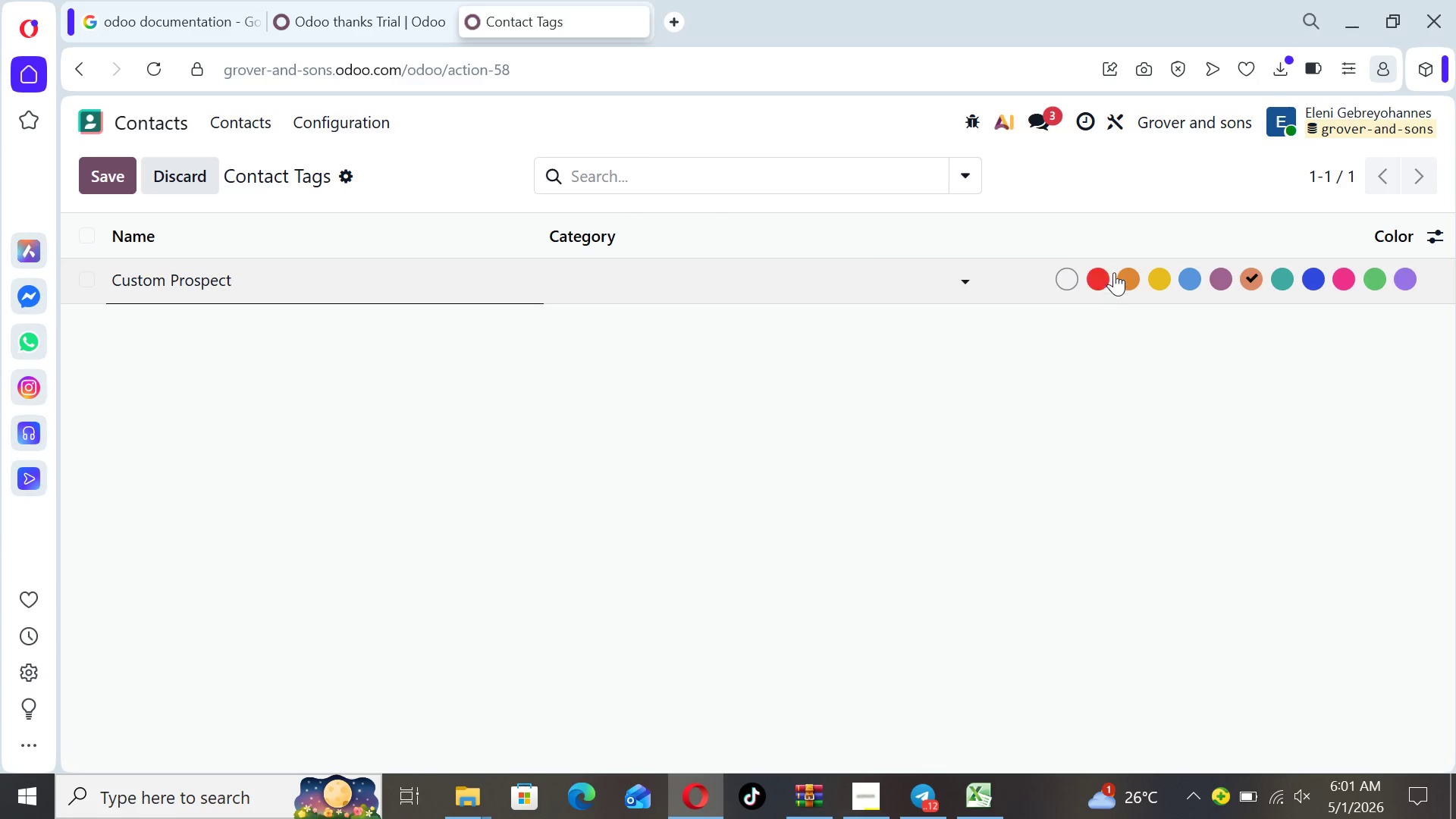 
left_click([1130, 277])
 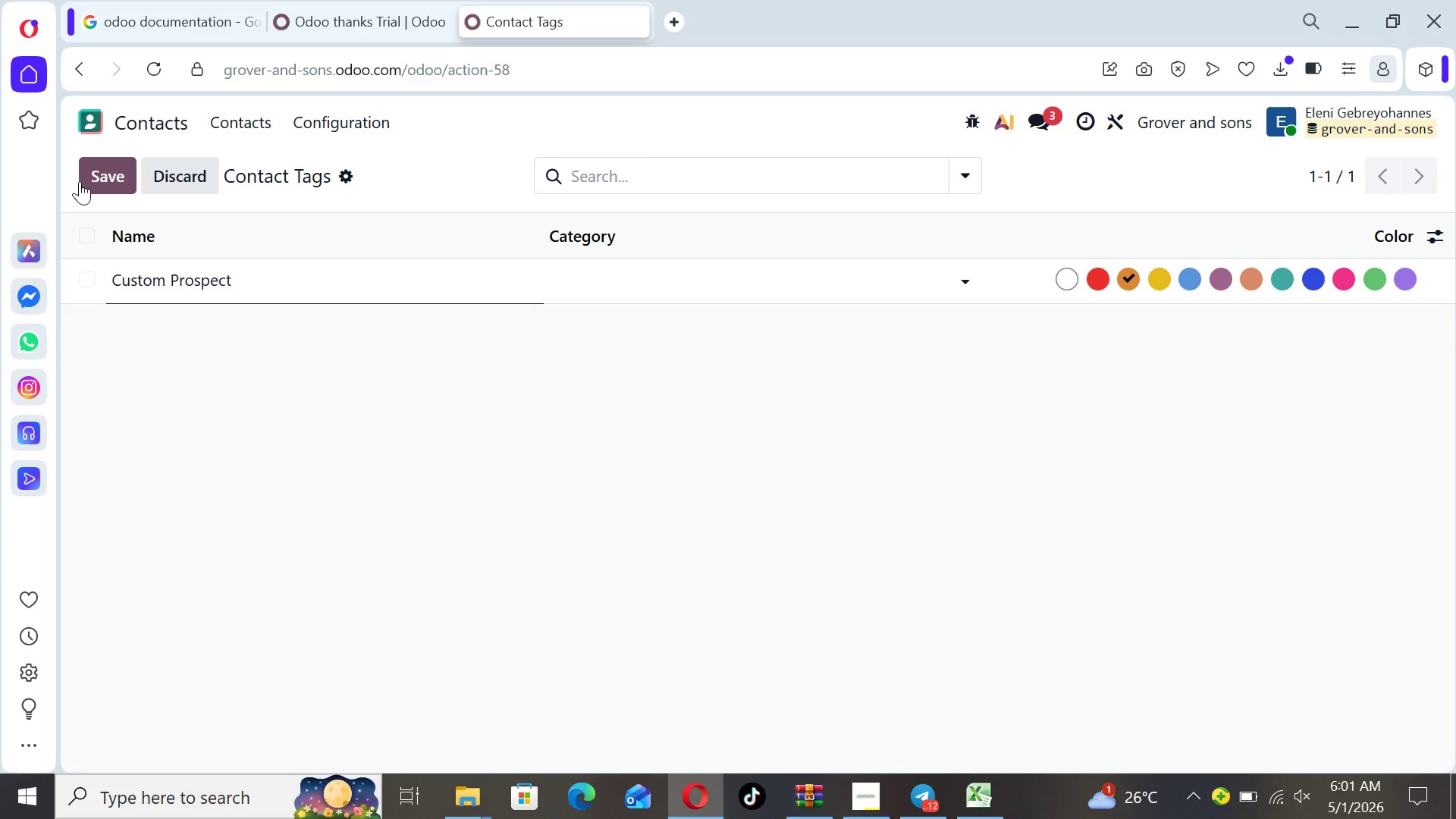 
left_click([107, 177])
 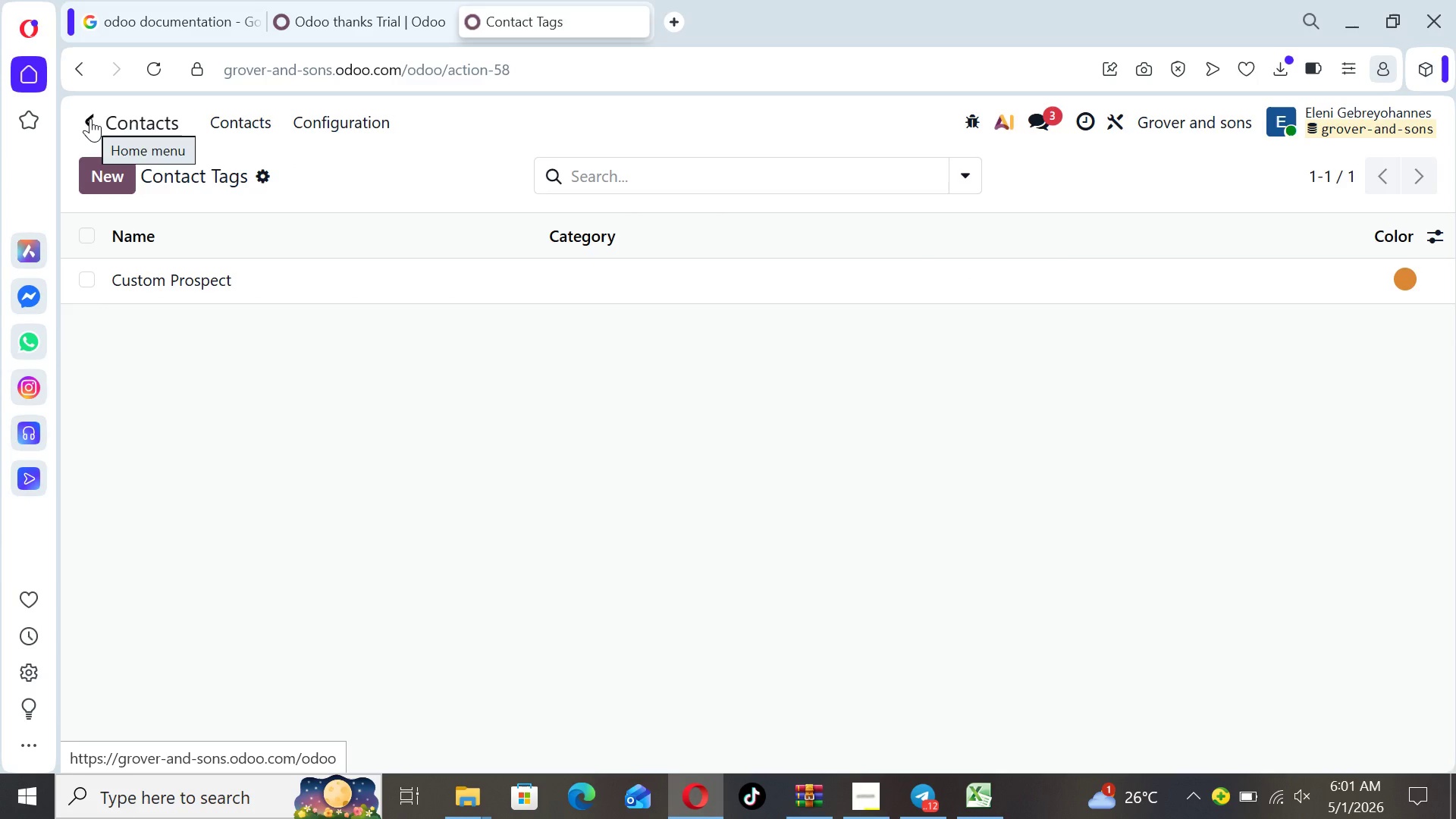 
wait(5.25)
 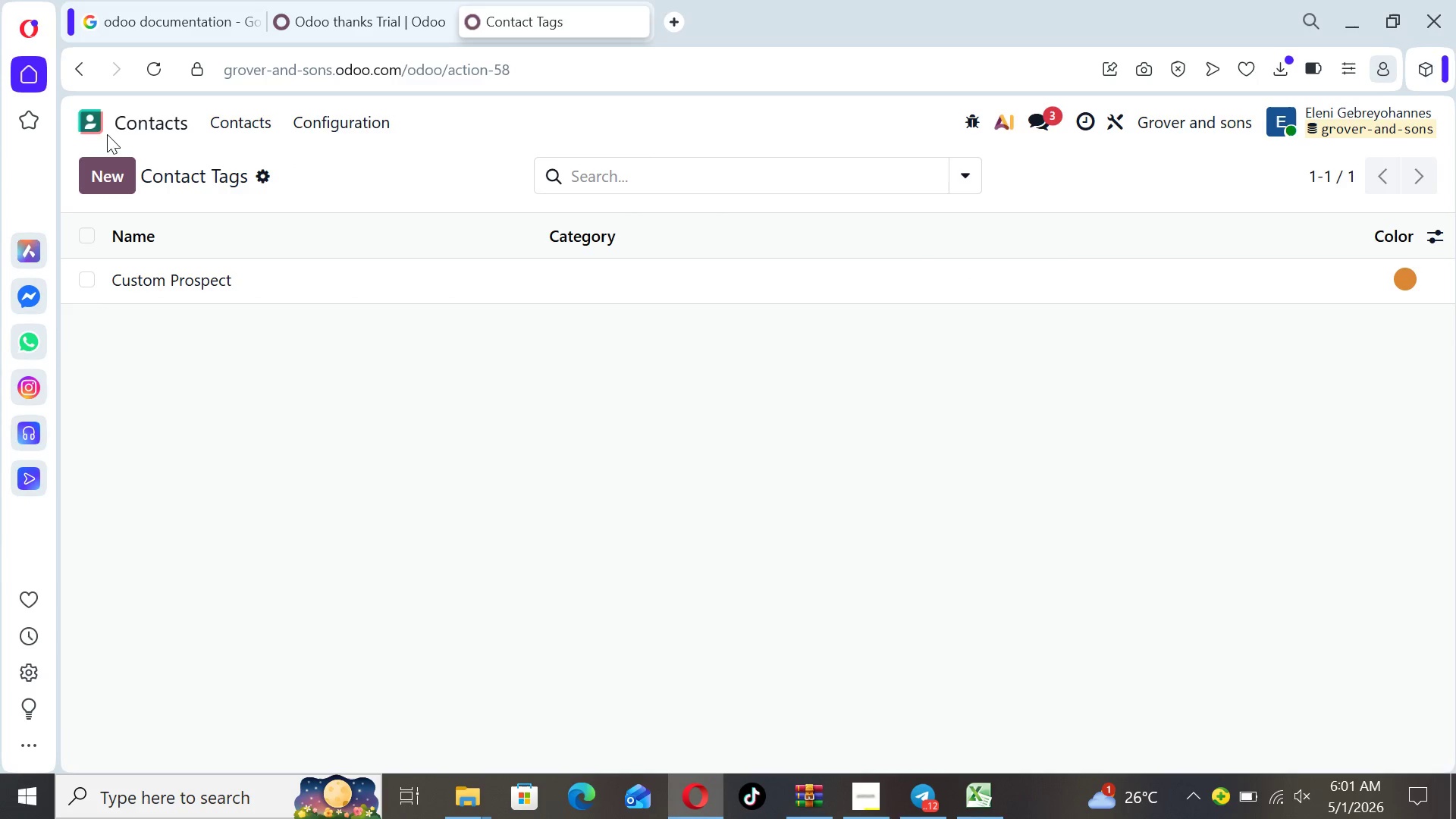 
left_click([90, 118])
 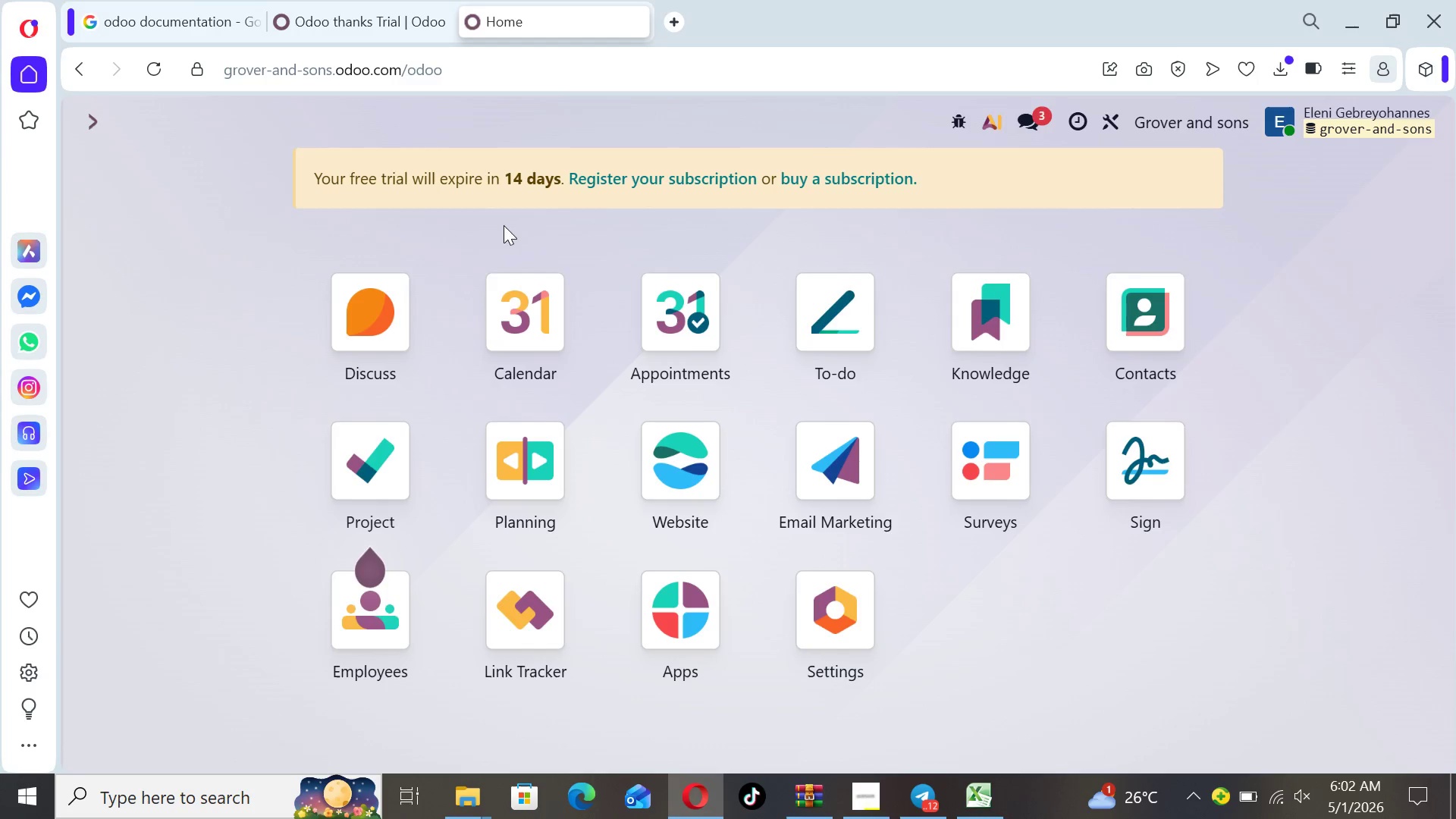 
left_click([693, 447])
 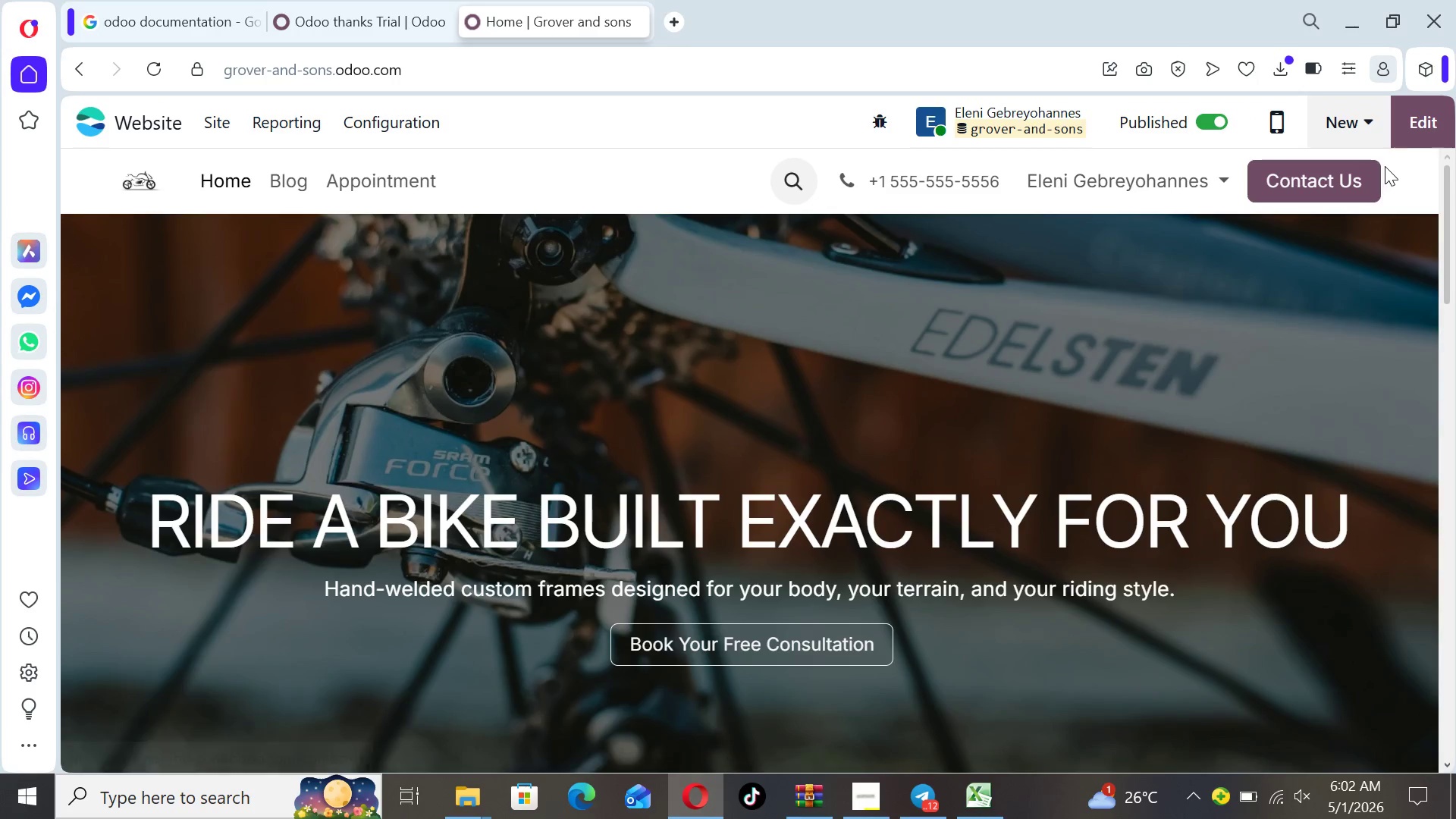 
left_click([1411, 127])
 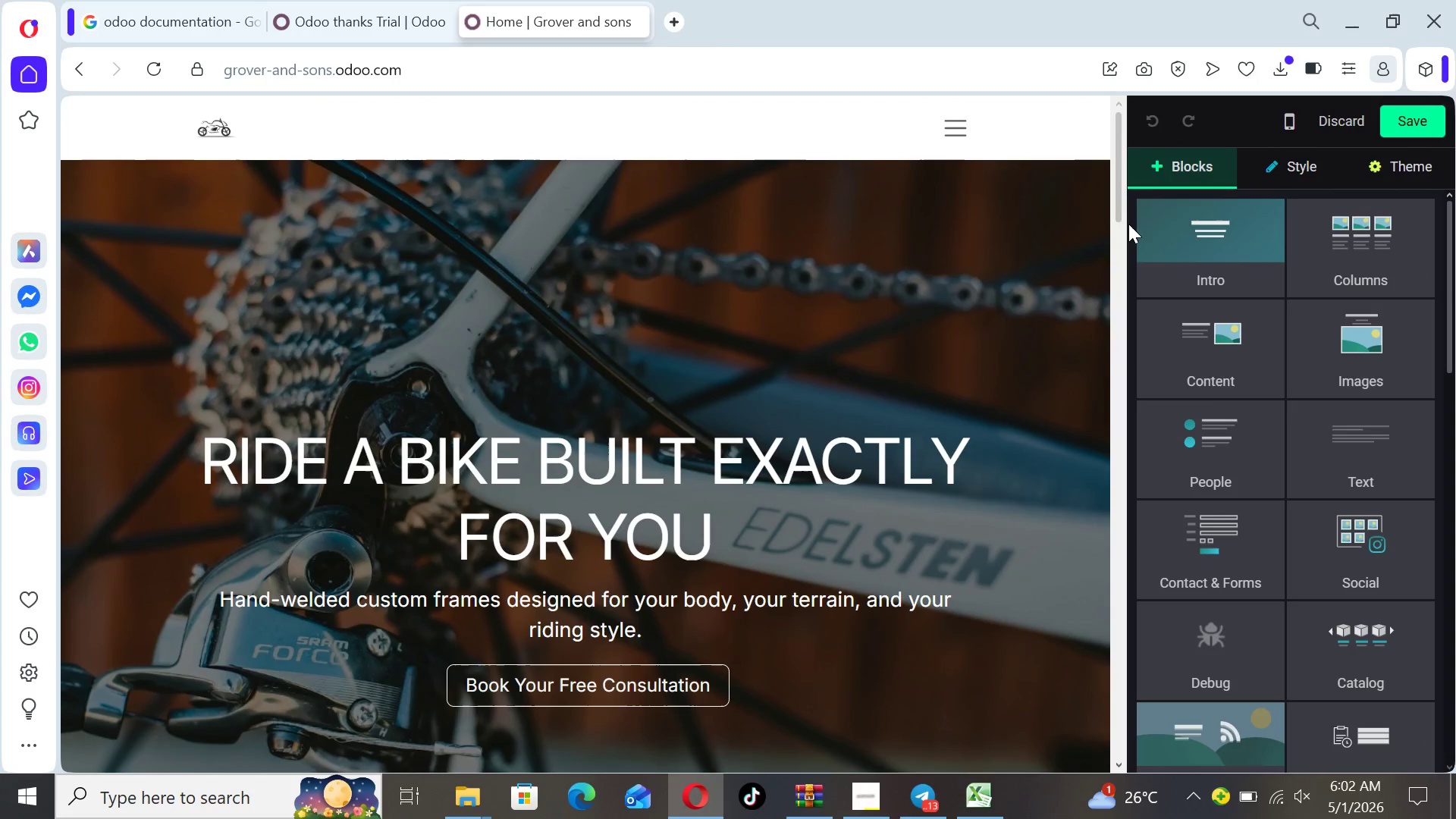 
left_click_drag(start_coordinate=[1120, 205], to_coordinate=[1116, 613])
 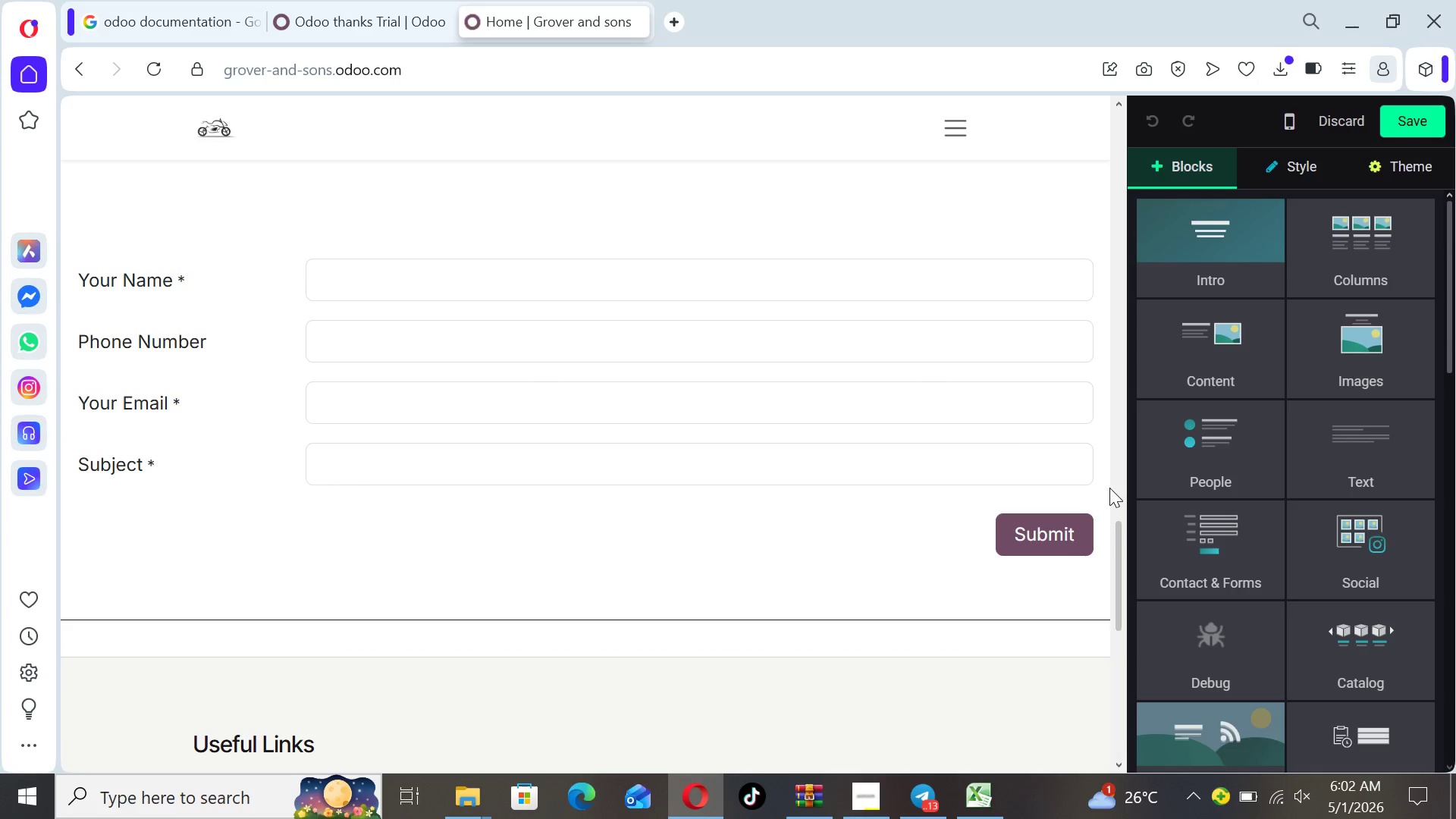 
left_click([1106, 494])
 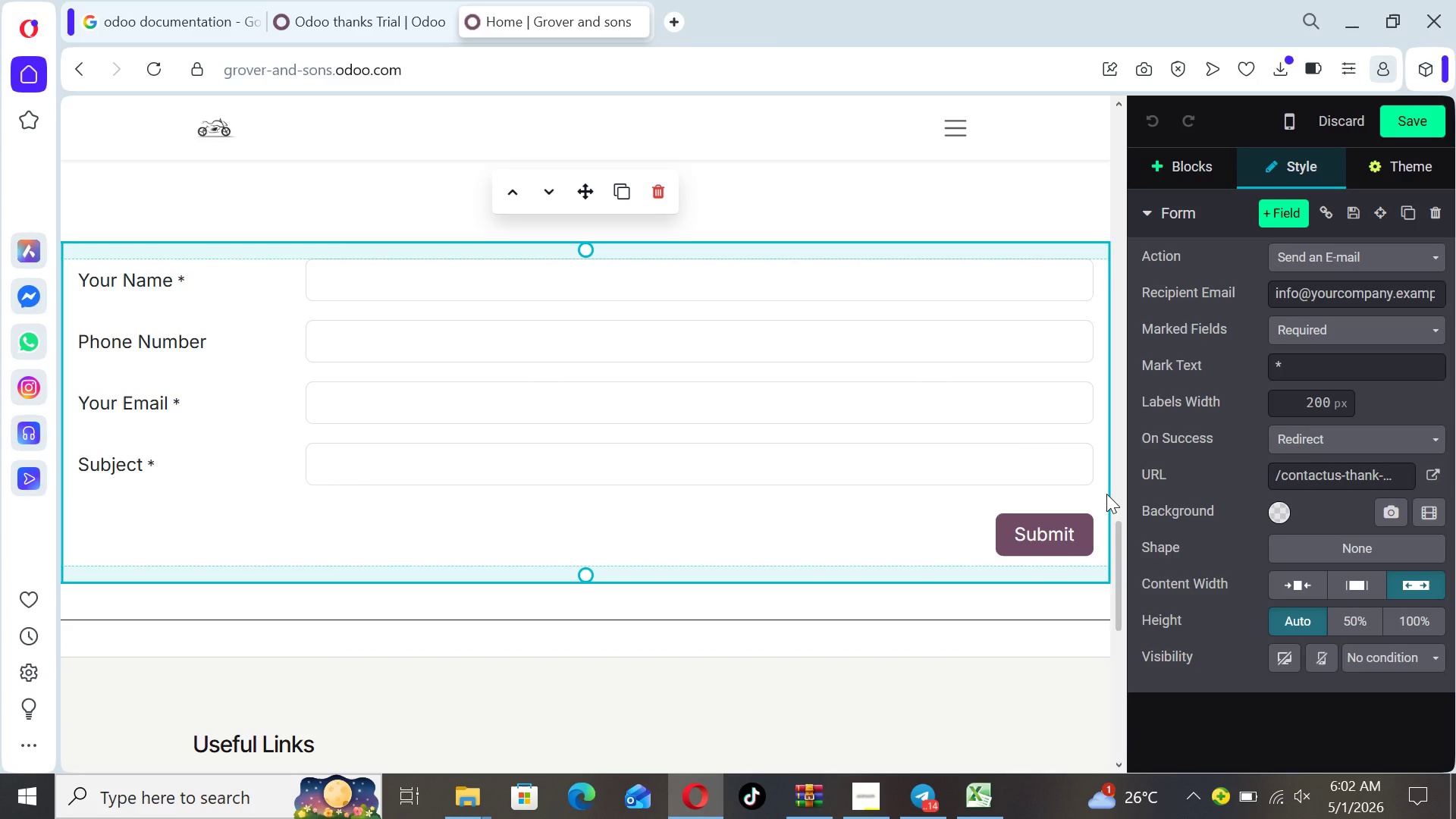 
wait(14.5)
 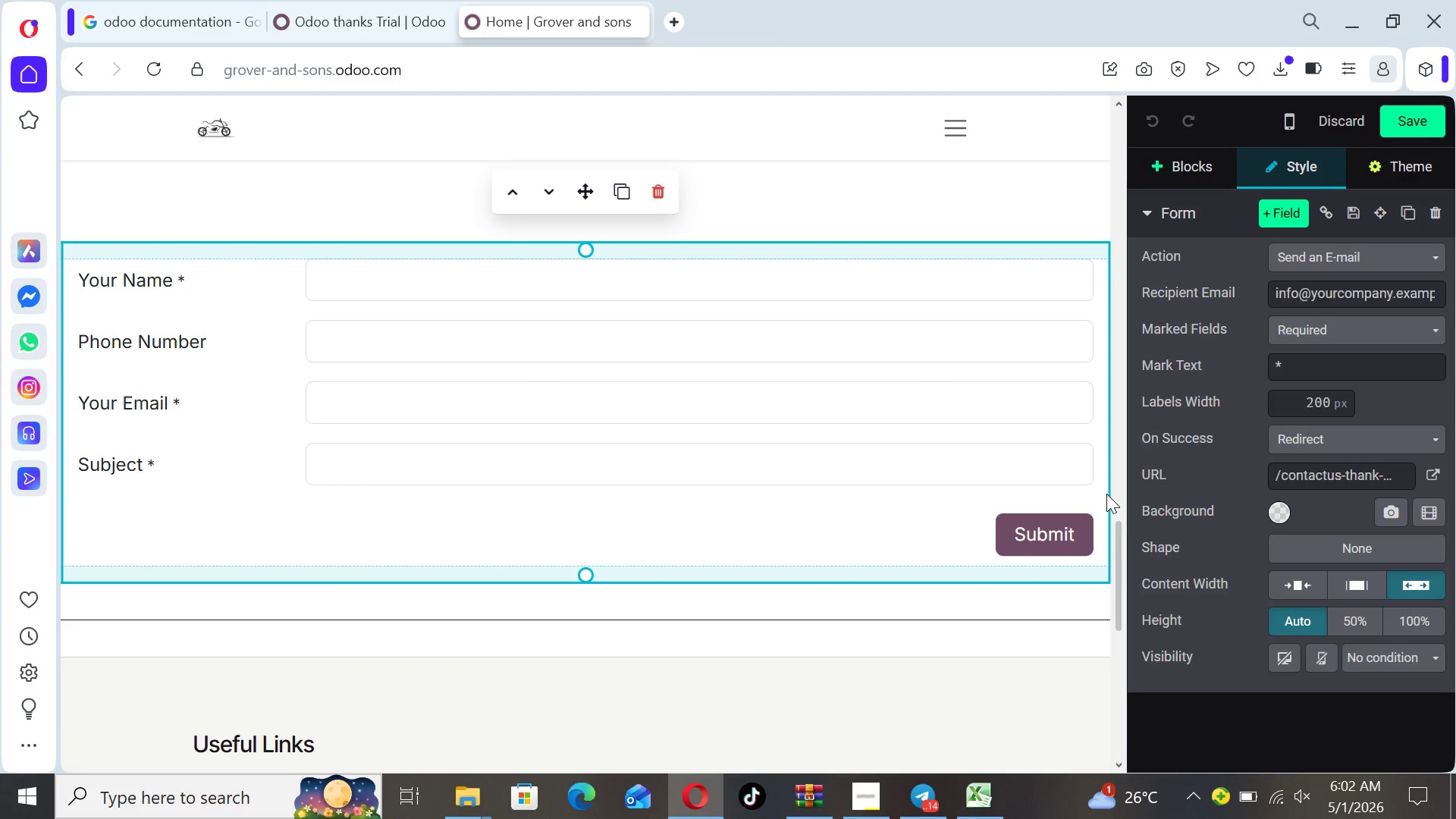 
left_click([1033, 540])
 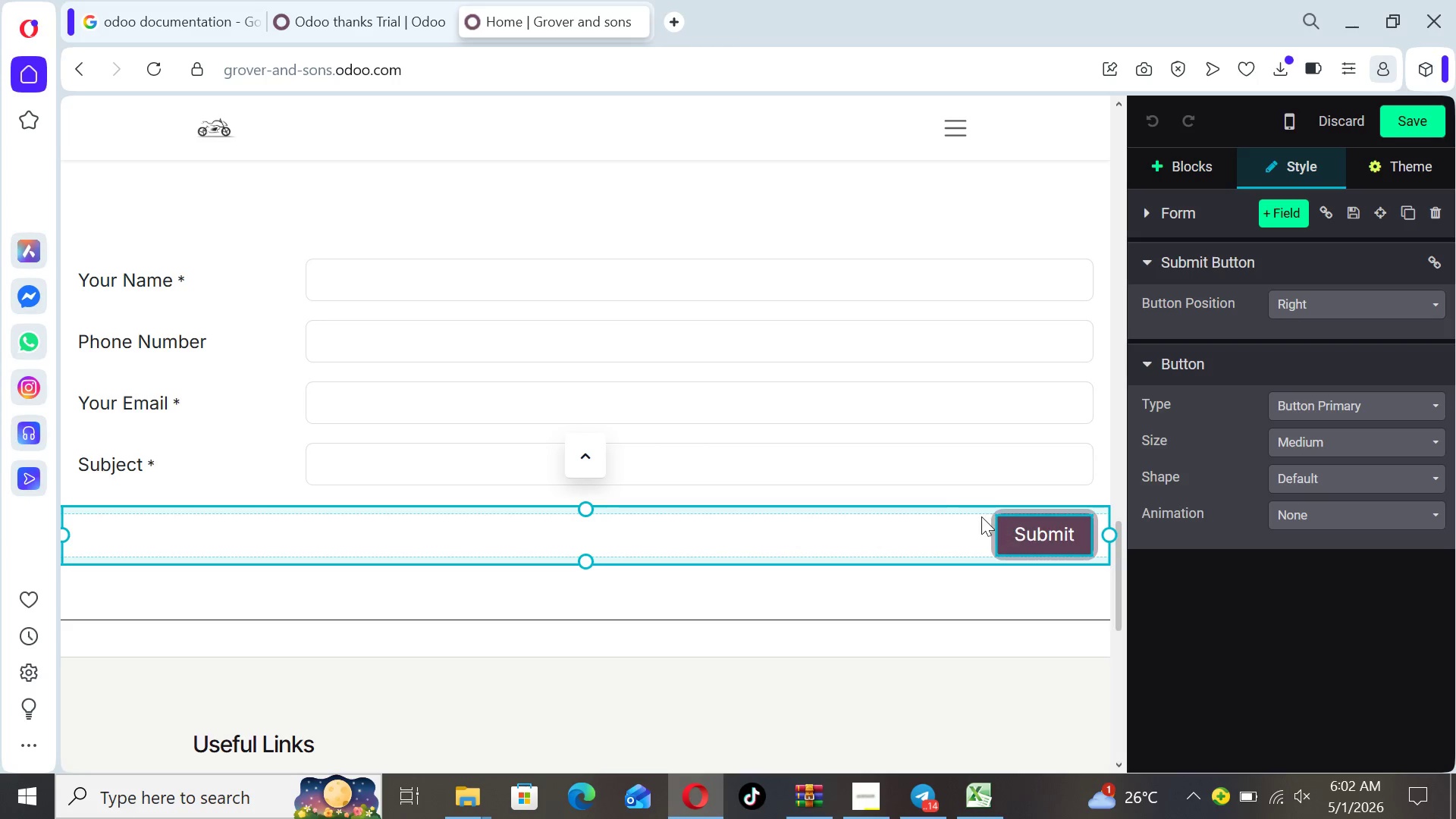 
left_click([969, 506])
 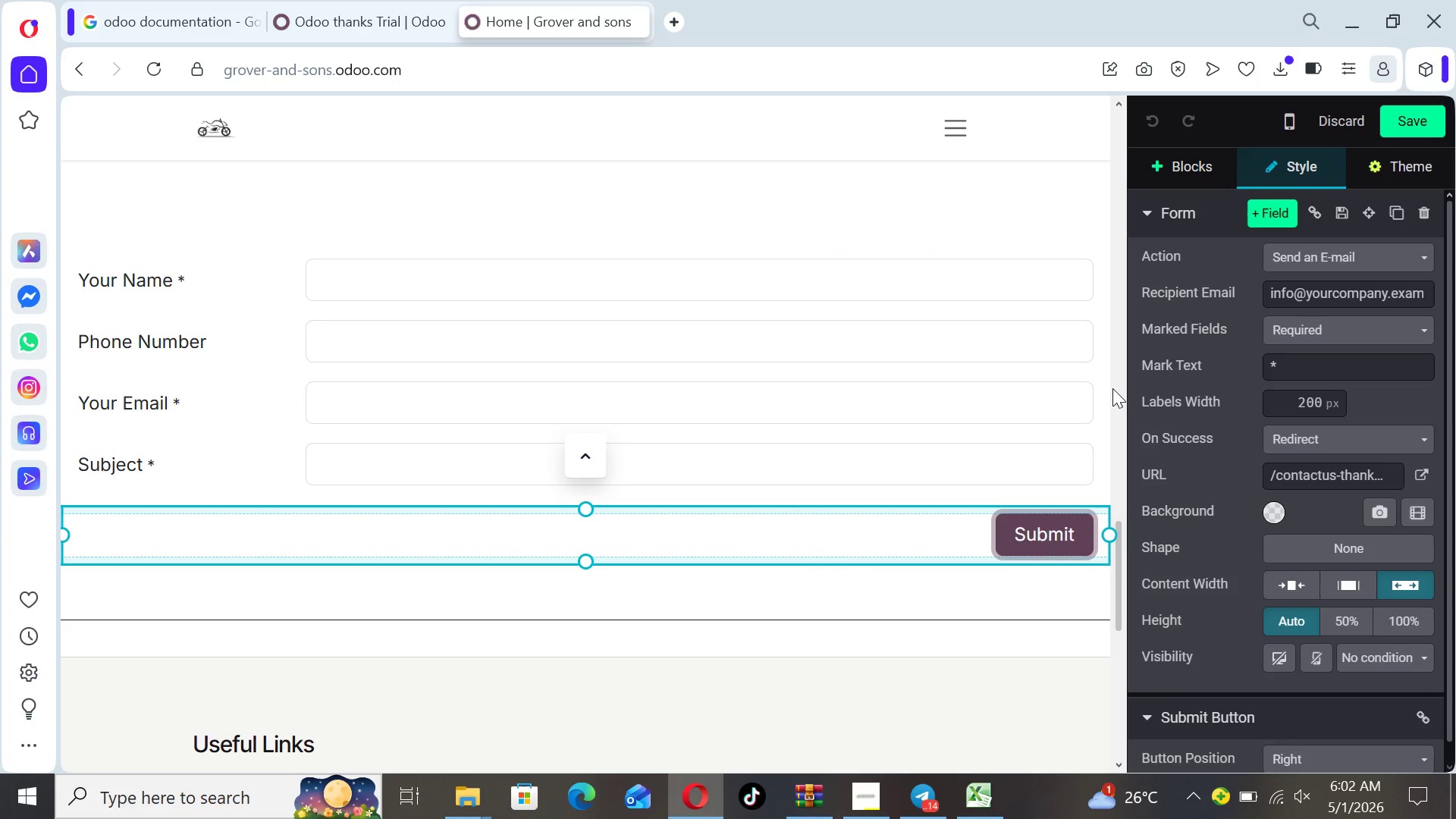 
wait(16.97)
 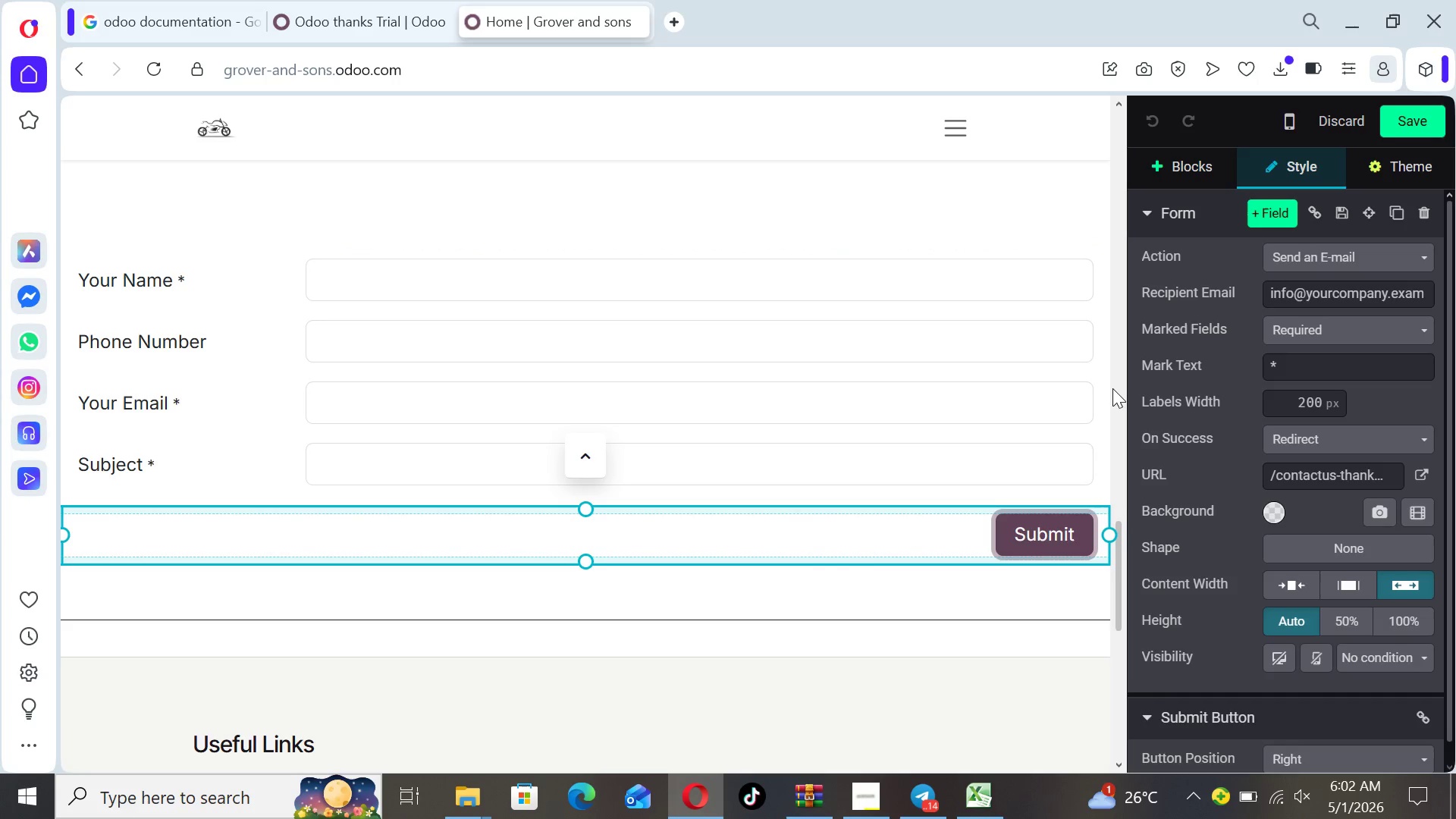 
left_click_drag(start_coordinate=[1451, 418], to_coordinate=[1454, 306])
 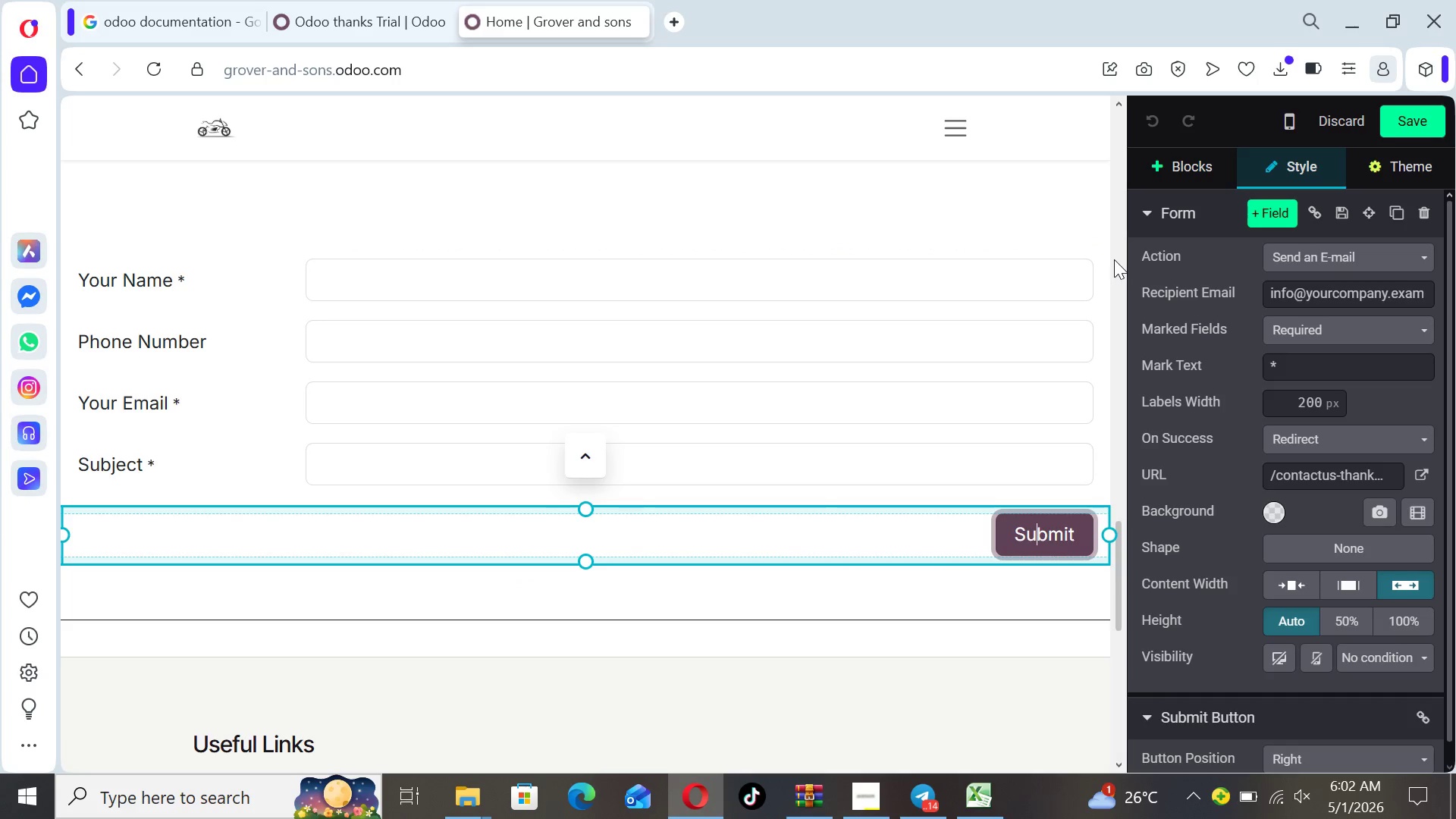 
left_click([1114, 259])
 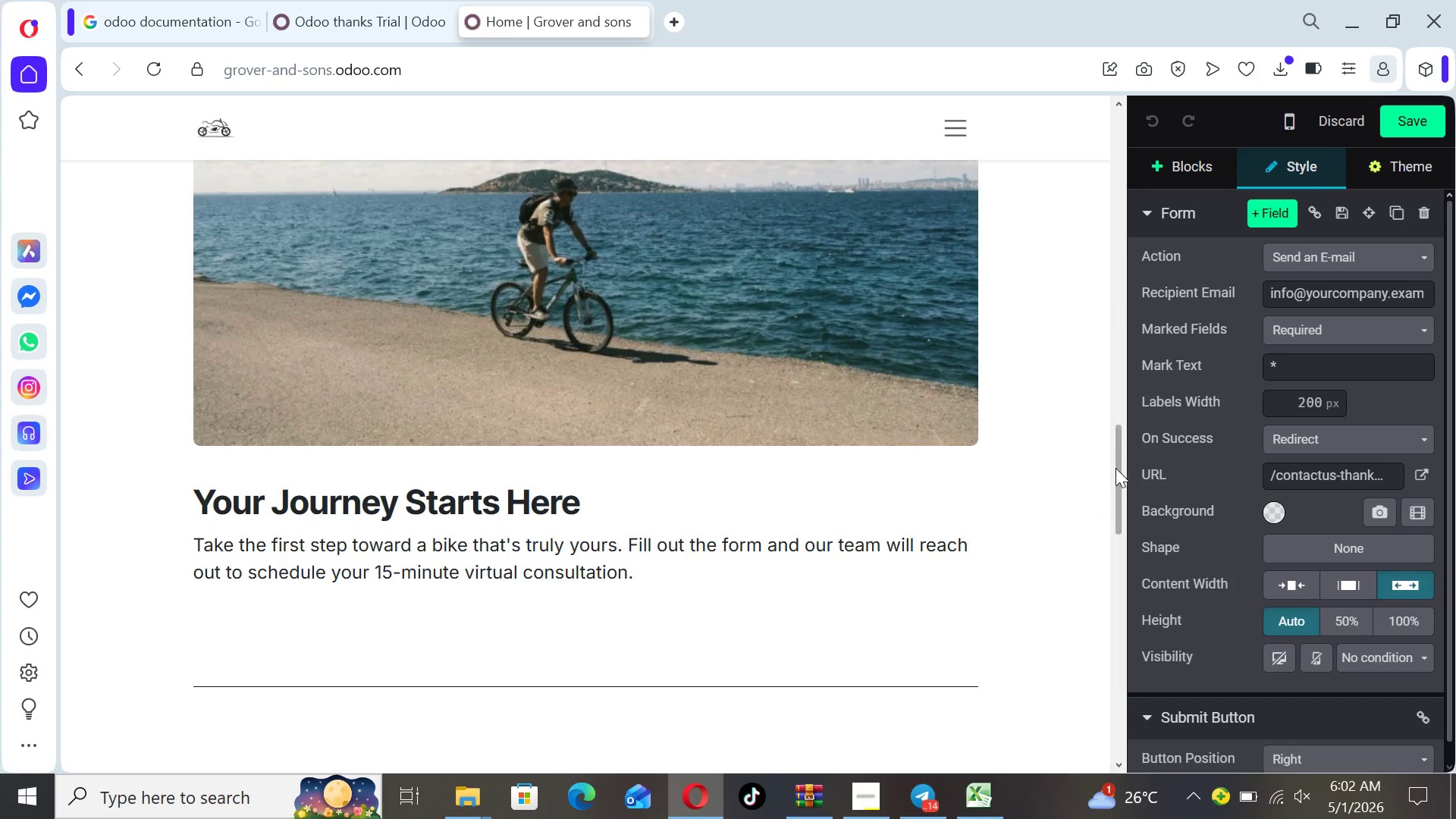 
left_click_drag(start_coordinate=[1116, 469], to_coordinate=[1111, 216])
 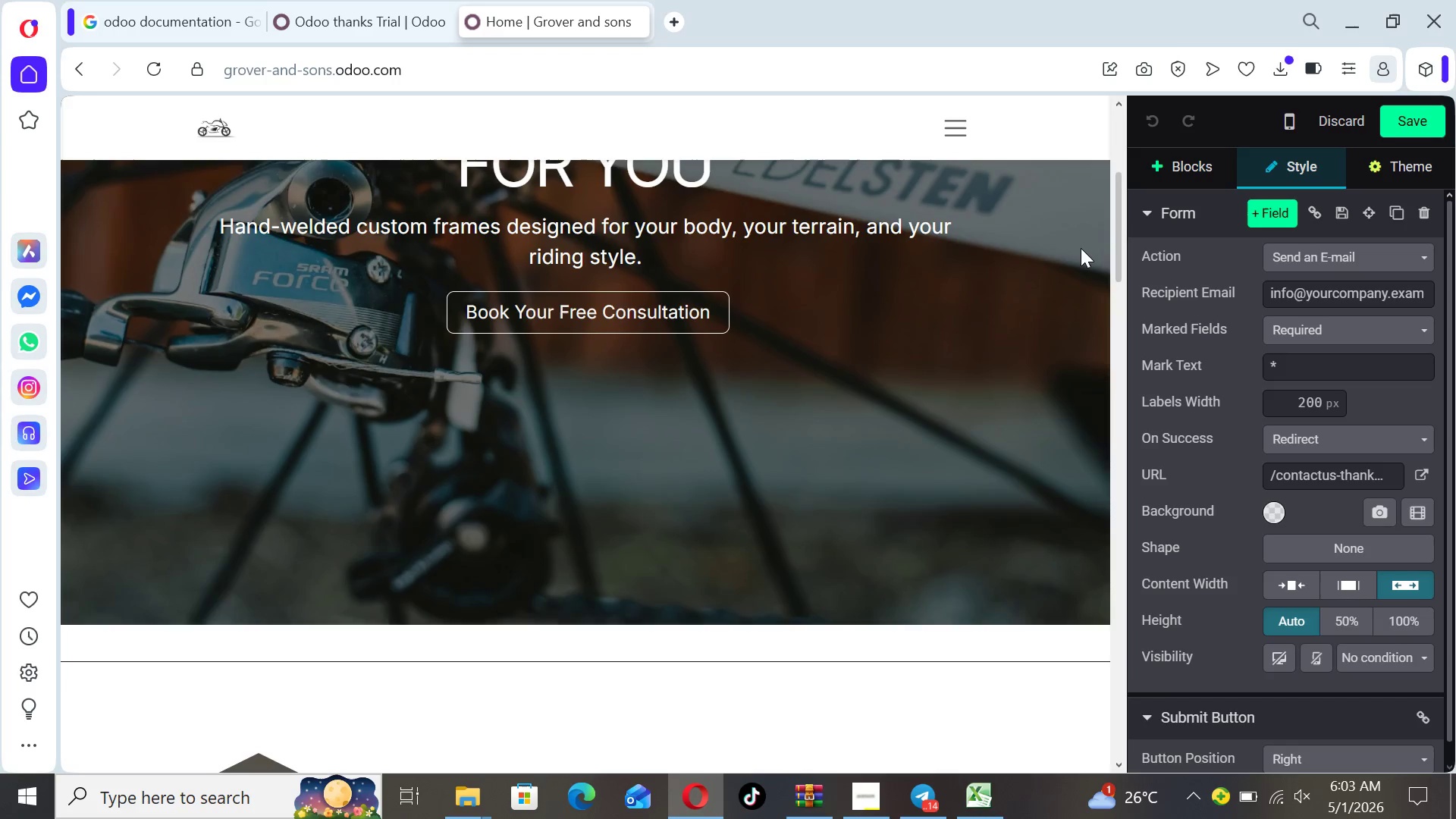 
left_click([1081, 248])
 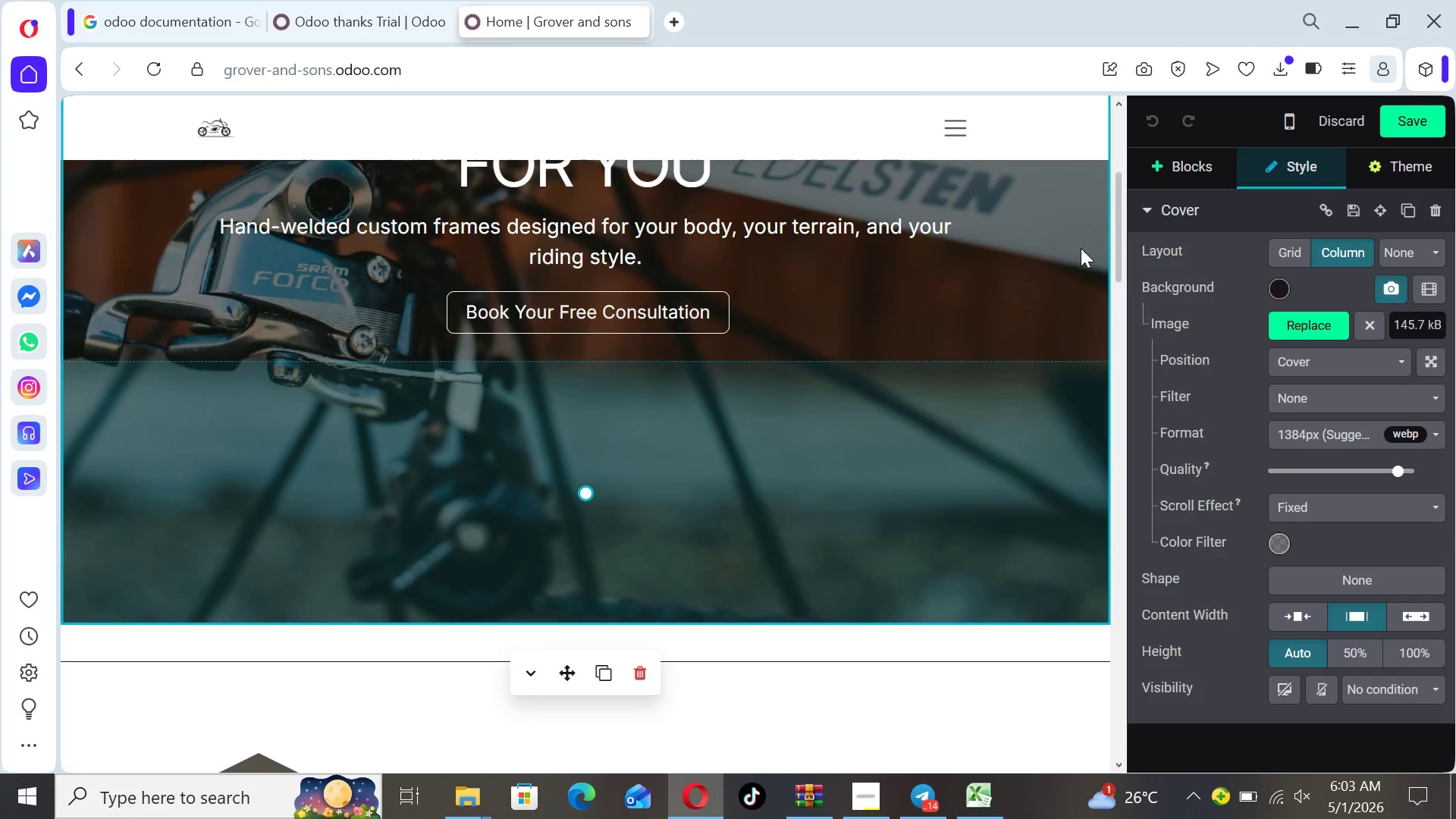 
wait(5.62)
 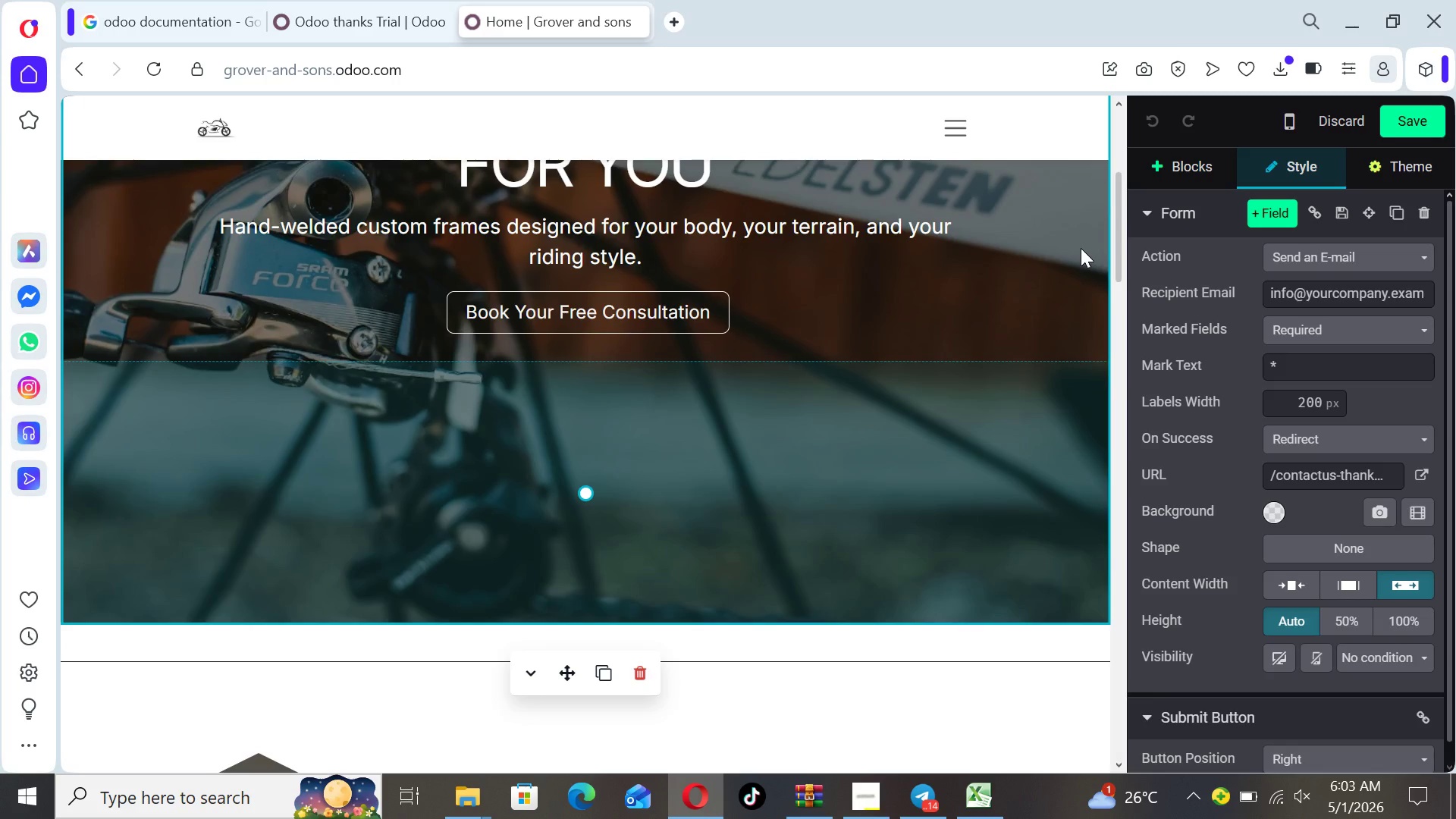 
left_click_drag(start_coordinate=[1120, 259], to_coordinate=[1080, 574])
 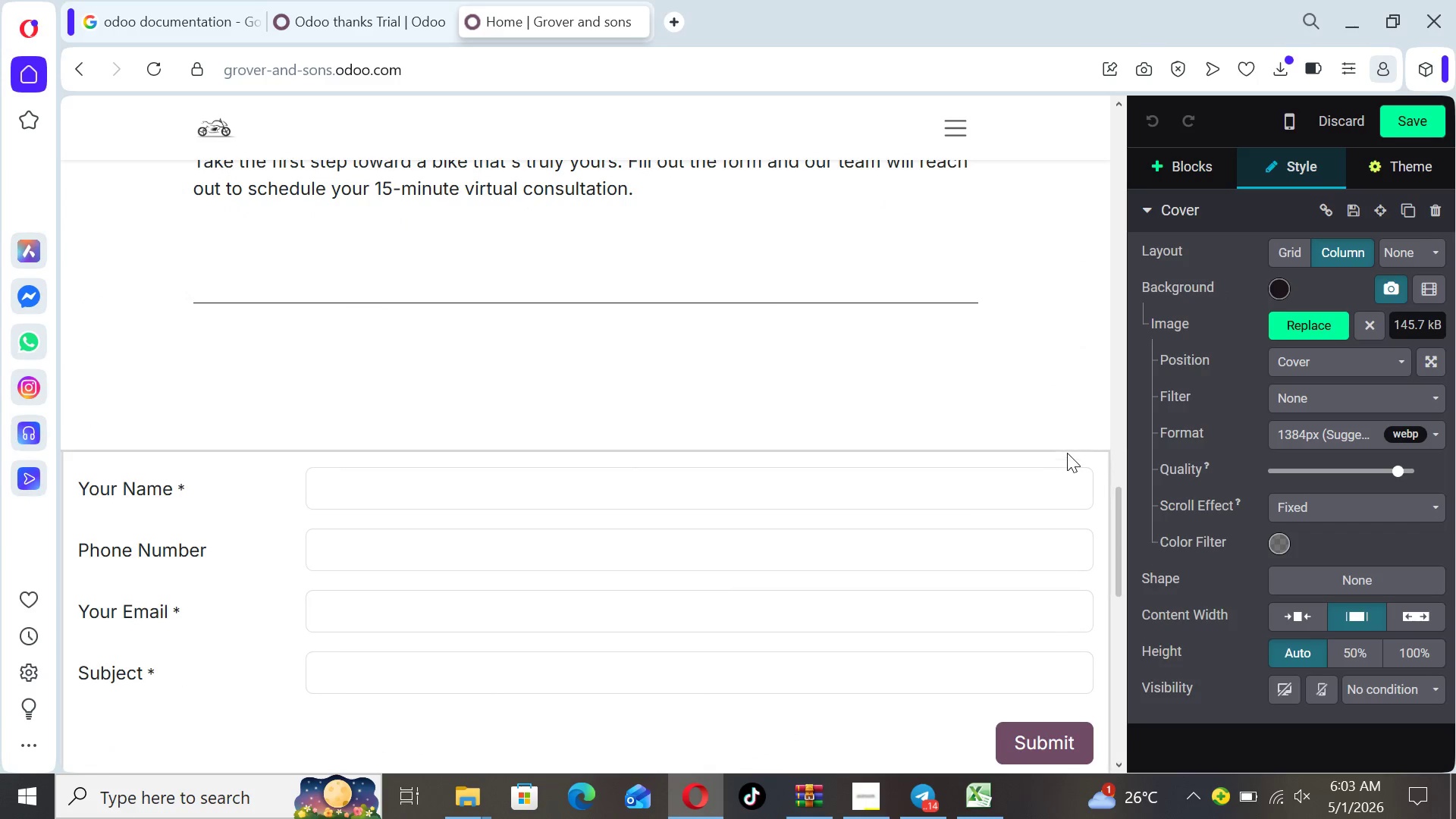 
left_click([1067, 452])
 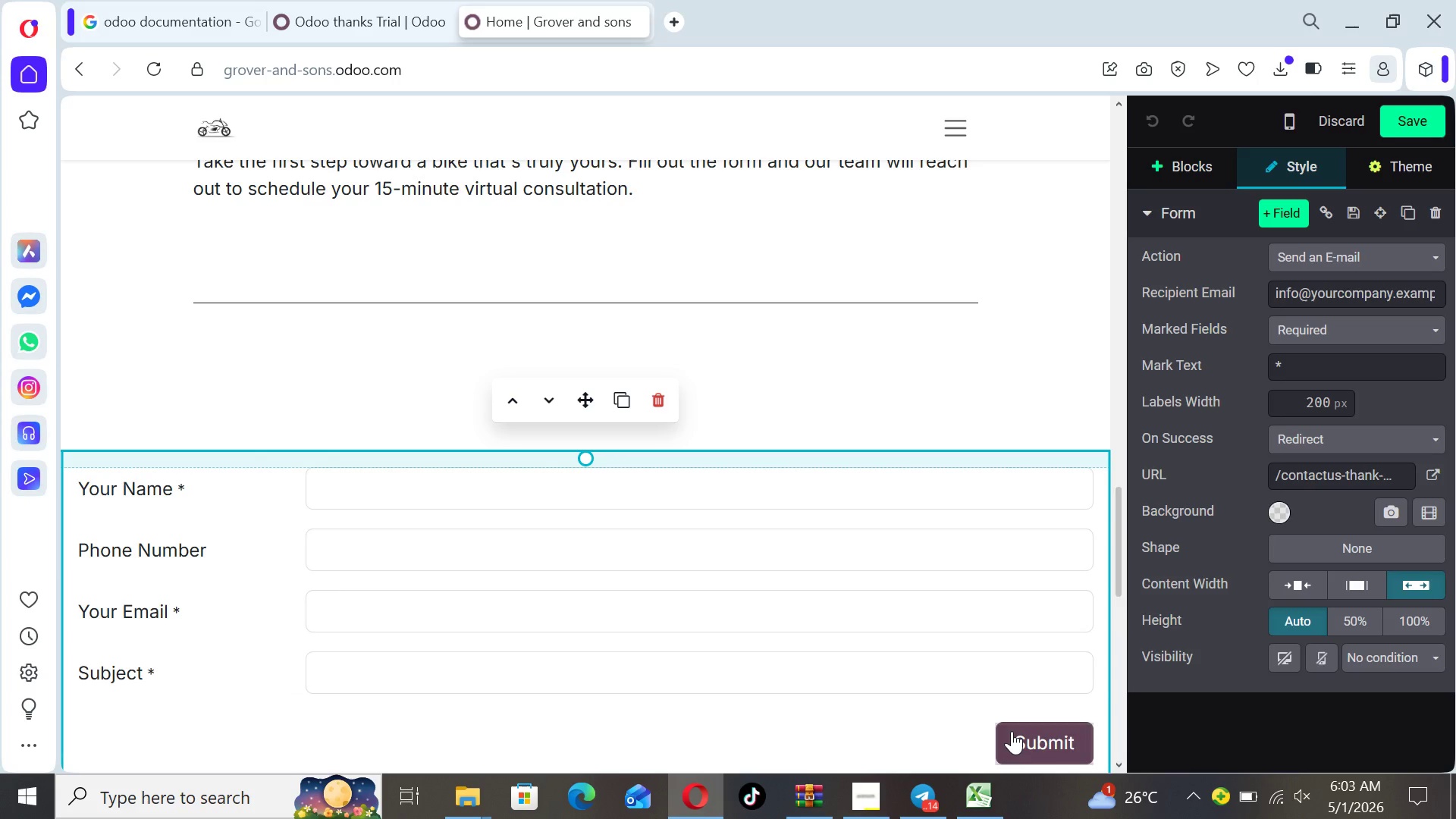 
wait(12.23)
 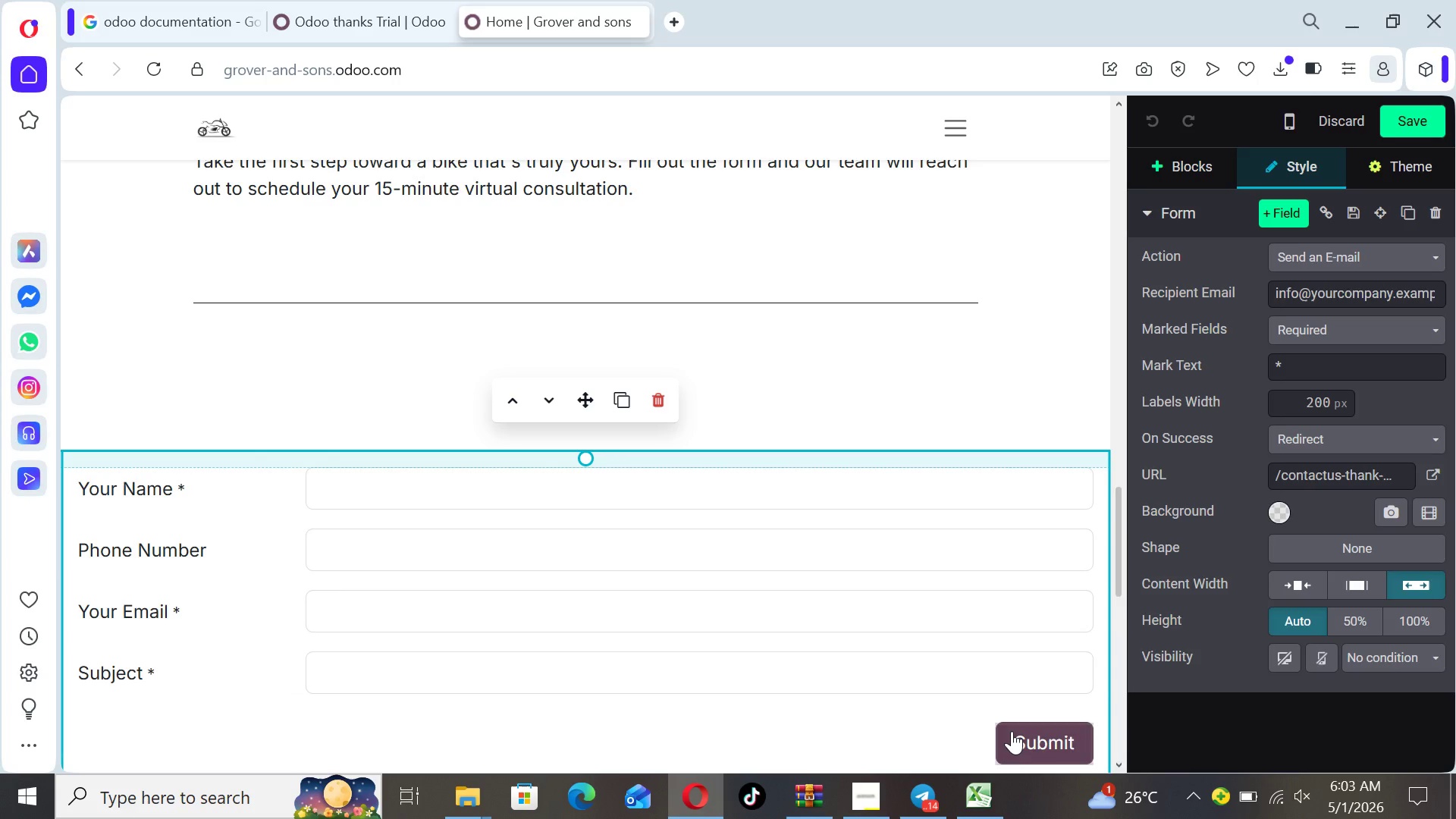 
left_click([1357, 472])
 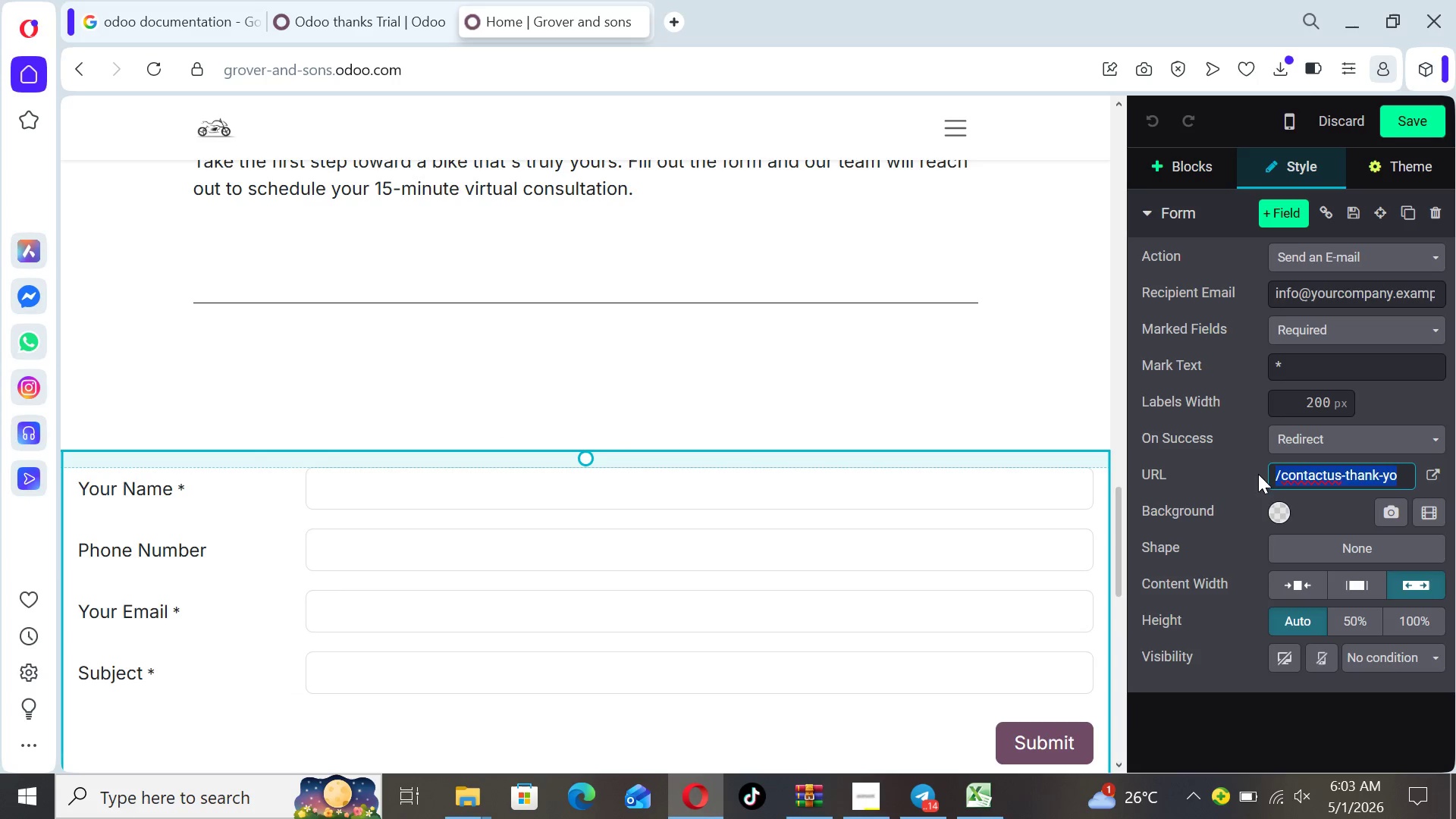 
left_click([1256, 474])
 